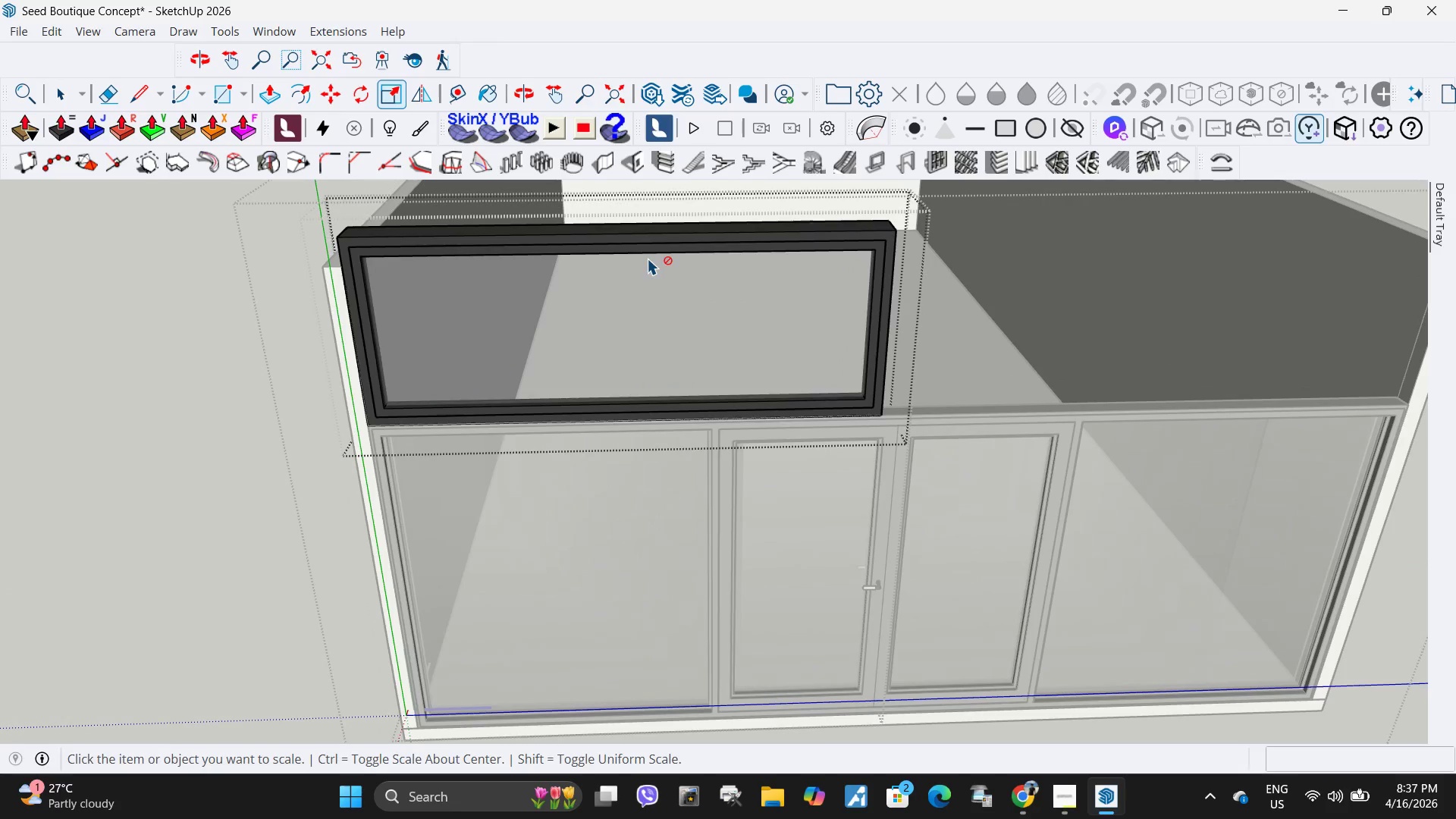 
key(Escape)
 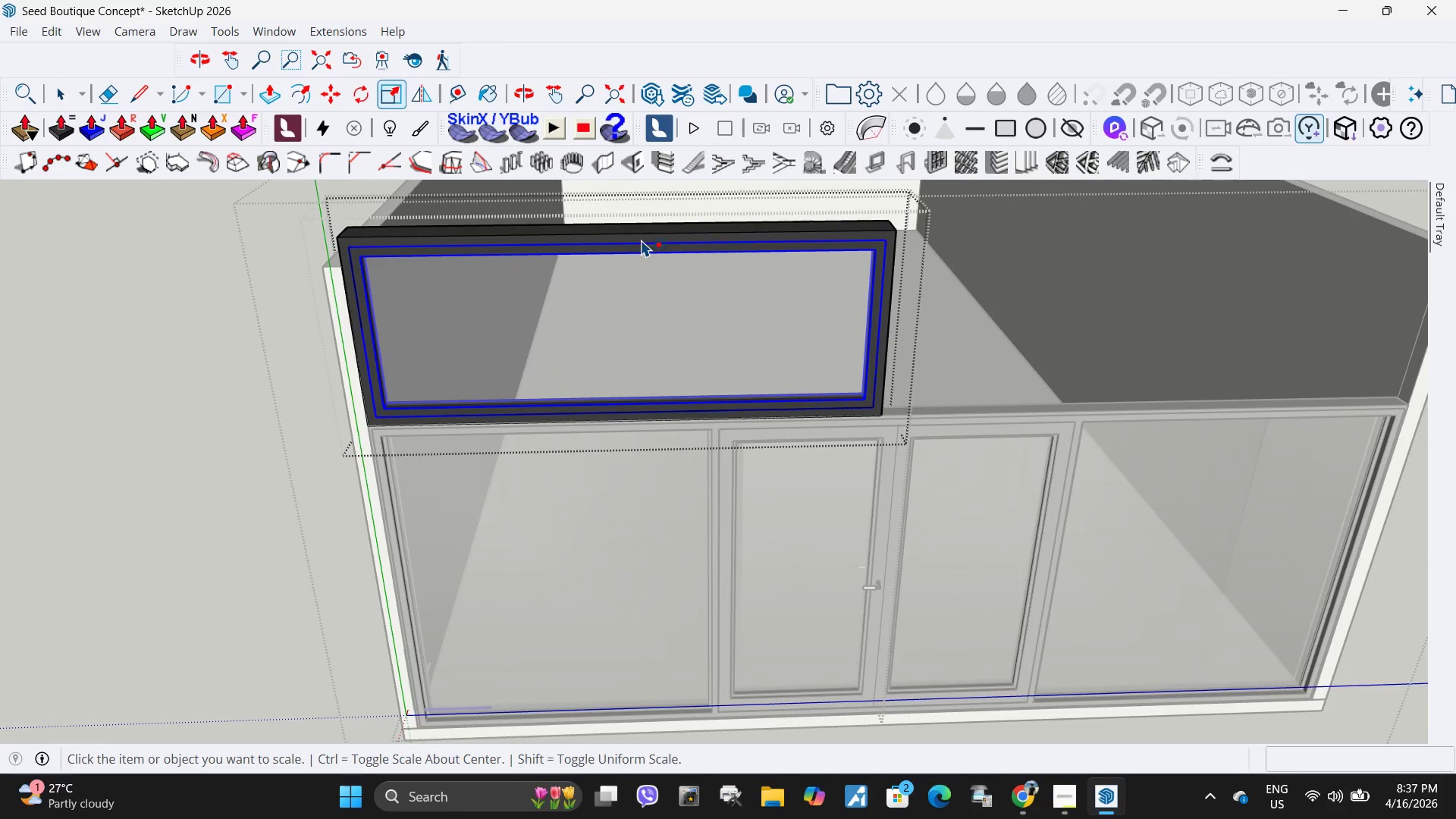 
left_click([641, 240])
 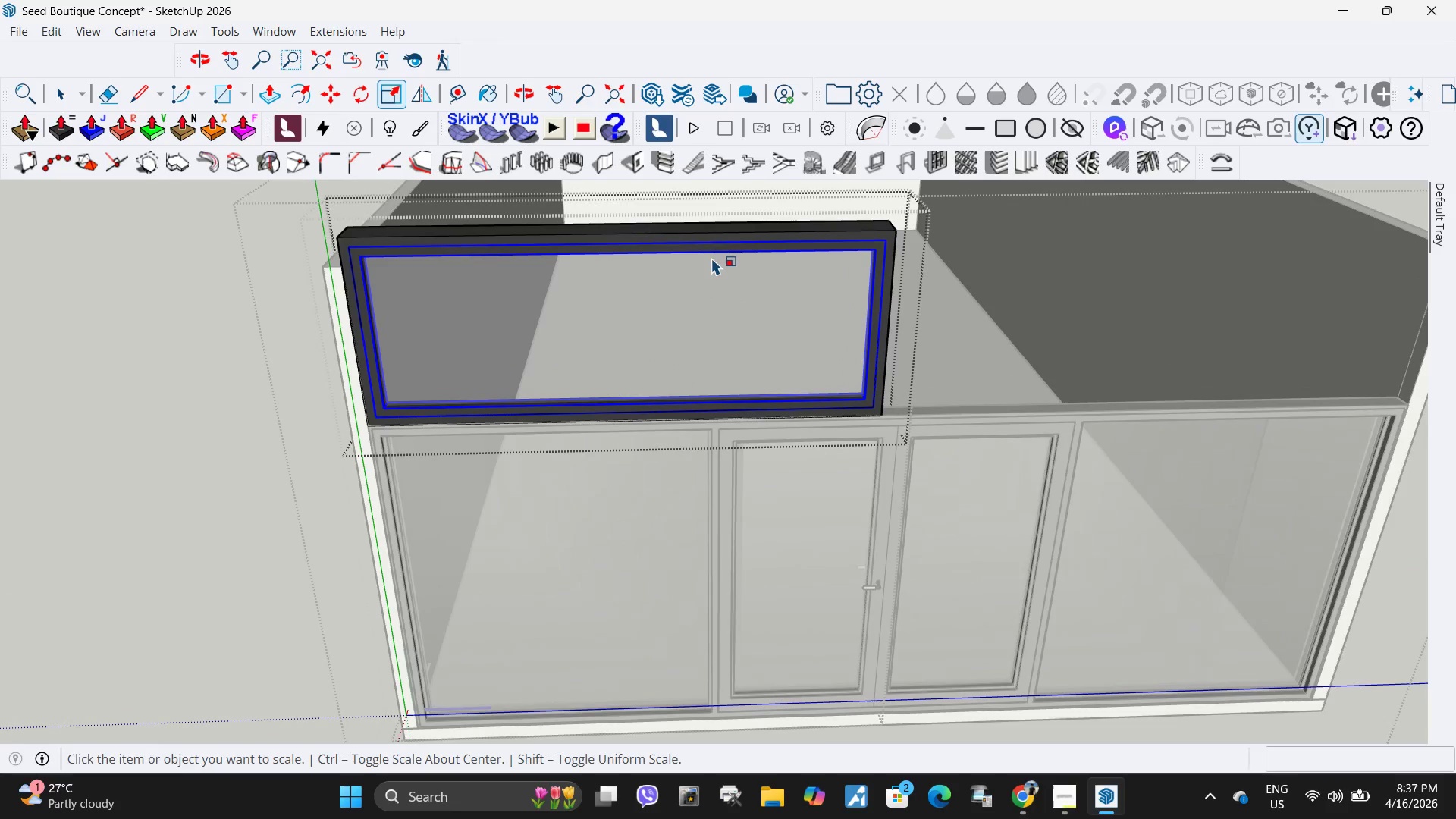 
key(Escape)
 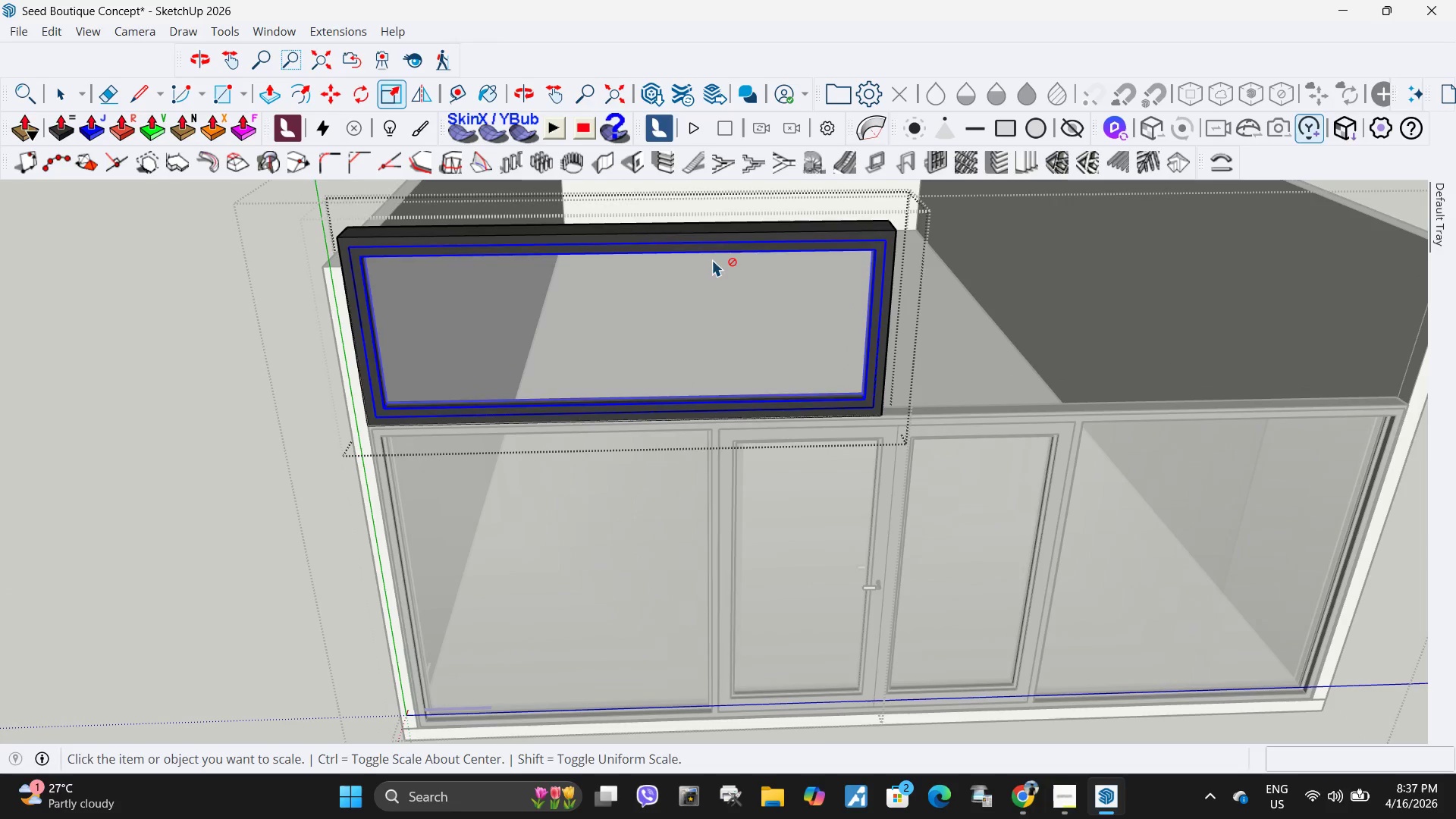 
key(Escape)
 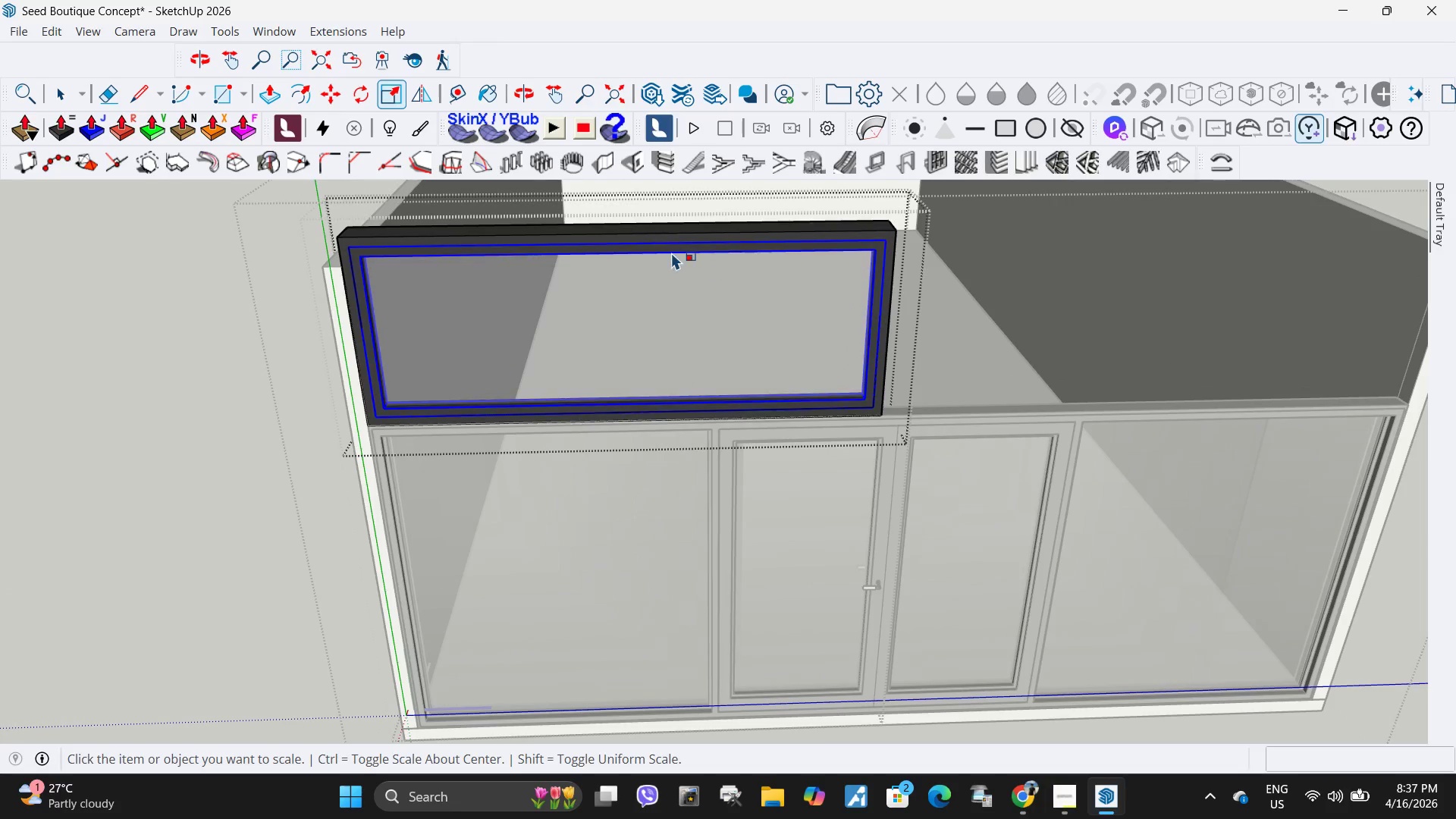 
key(Escape)
 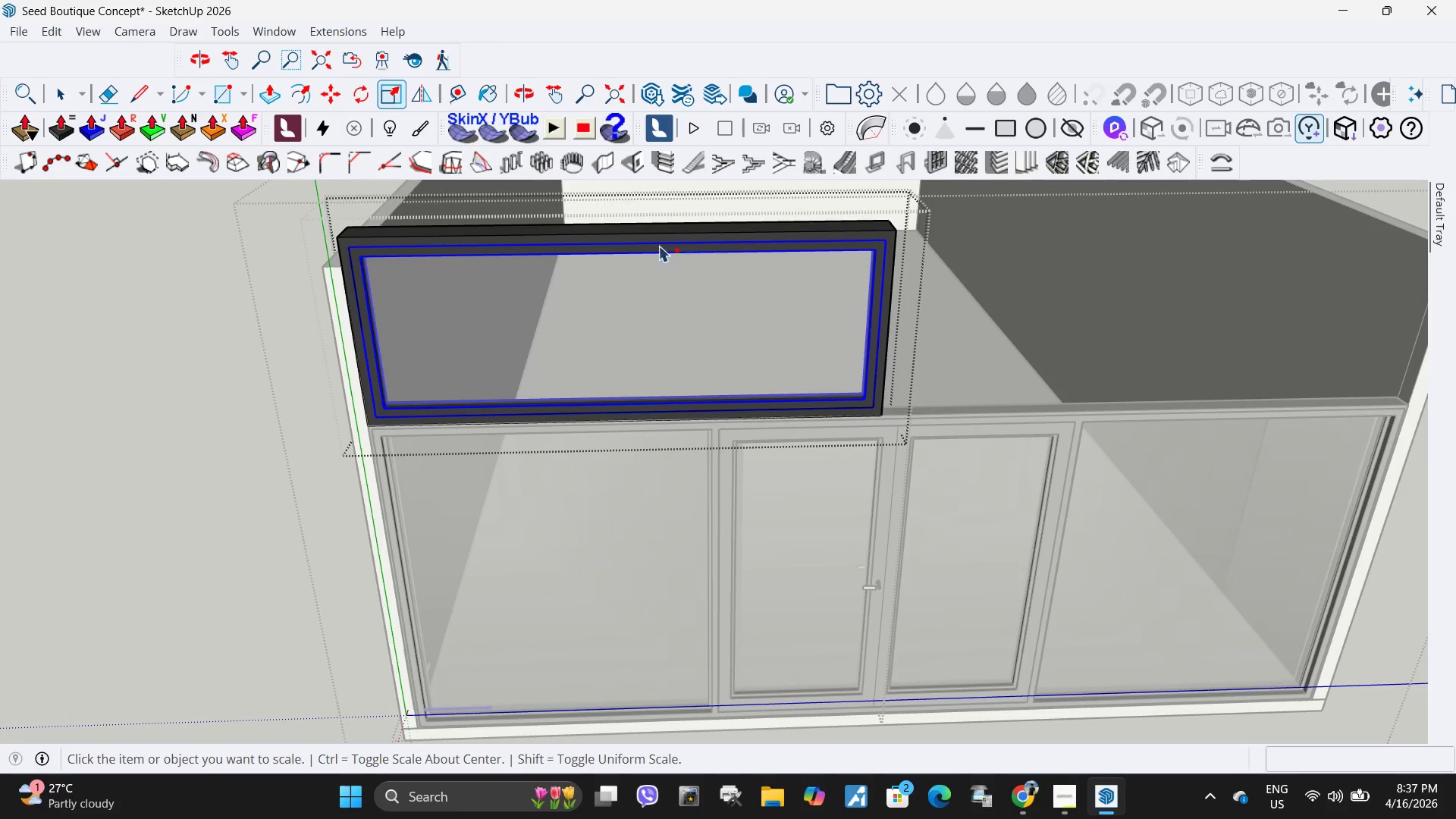 
key(Escape)
 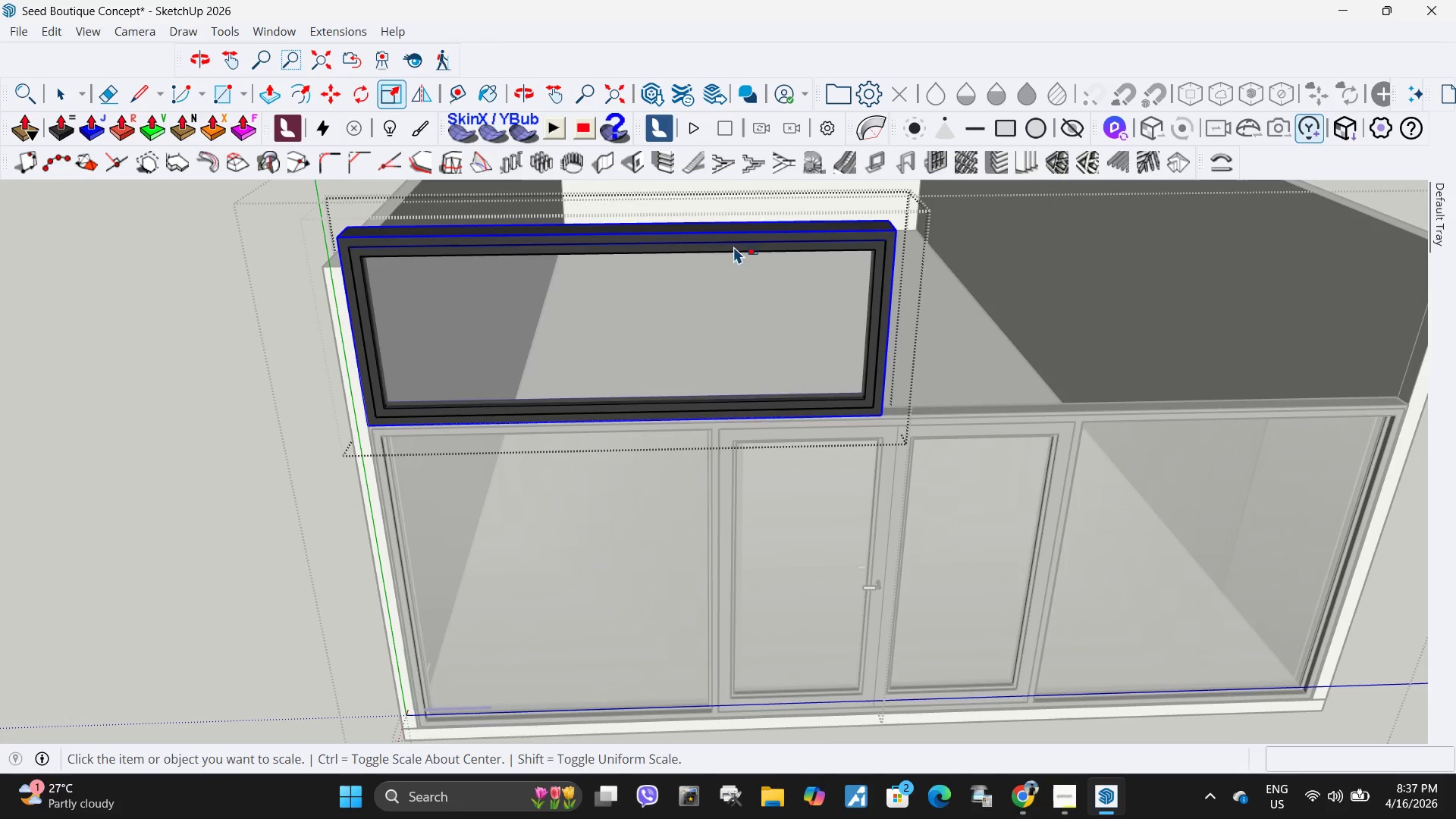 
key(Escape)
 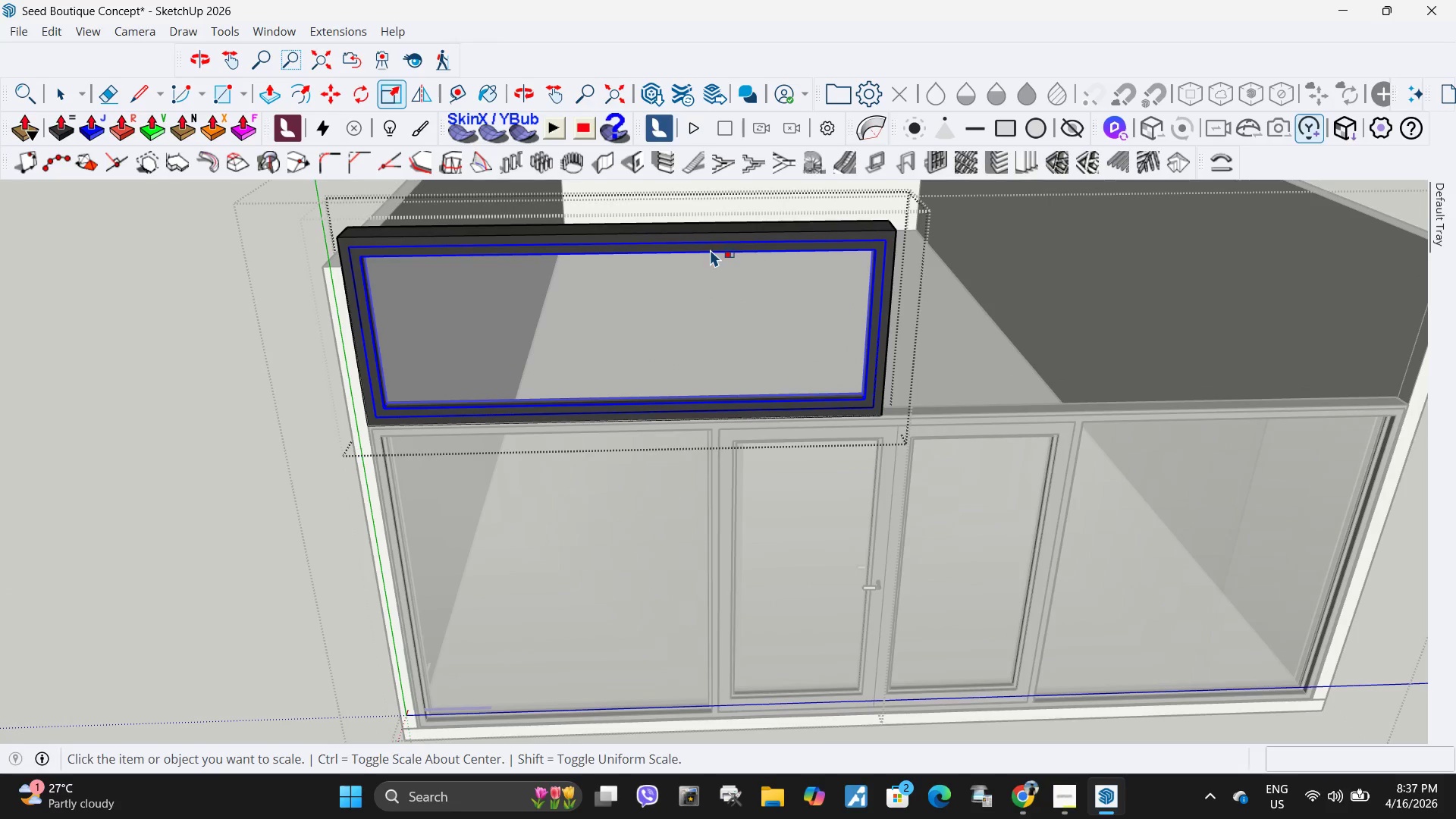 
key(Escape)
 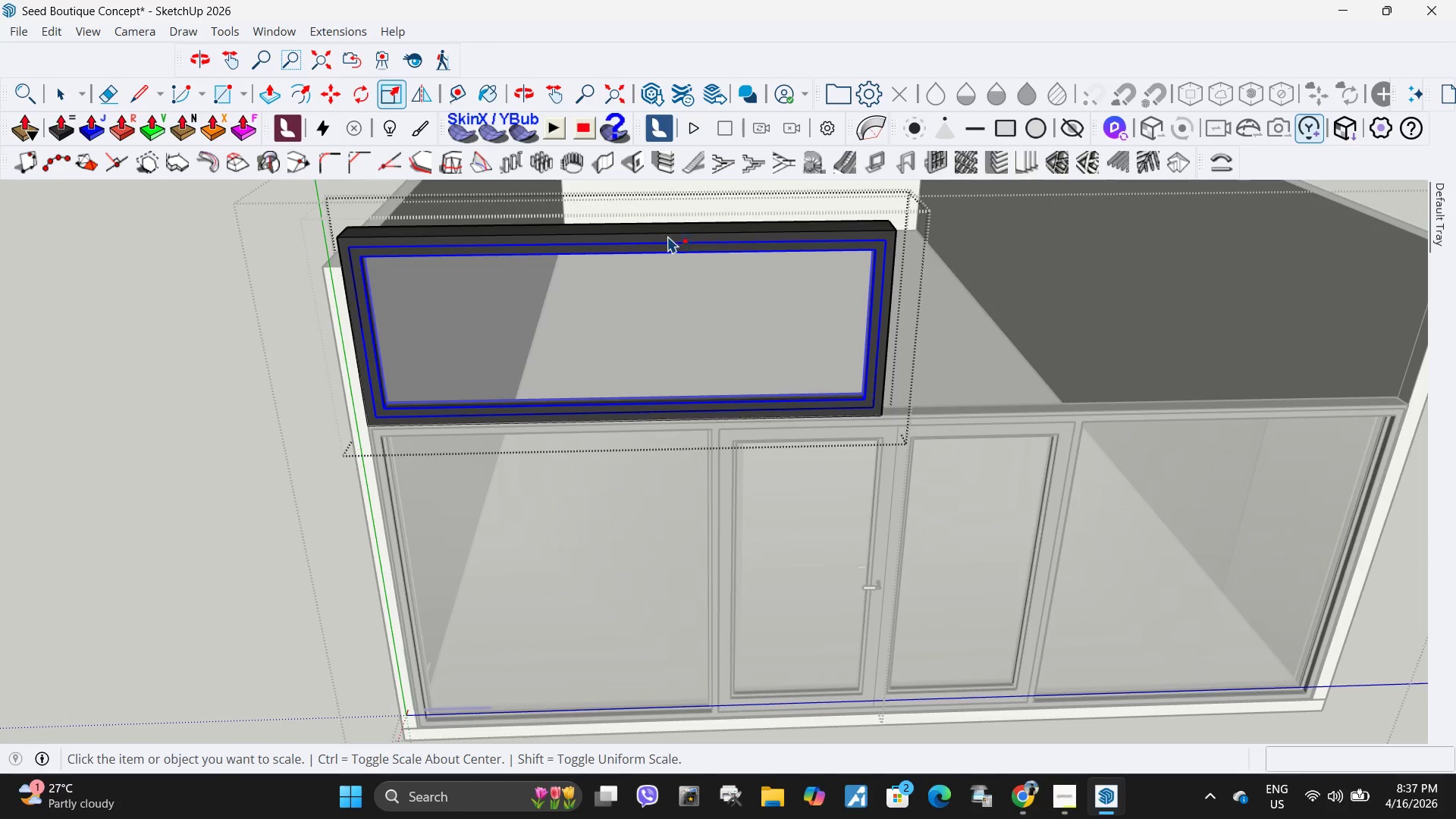 
key(Escape)
 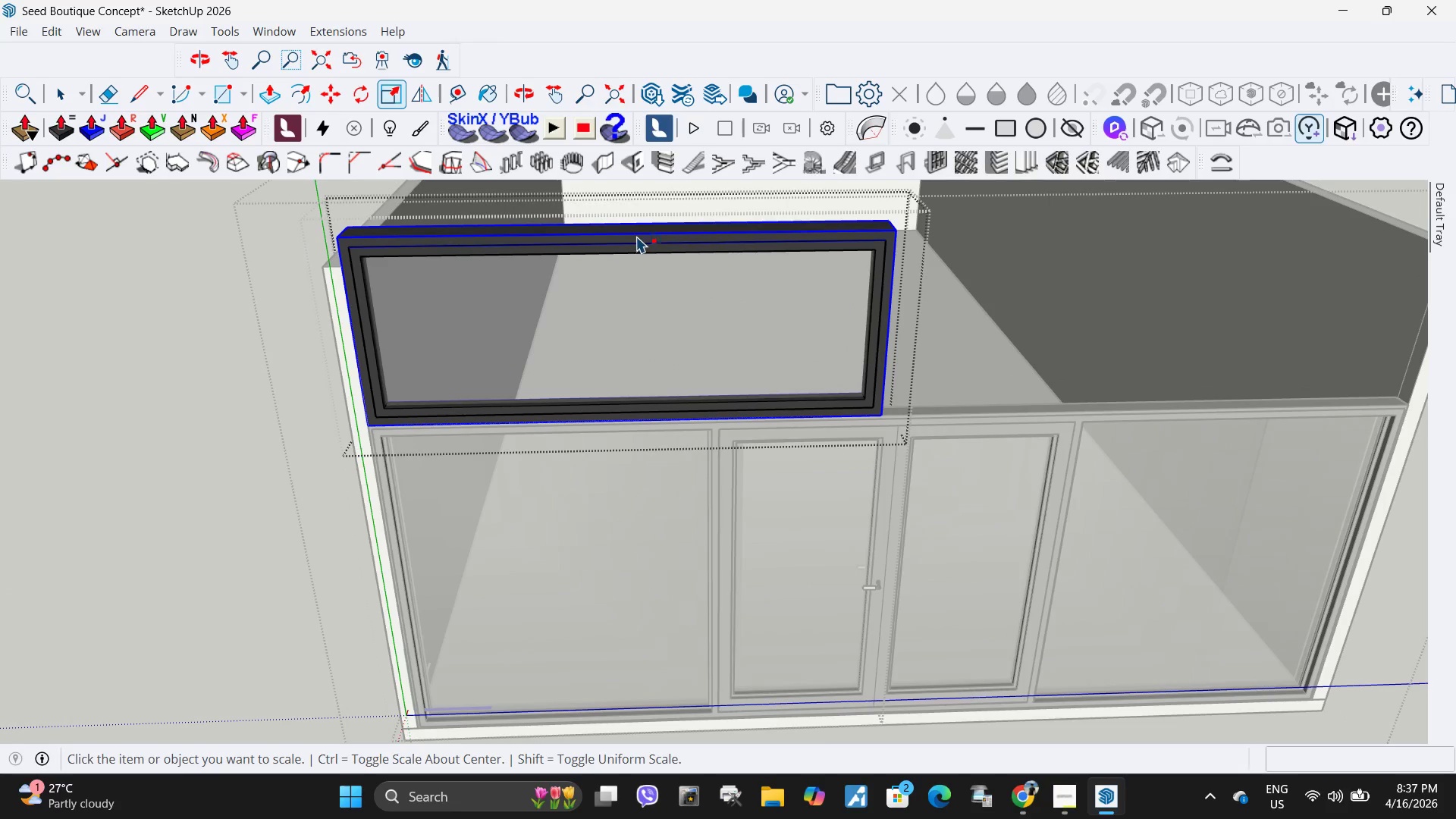 
key(Escape)
 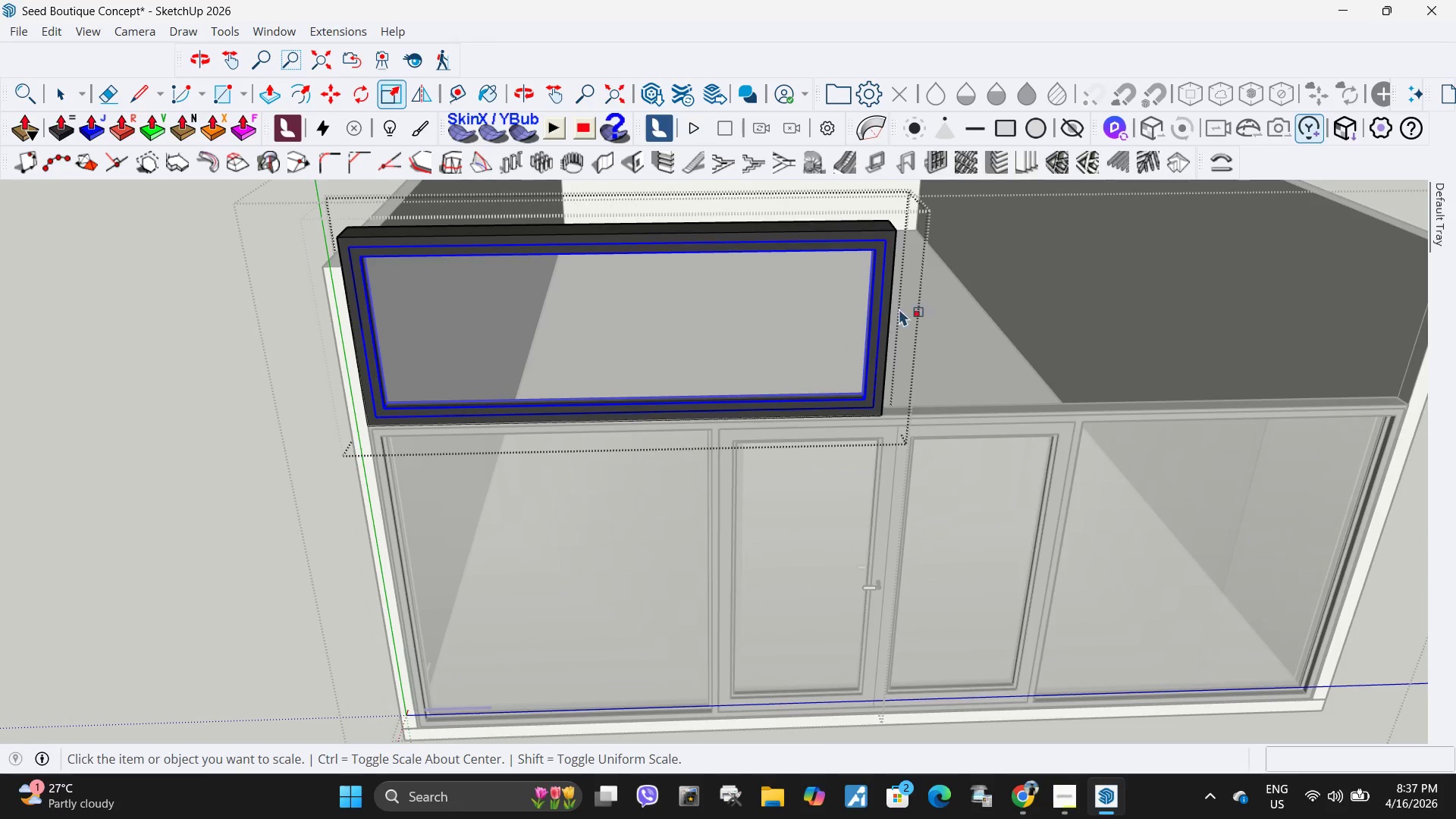 
key(Escape)
 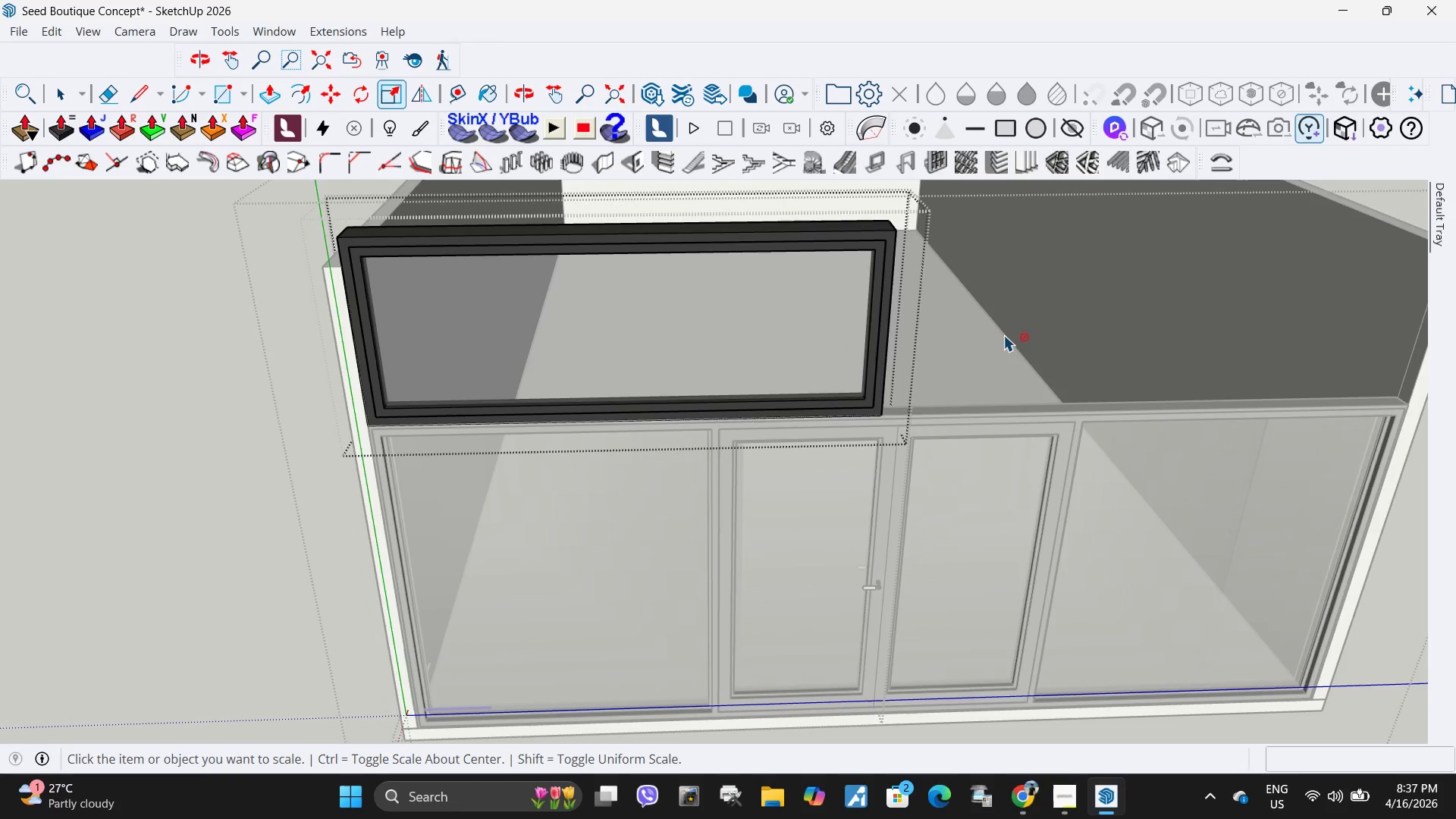 
key(Escape)
 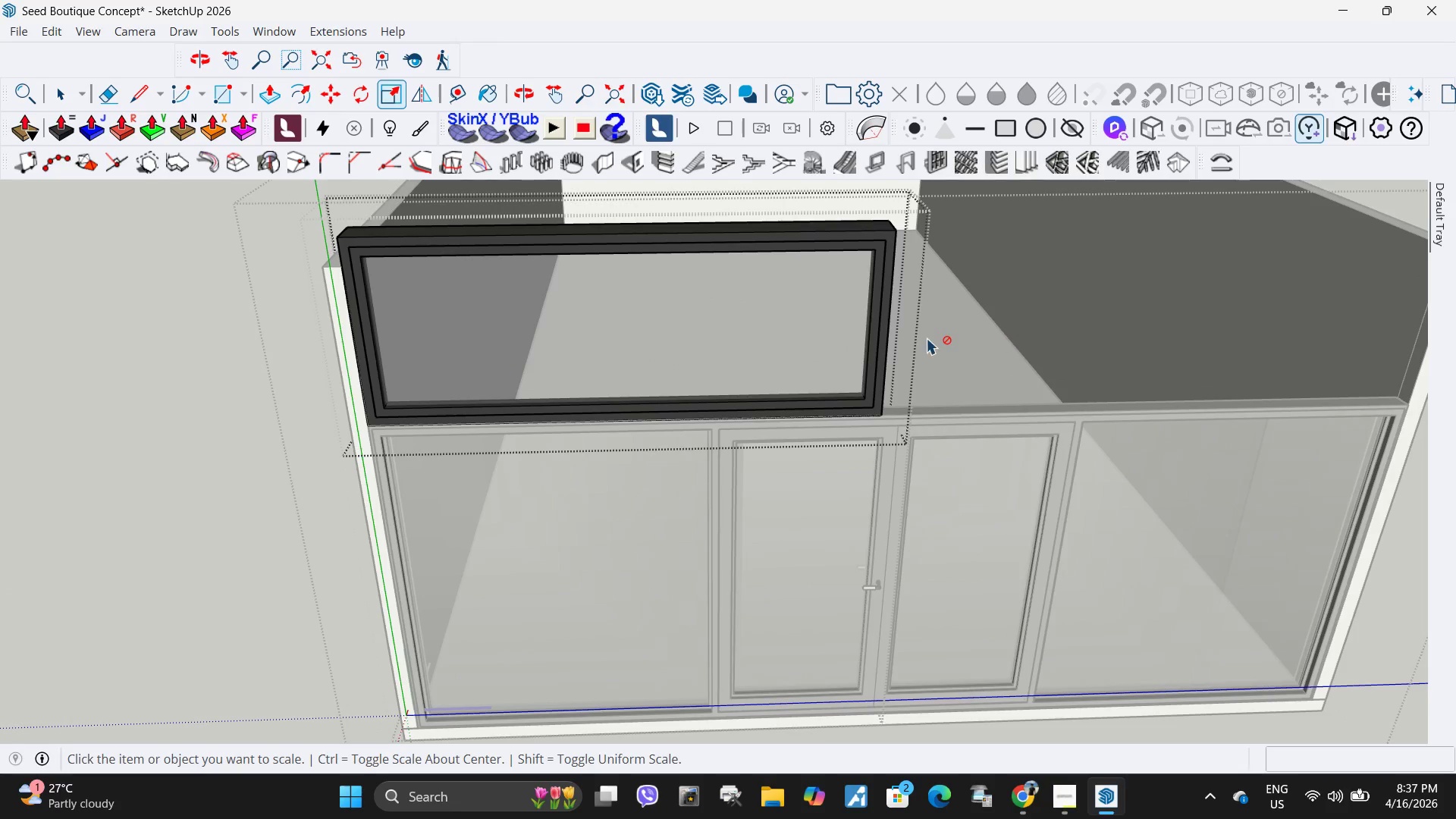 
key(Escape)
 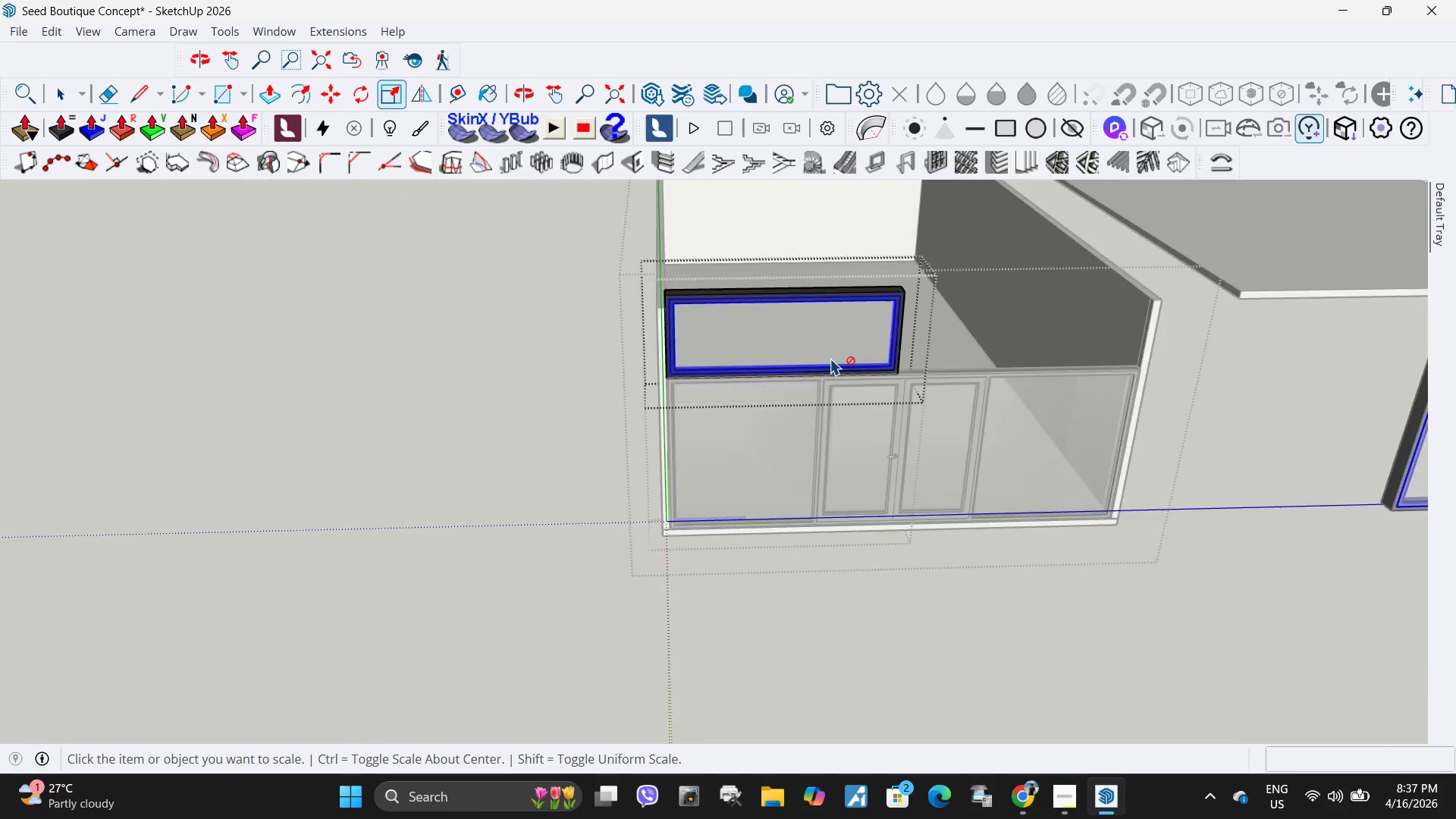 
key(Escape)
 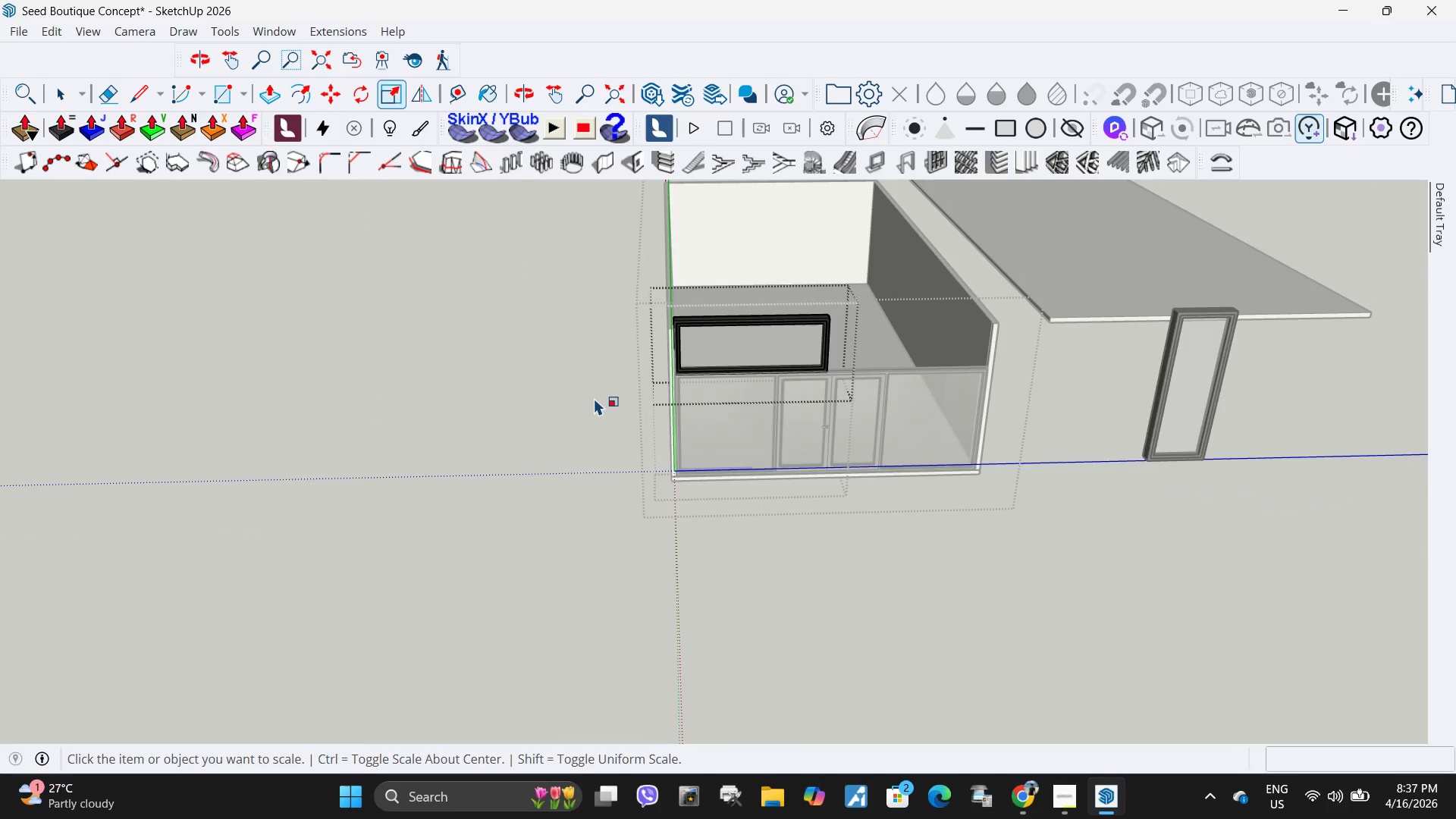 
double_click([594, 398])
 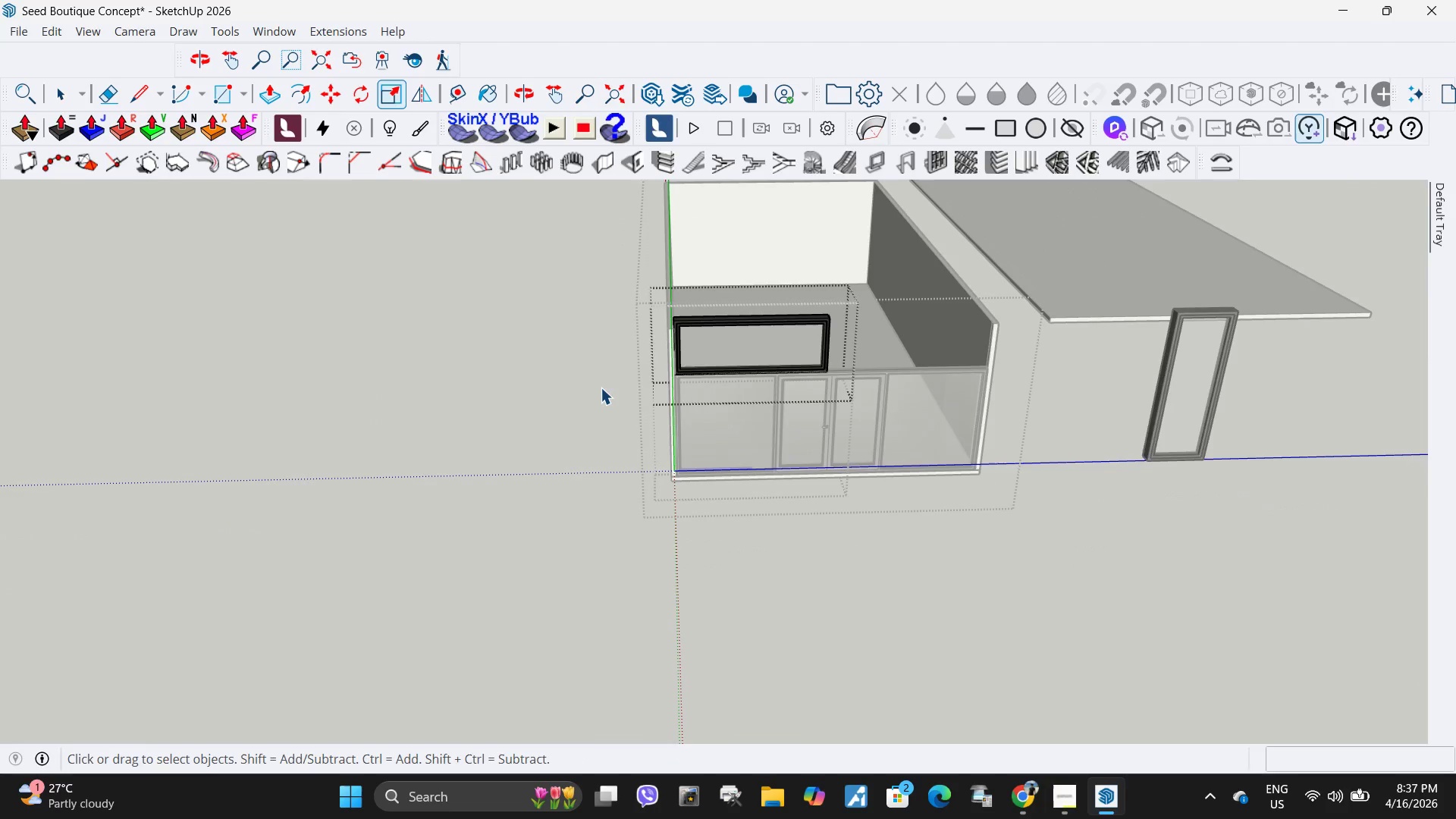 
scroll: coordinate [628, 384], scroll_direction: down, amount: 10.0
 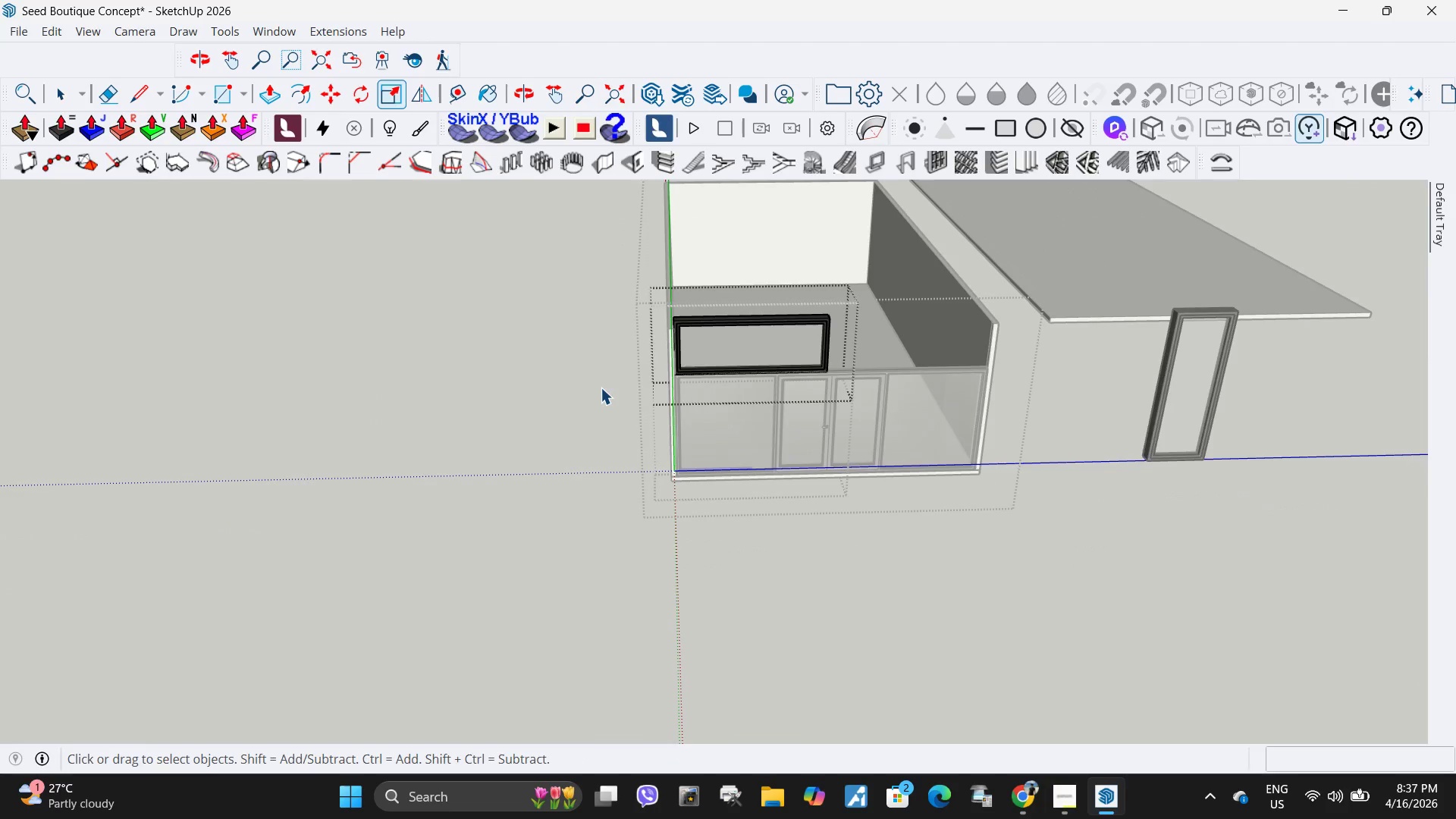 
key(Space)
 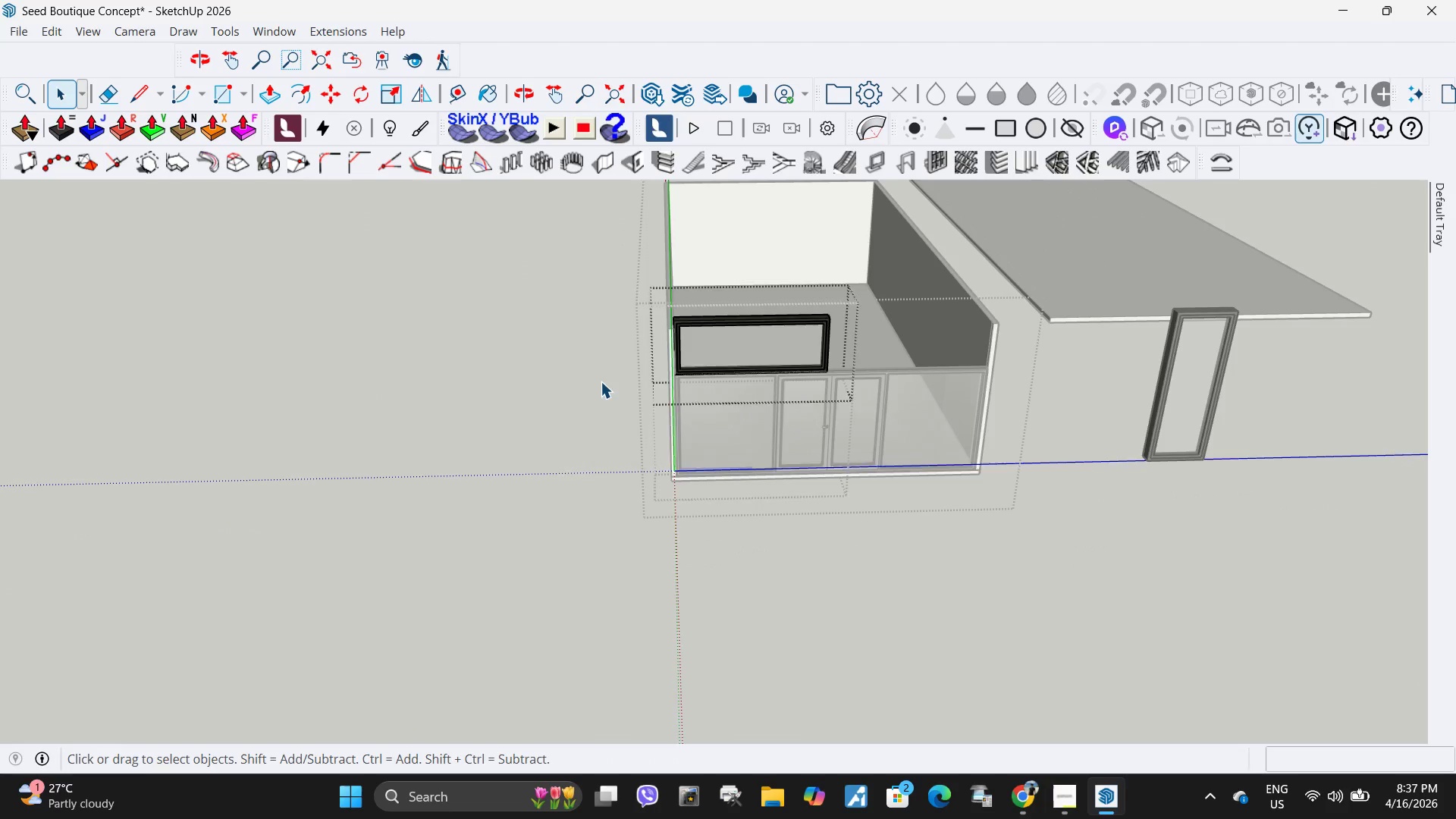 
double_click([601, 381])
 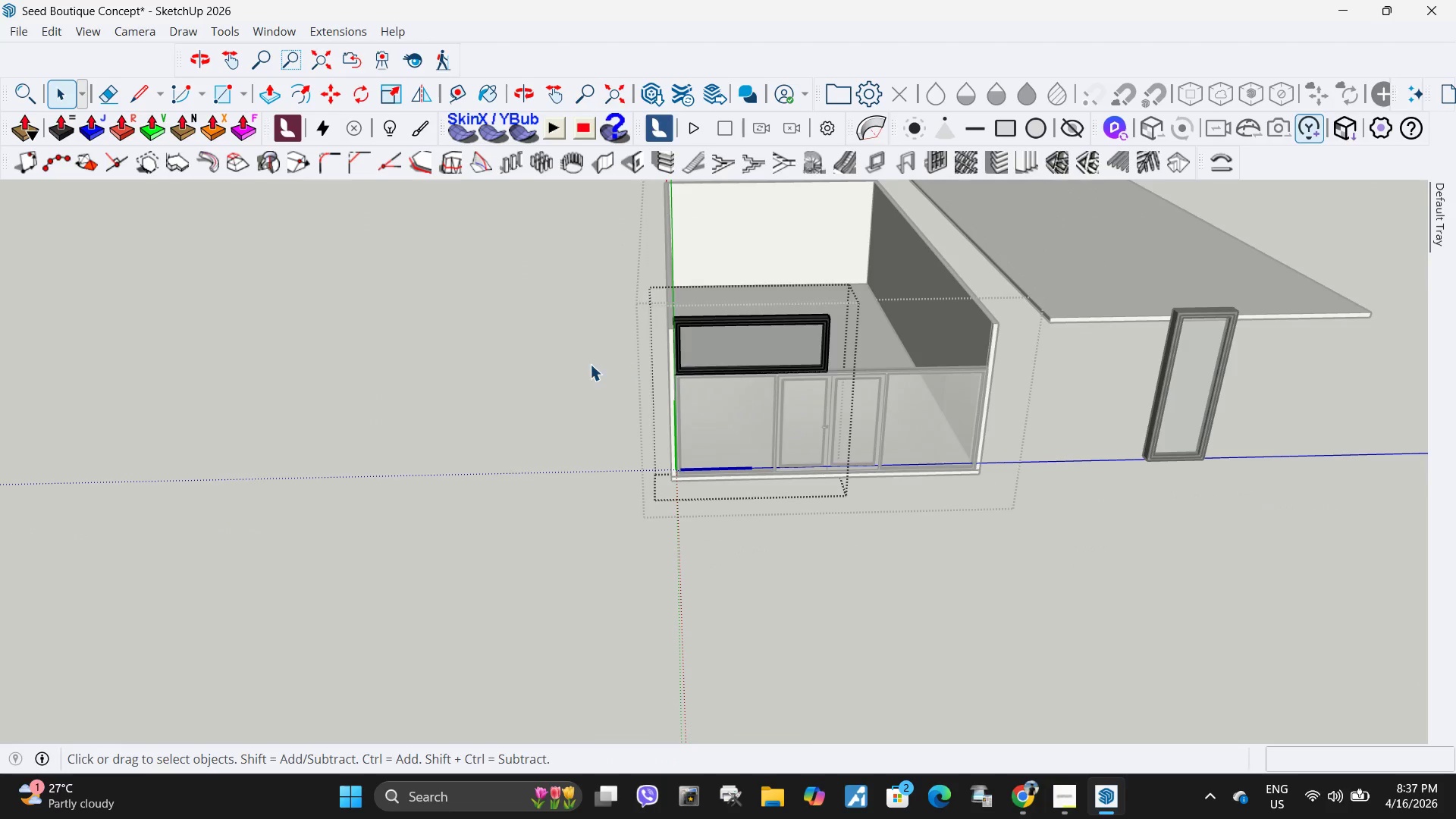 
triple_click([590, 364])
 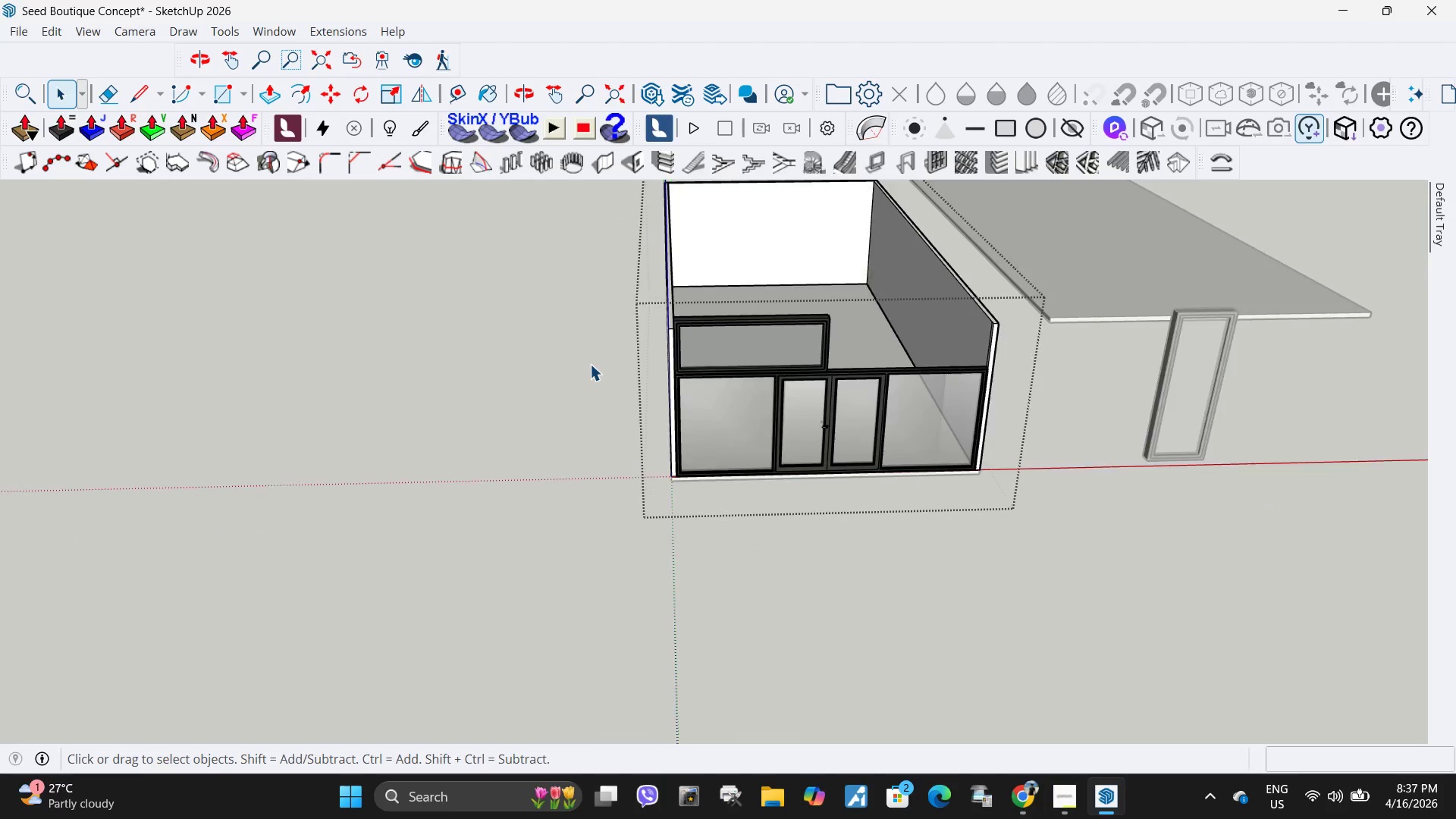 
triple_click([590, 364])
 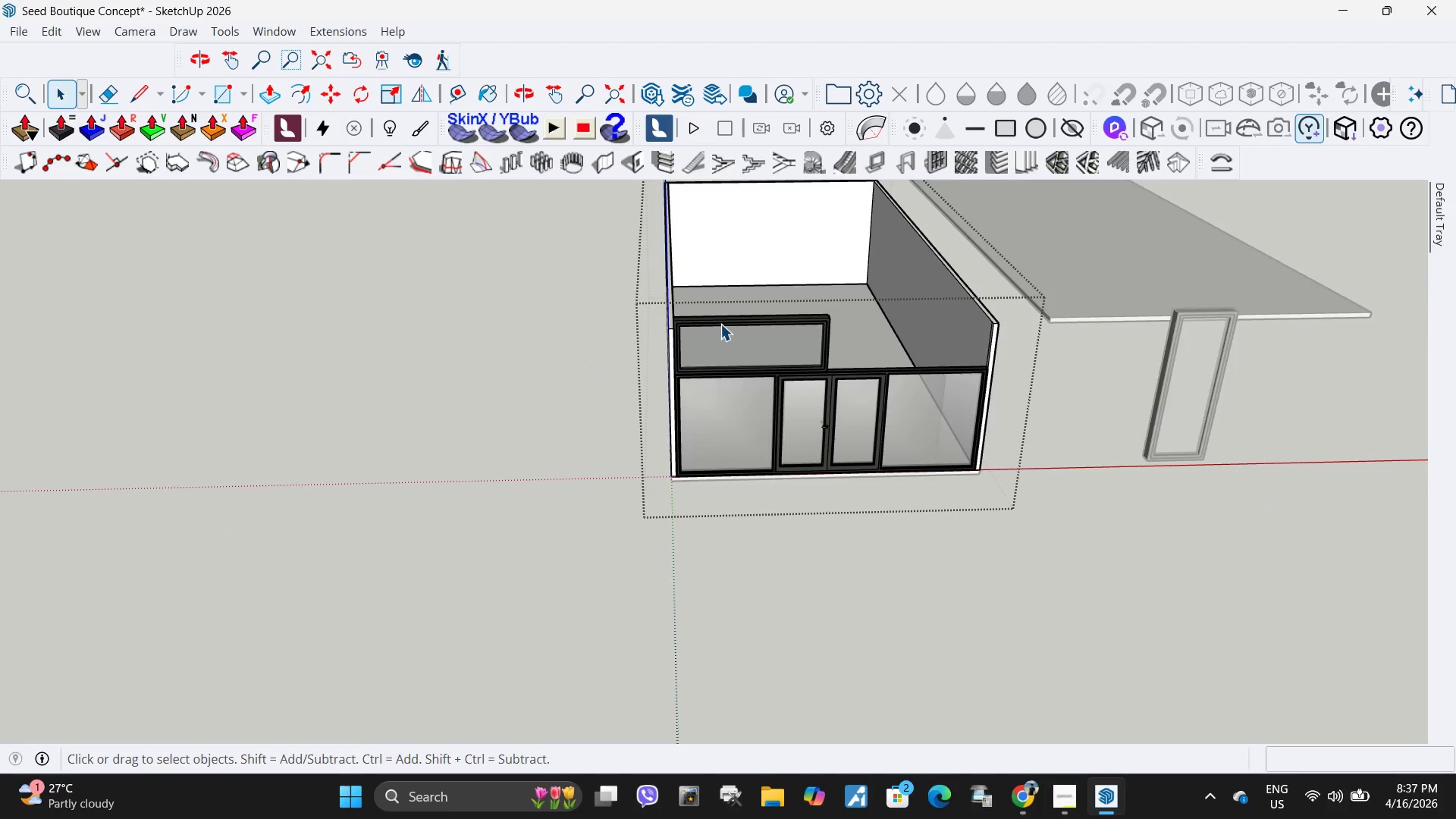 
left_click([758, 321])
 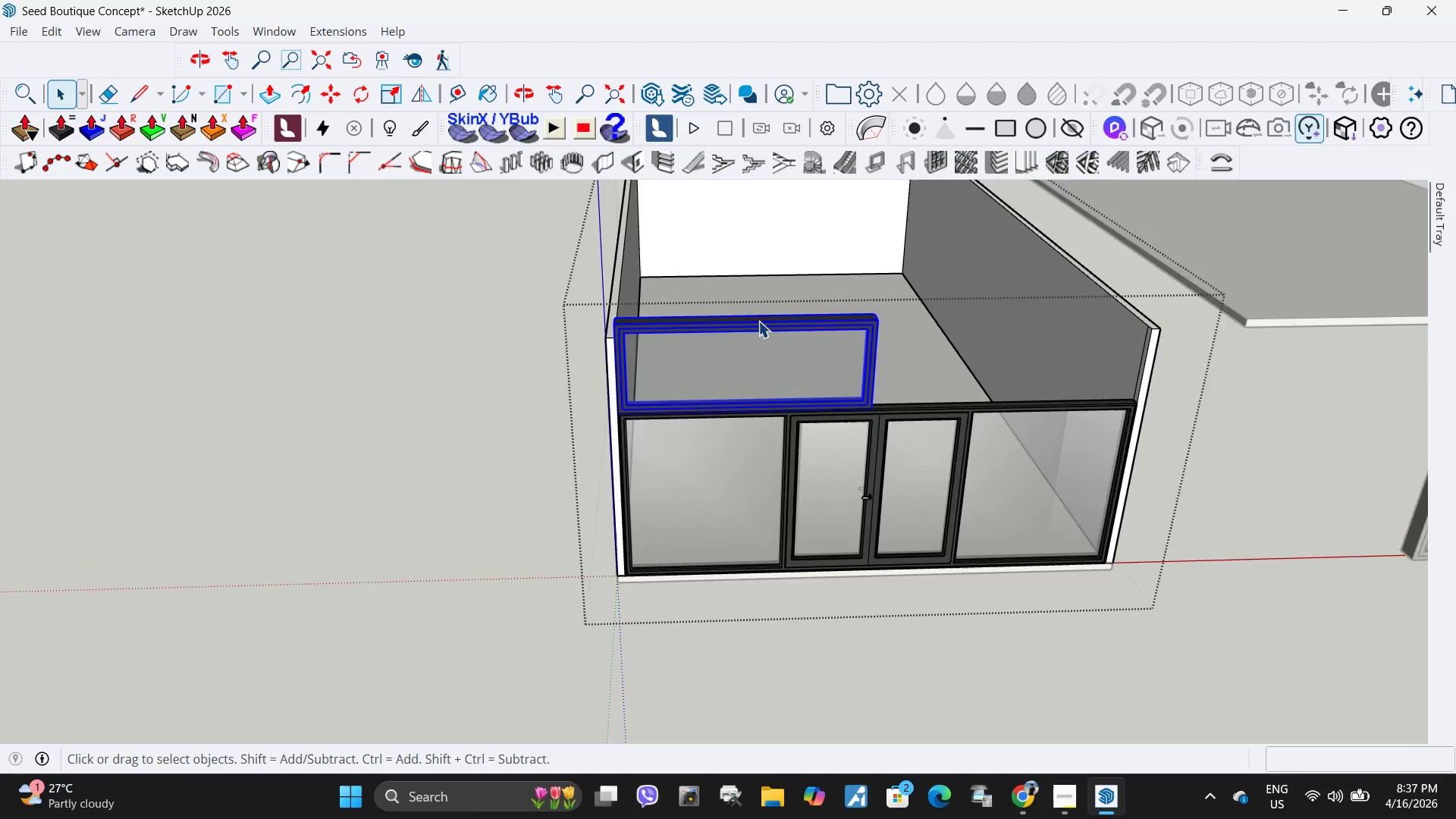 
scroll: coordinate [761, 314], scroll_direction: up, amount: 4.0
 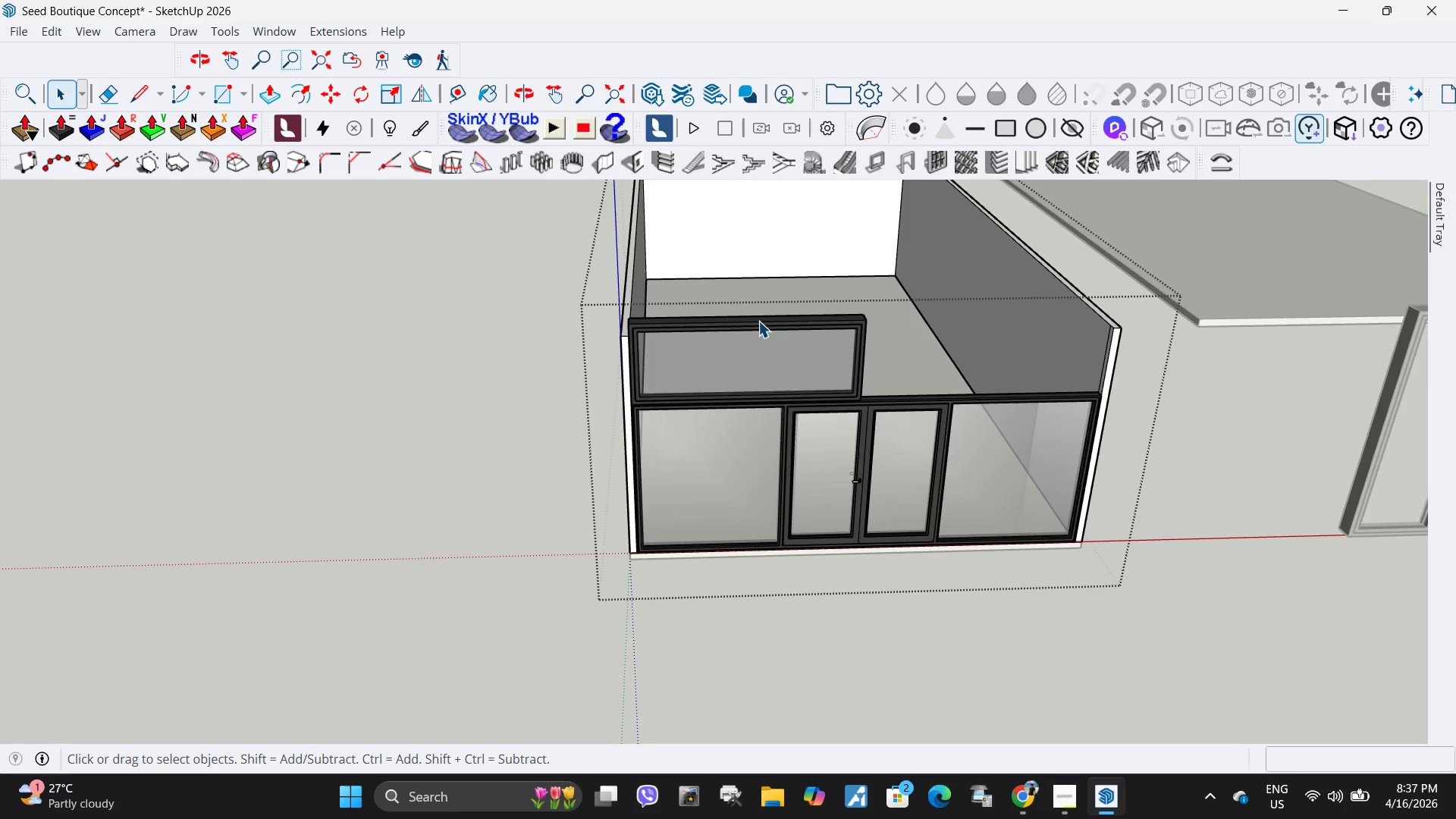 
key(S)
 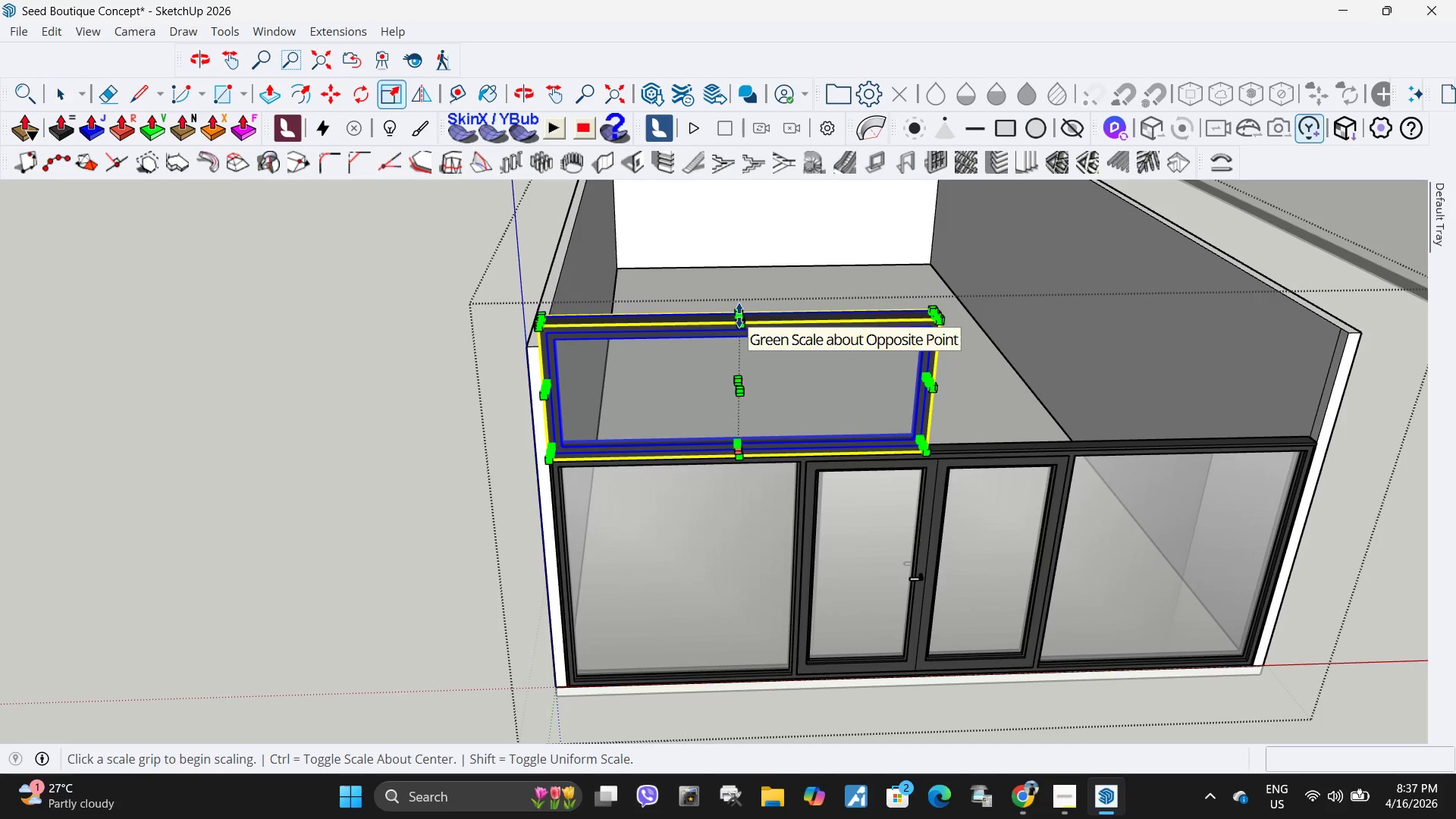 
scroll: coordinate [758, 321], scroll_direction: up, amount: 5.0
 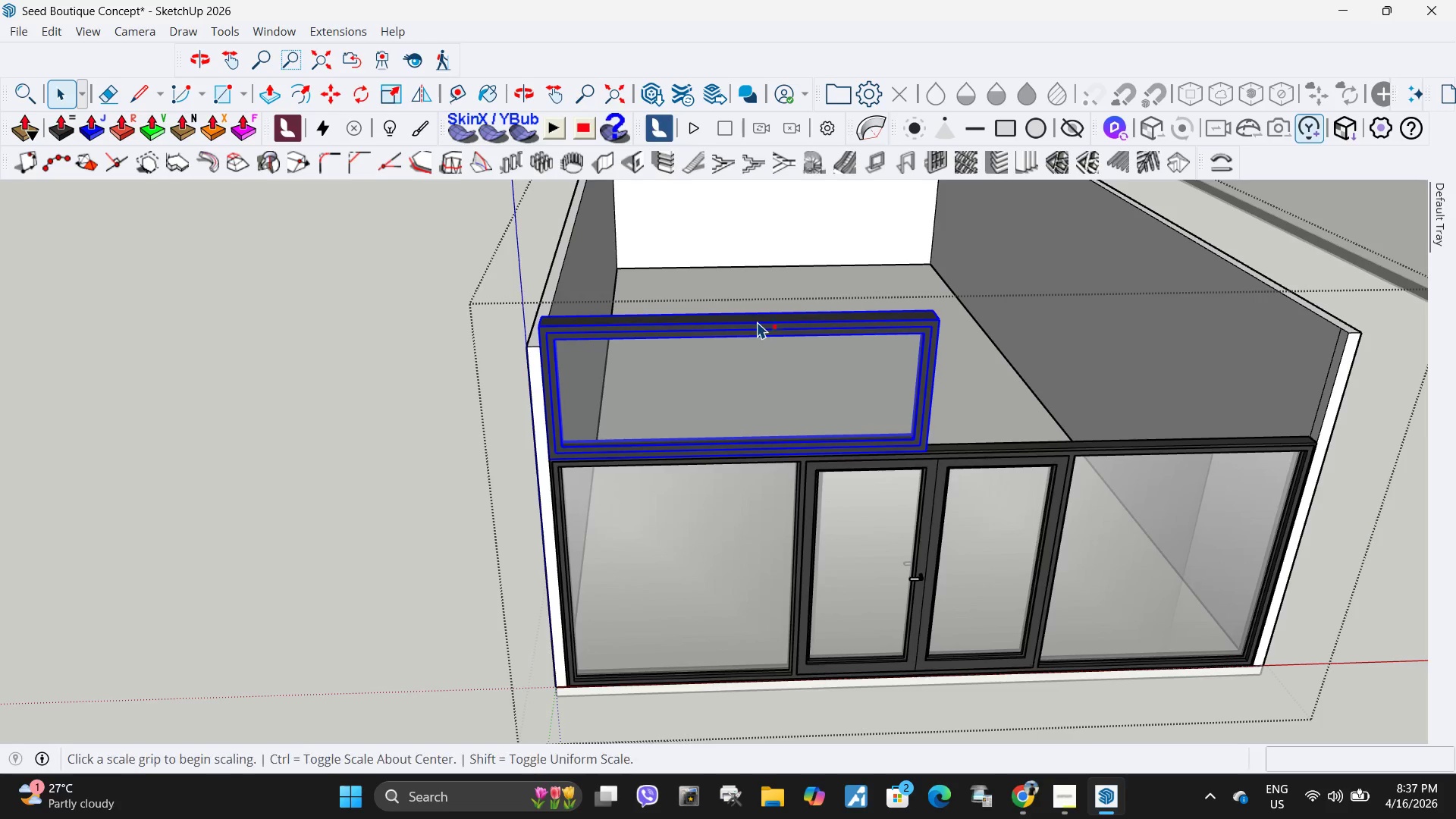 
left_click([739, 315])
 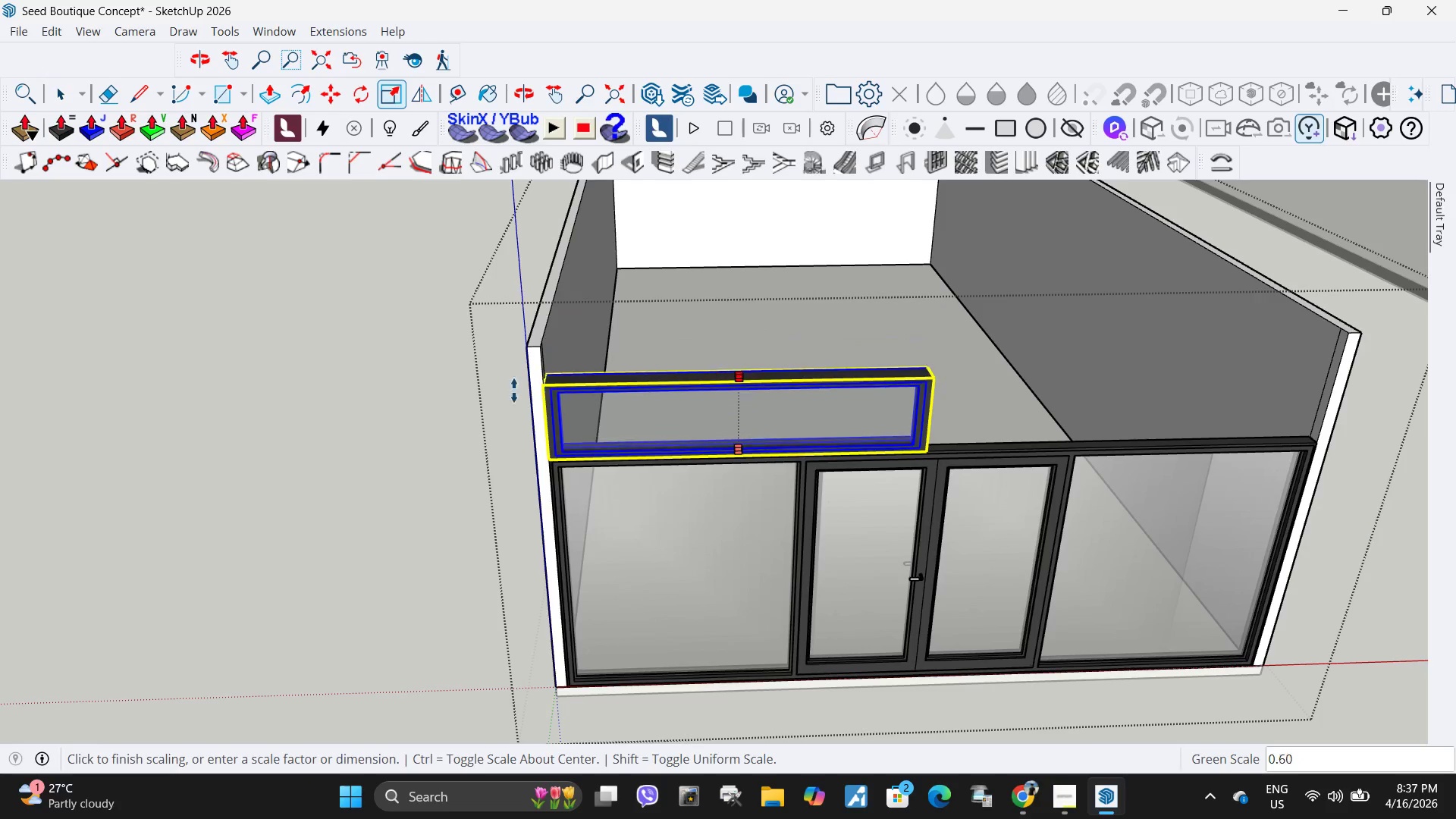 
scroll: coordinate [513, 390], scroll_direction: up, amount: 3.0
 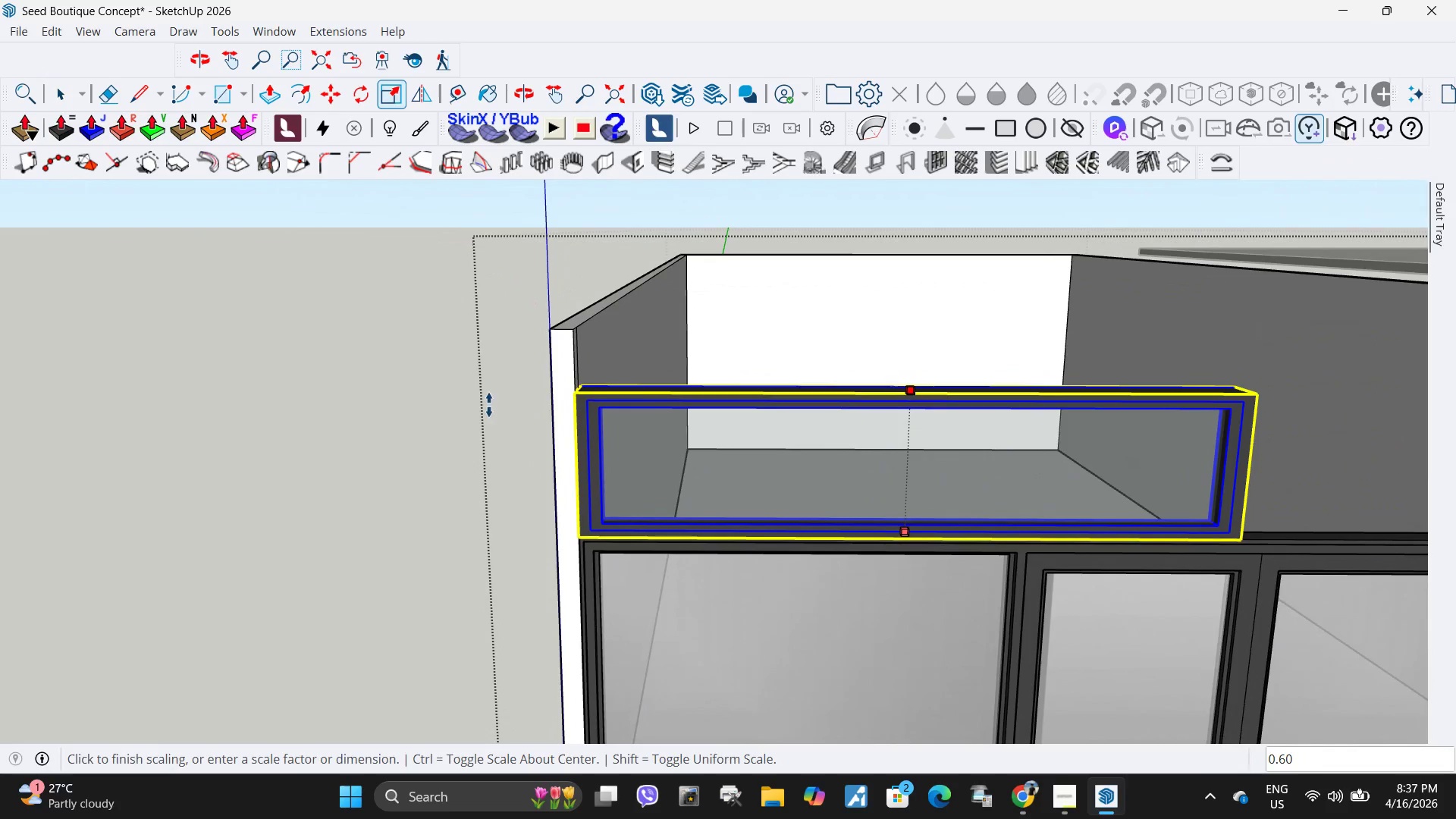 
left_click([573, 334])
 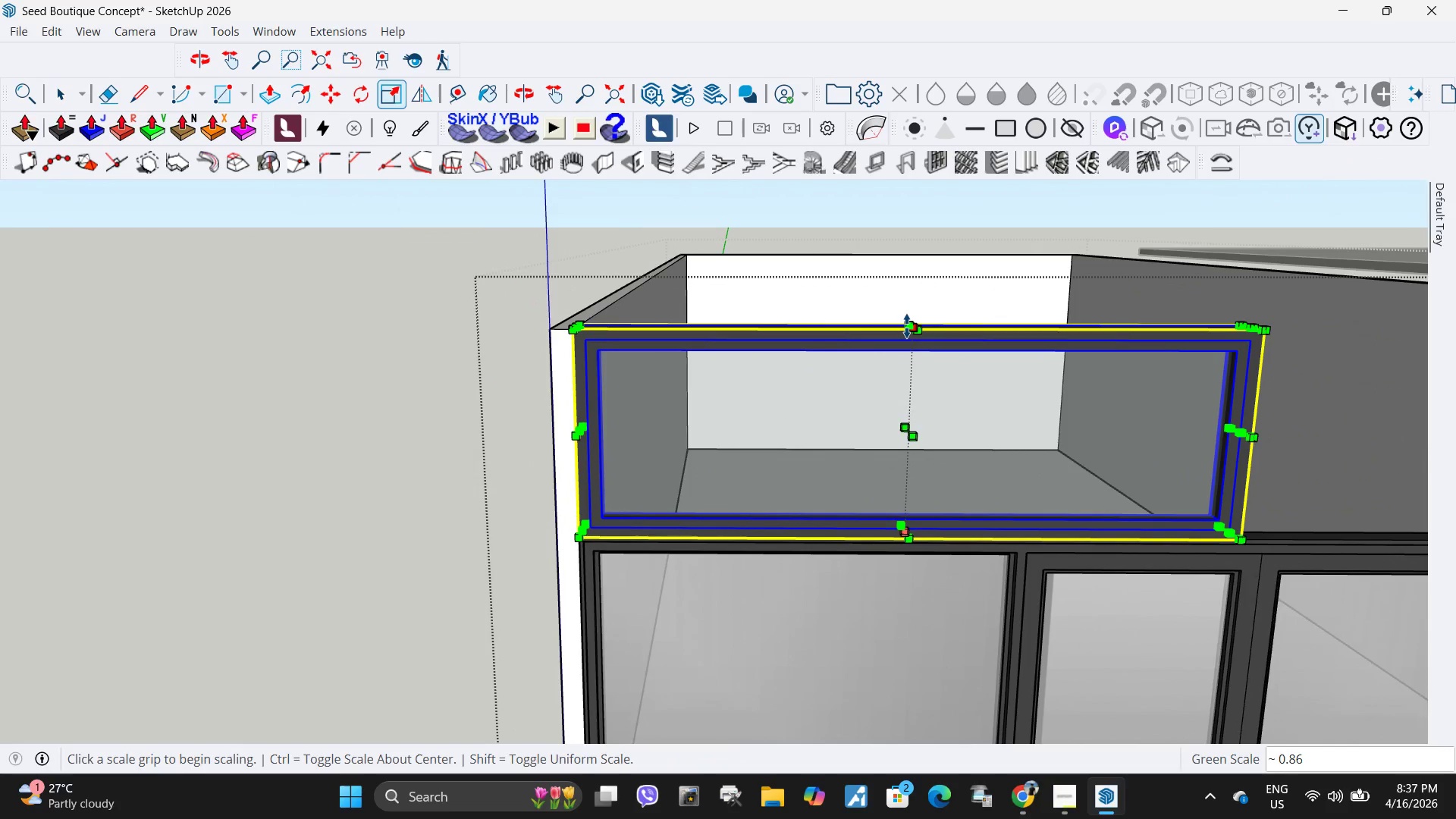 
left_click([907, 326])
 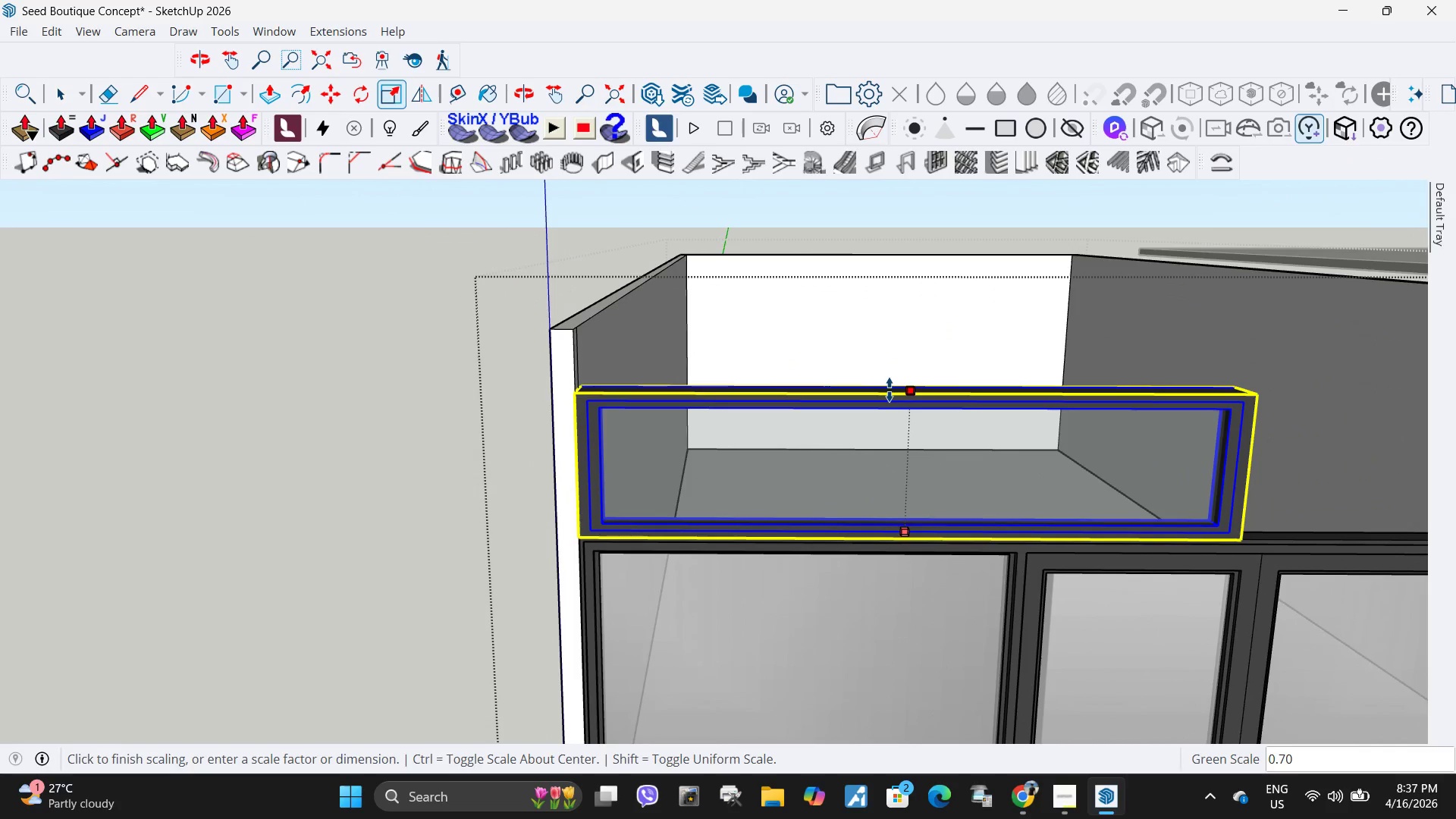 
key(Numpad1)
 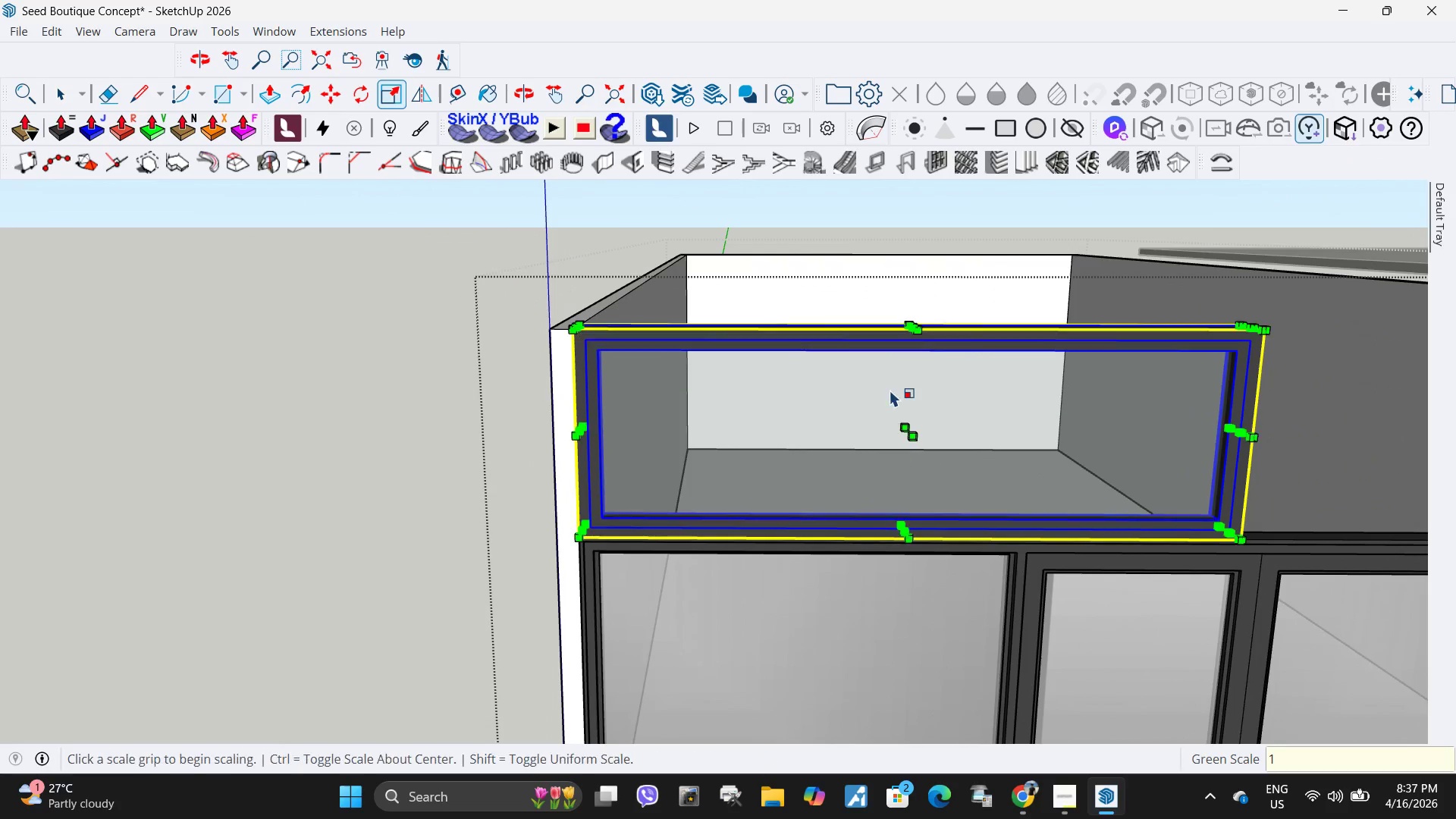 
key(NumpadEnter)
 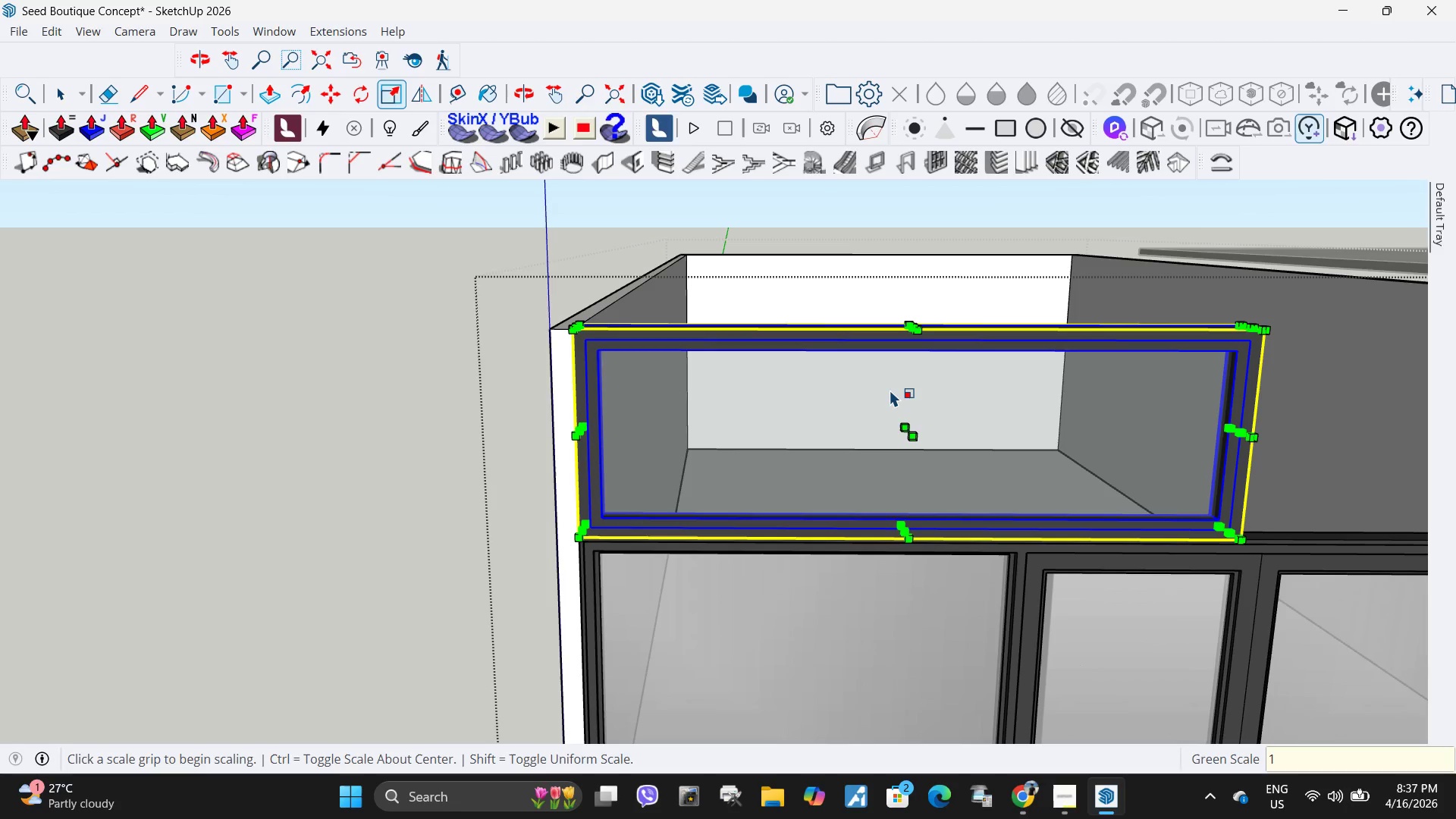 
key(Control+Z)
 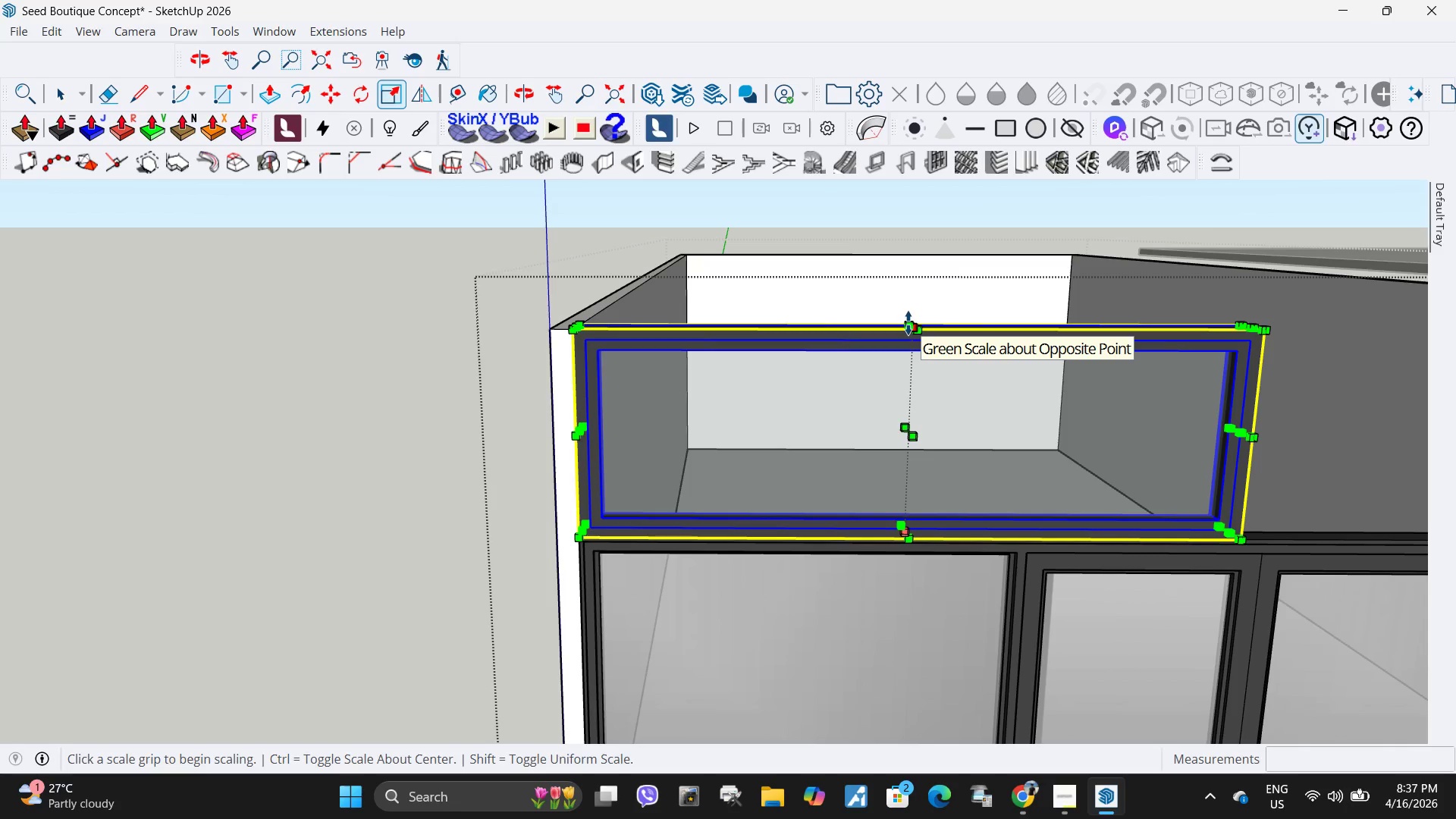 
left_click([908, 323])
 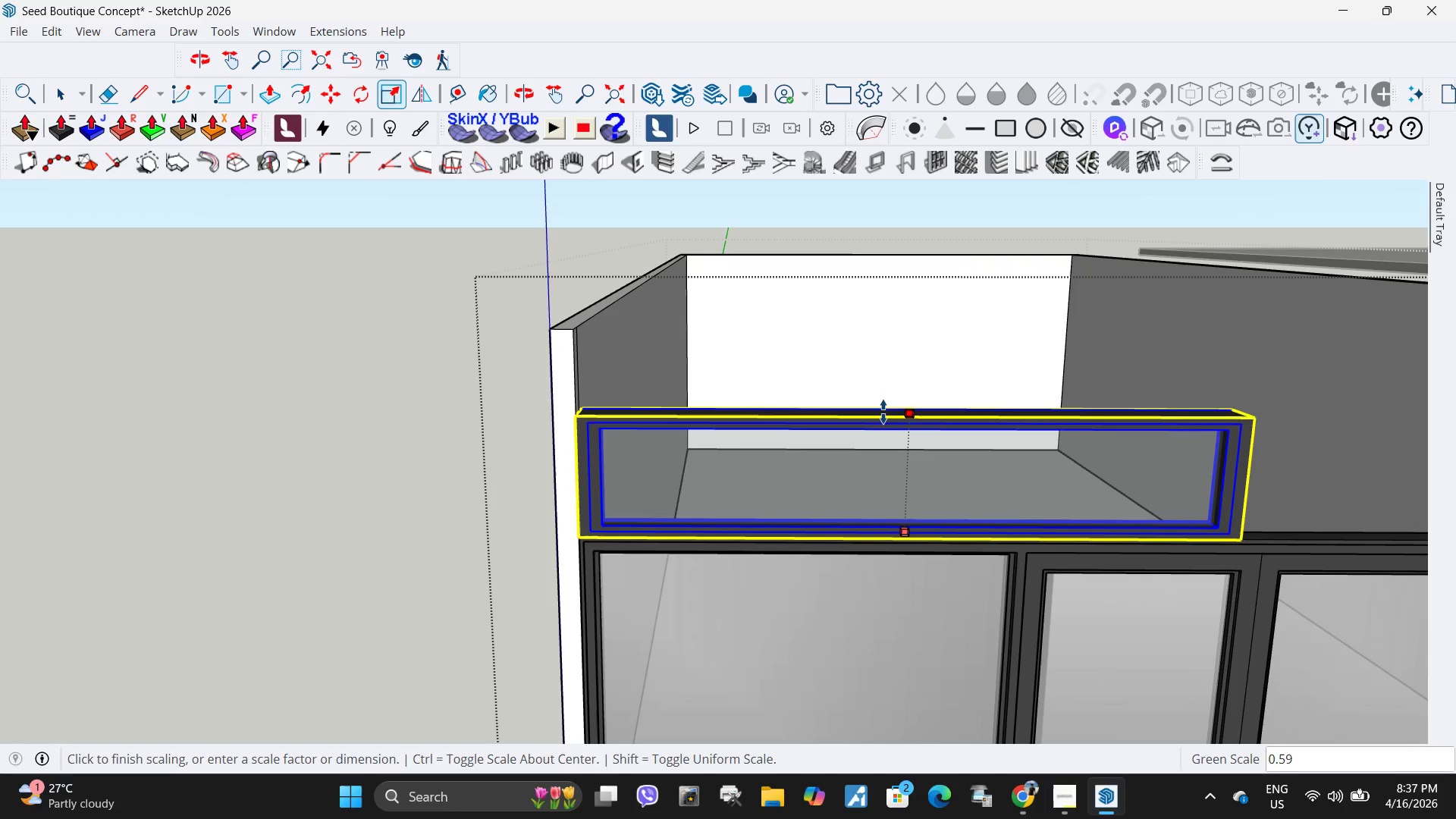 
wait(7.0)
 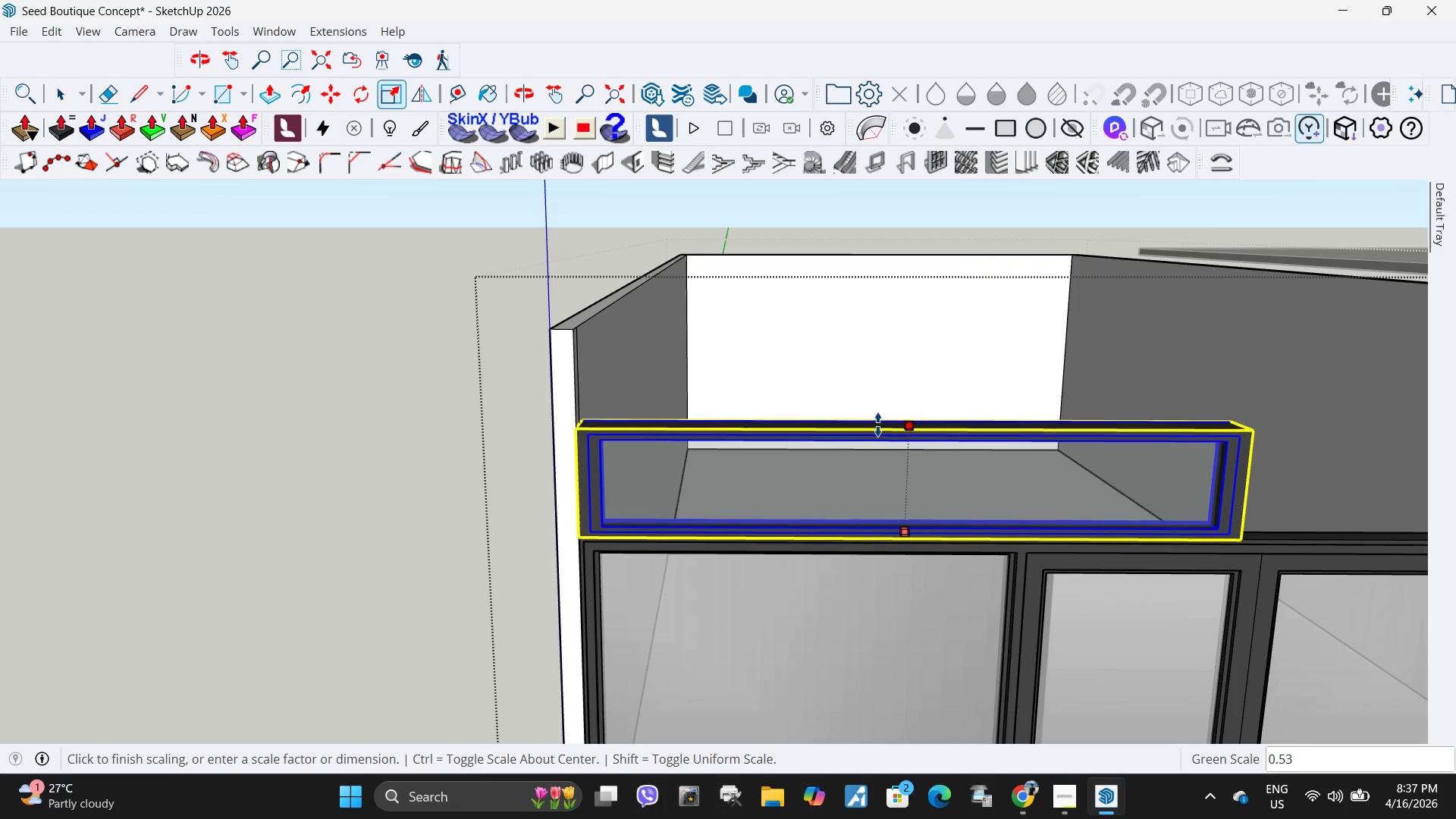 
left_click([883, 411])
 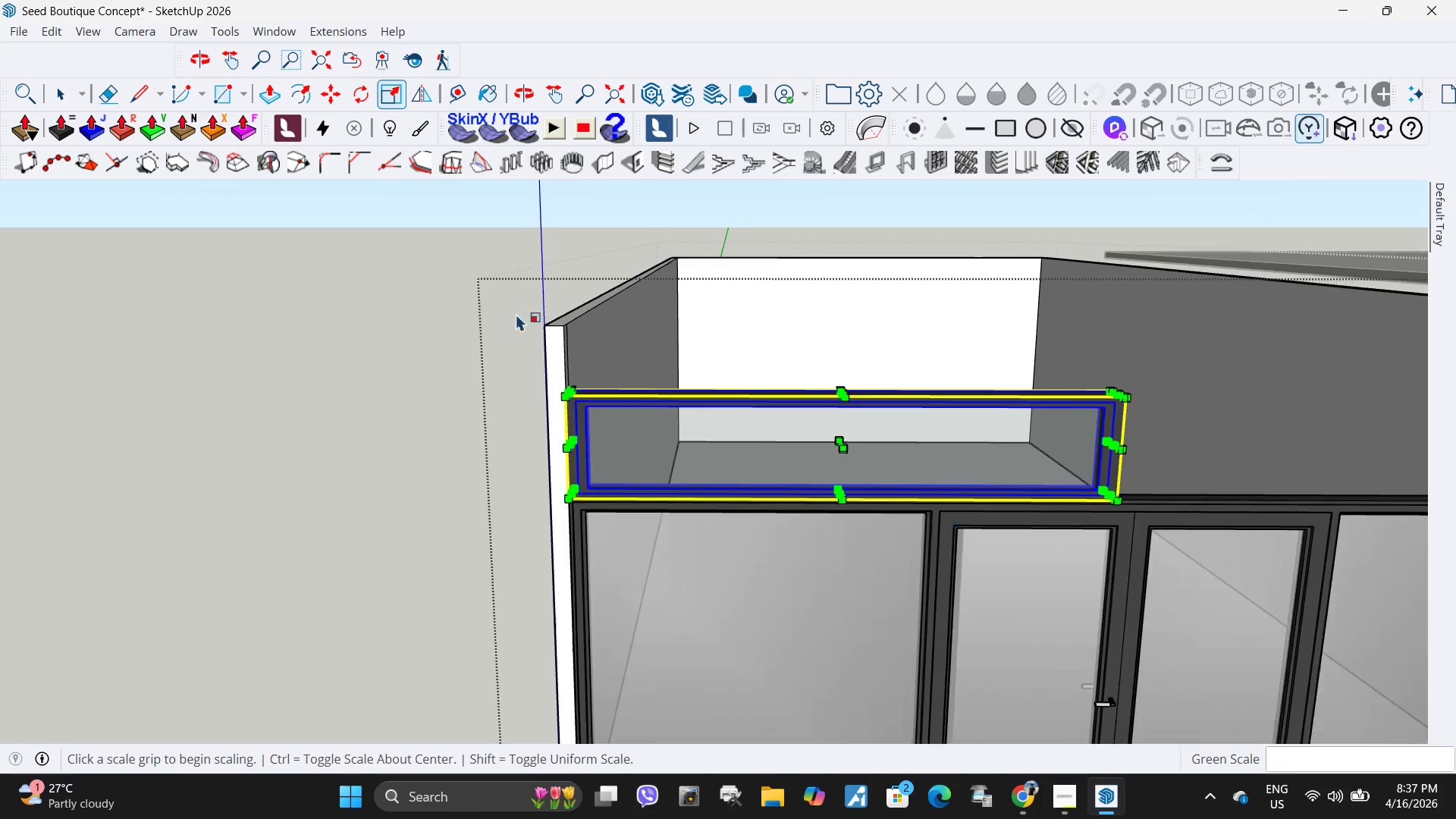 
key(Space)
 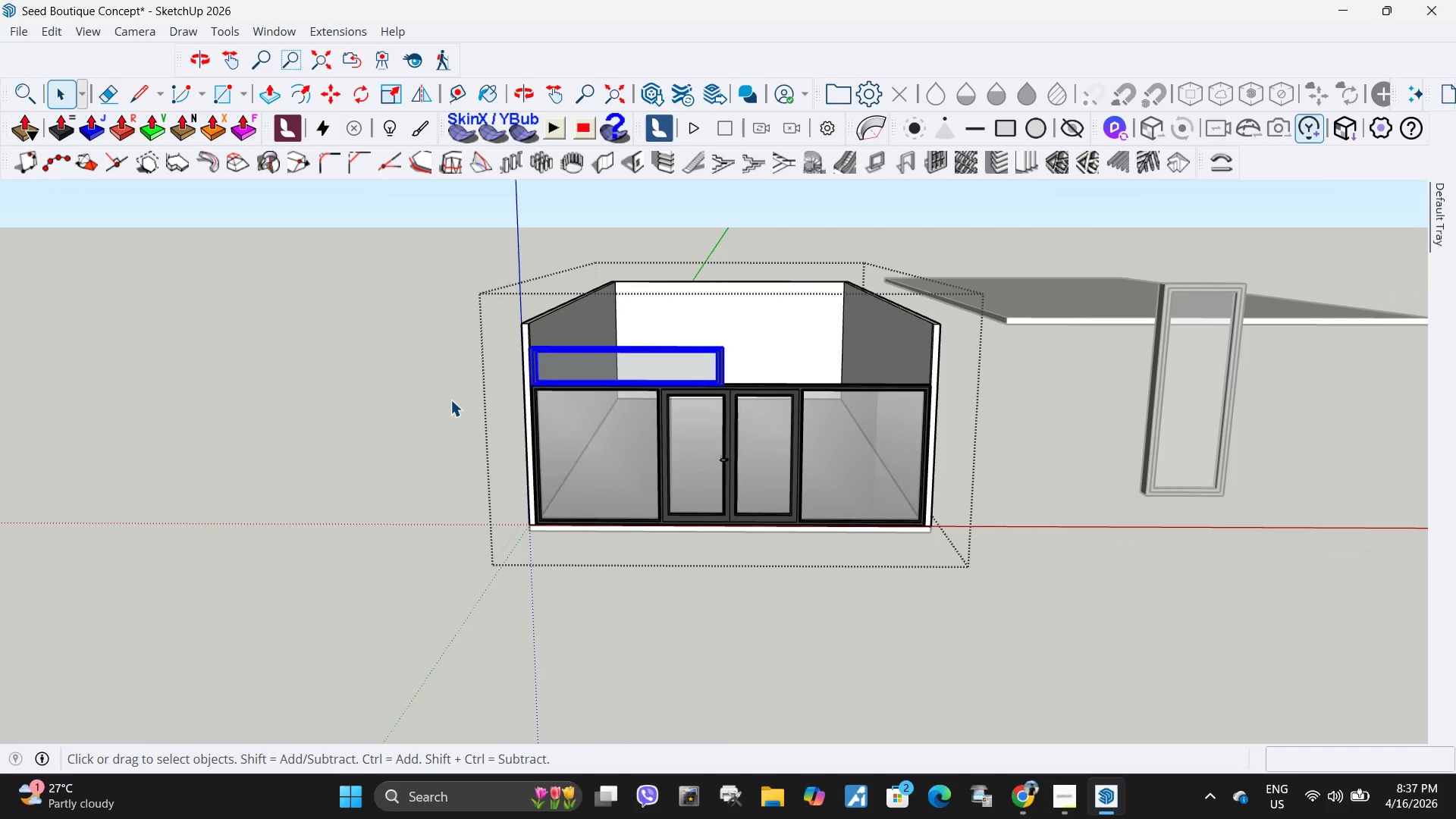 
left_click([450, 400])
 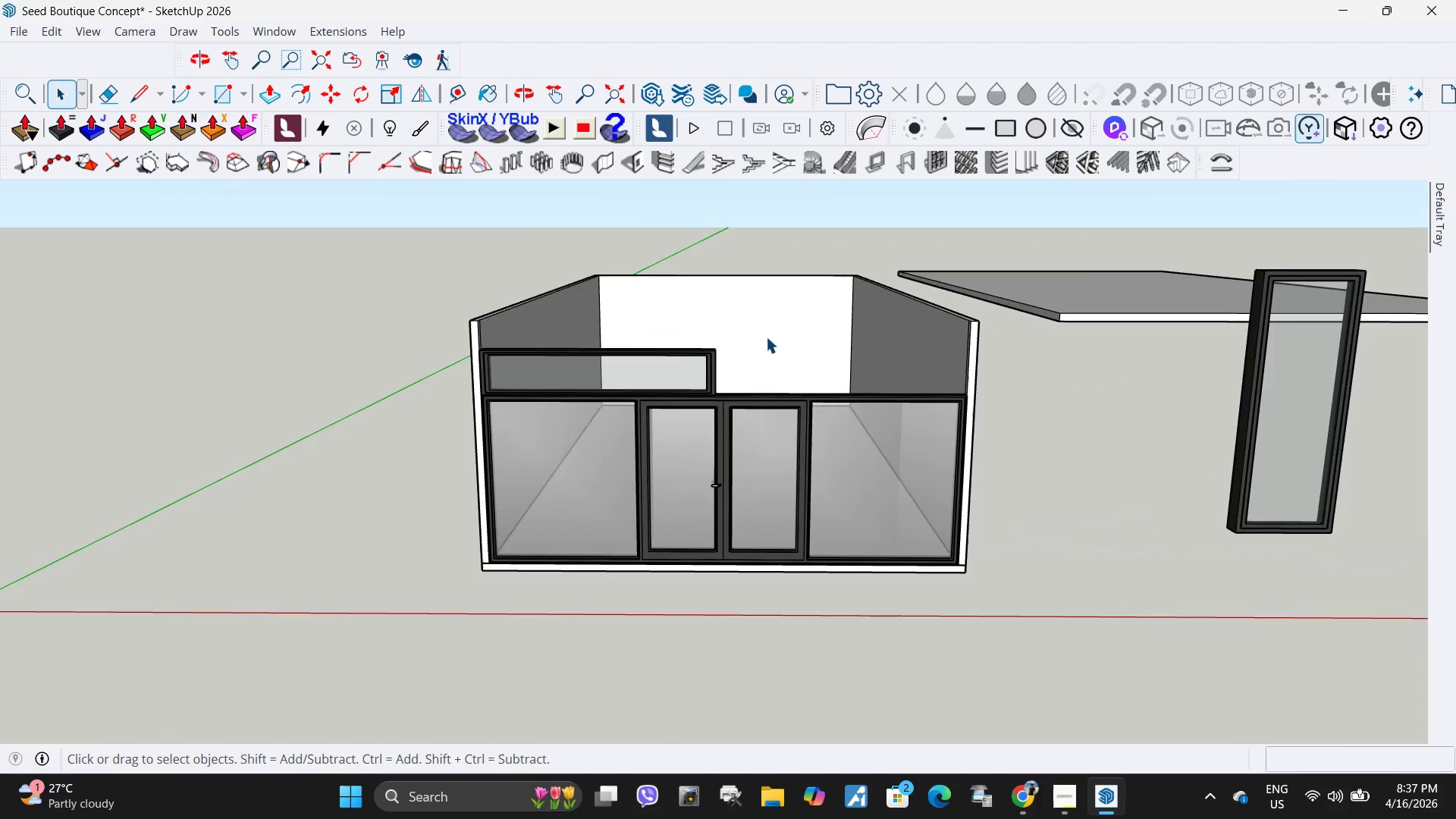 
scroll: coordinate [507, 325], scroll_direction: down, amount: 9.0
 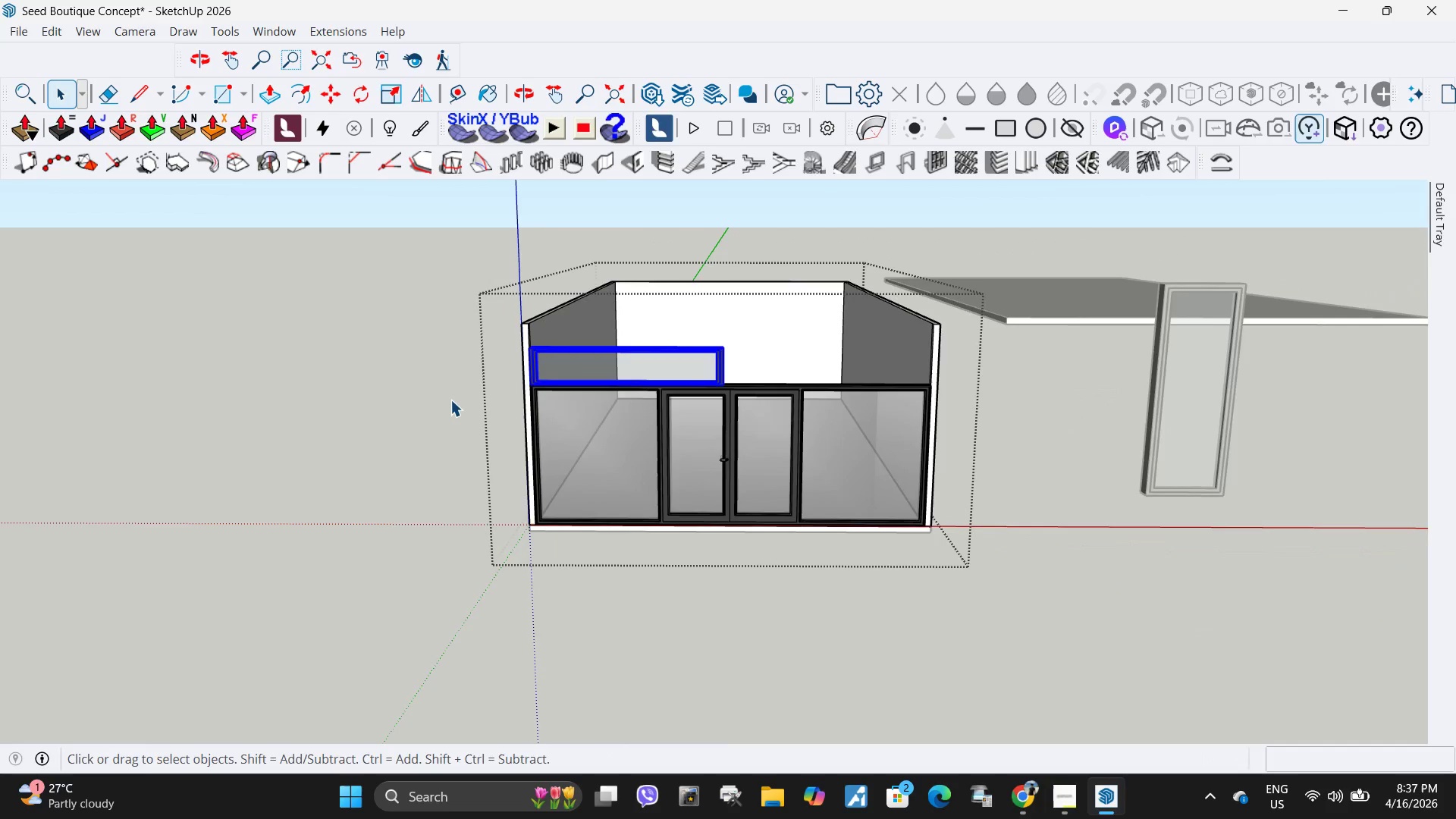 
scroll: coordinate [770, 336], scroll_direction: up, amount: 5.0
 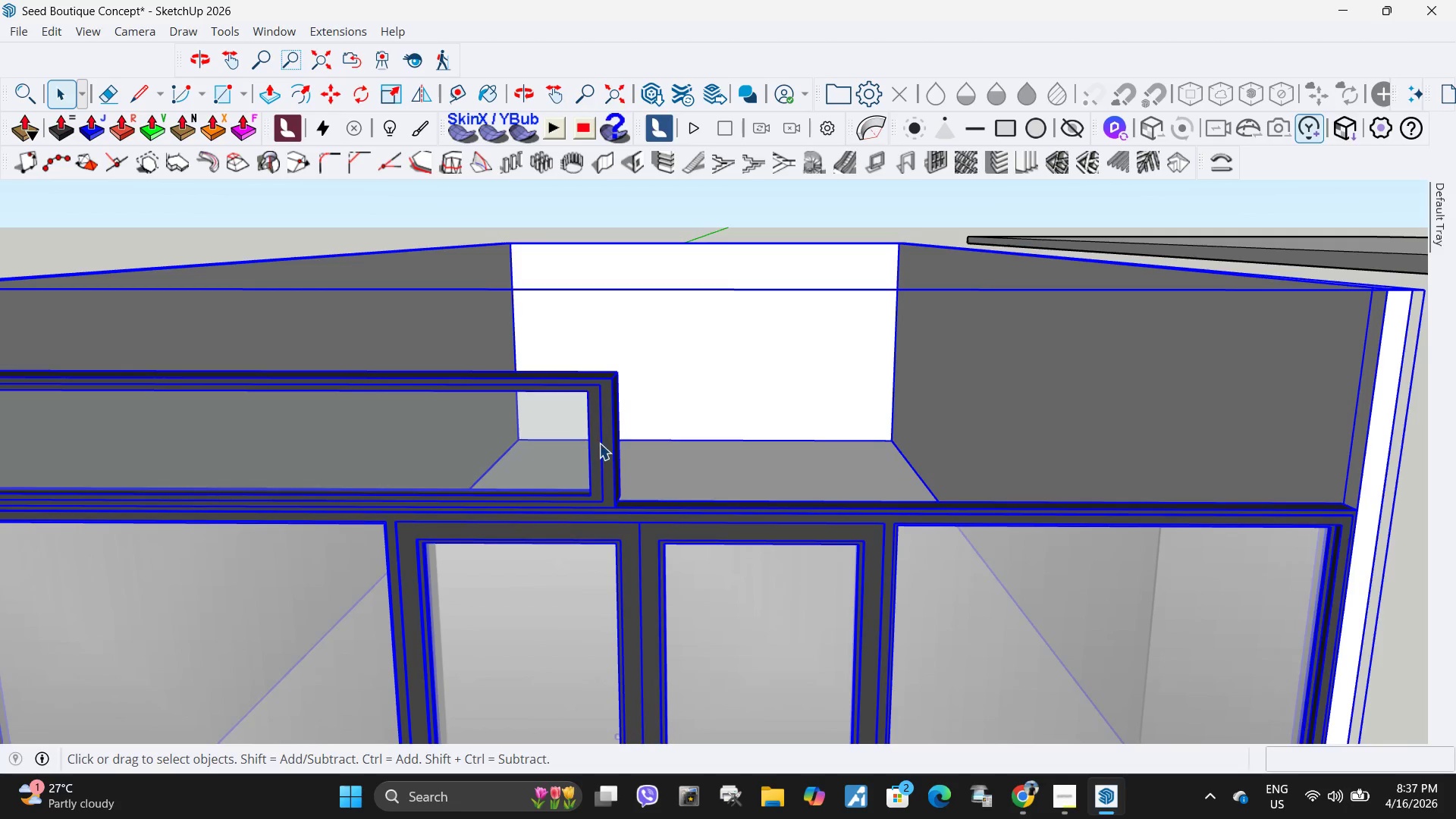 
double_click([604, 441])
 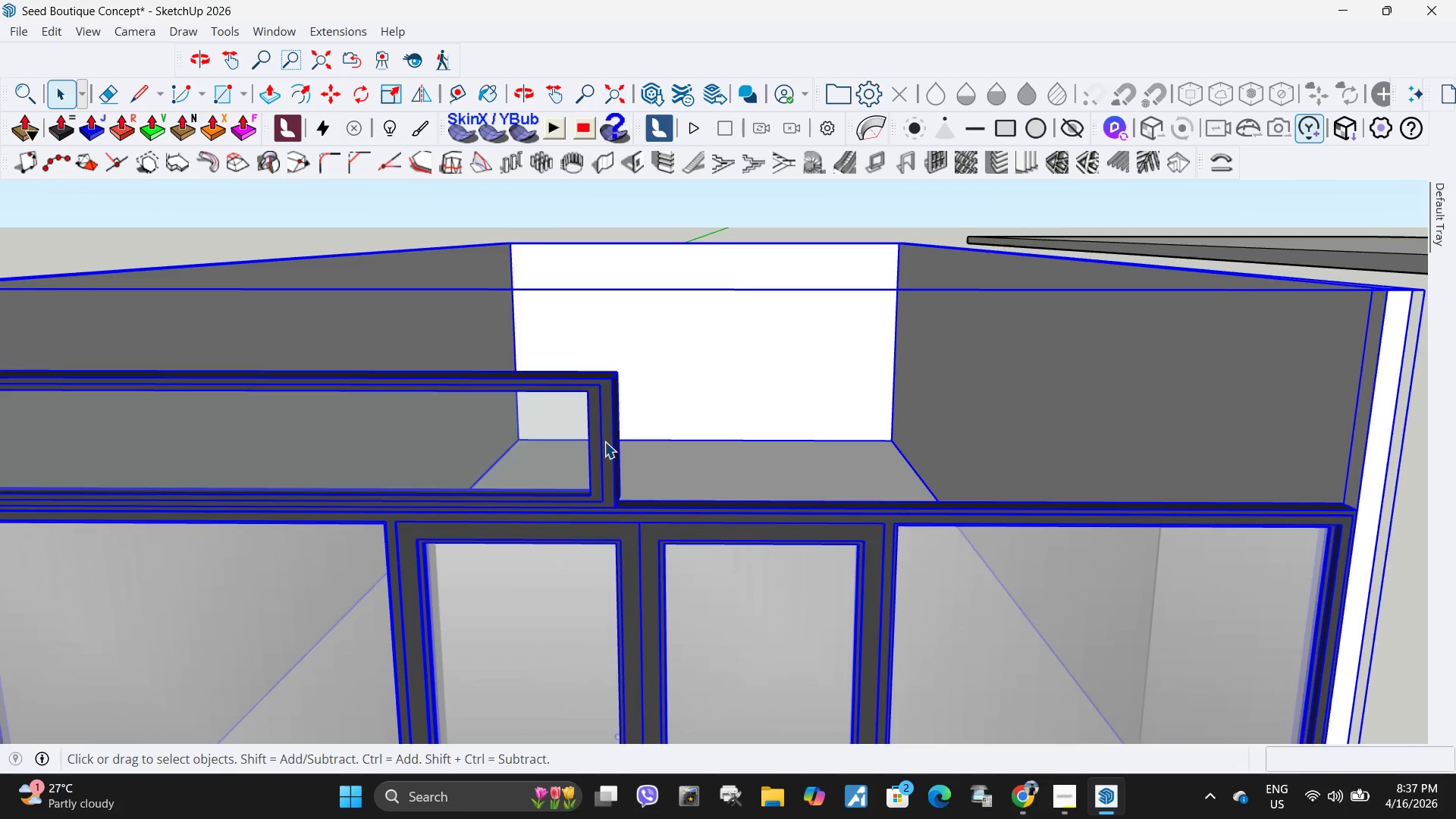 
triple_click([604, 441])
 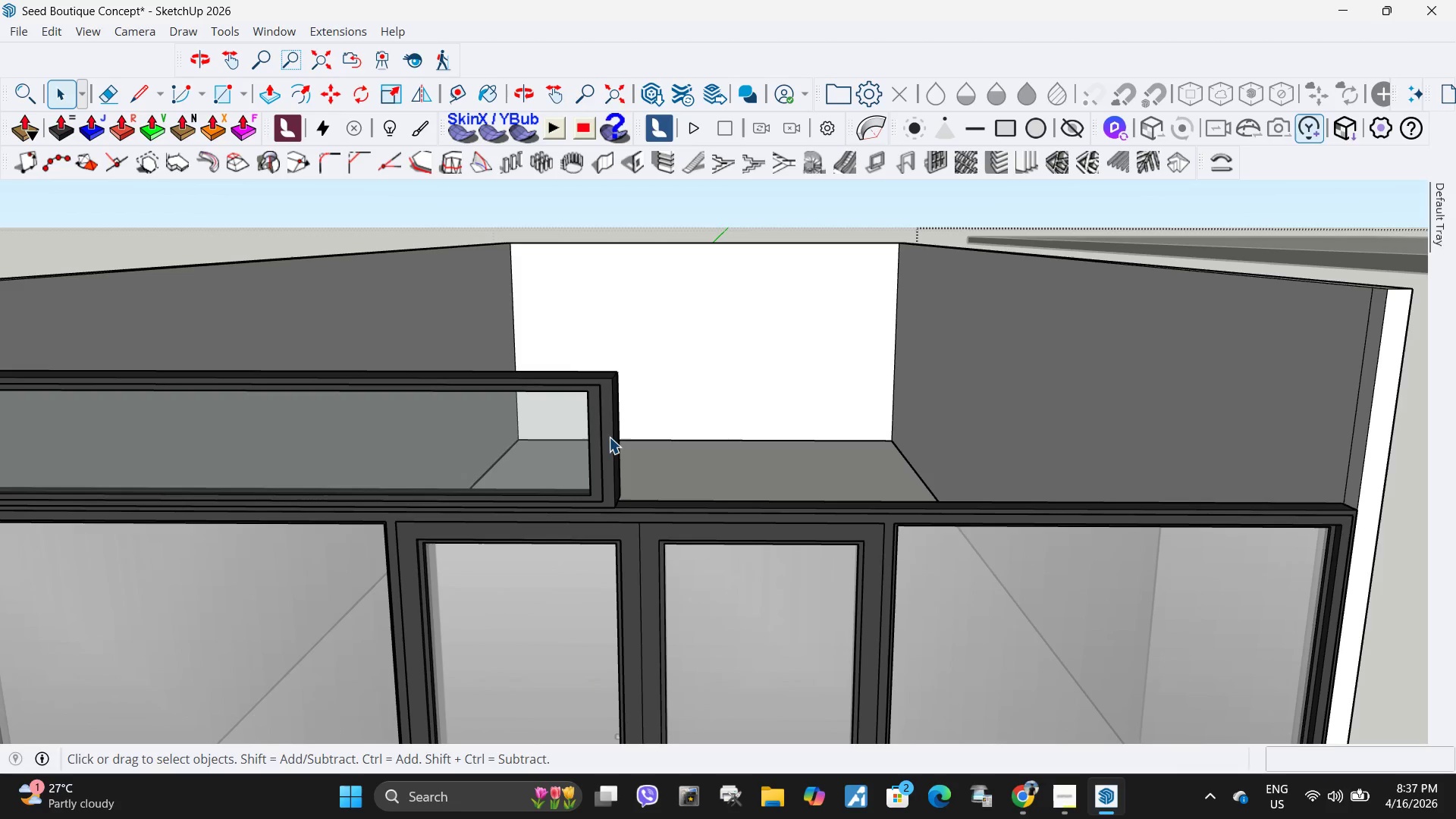 
triple_click([609, 437])
 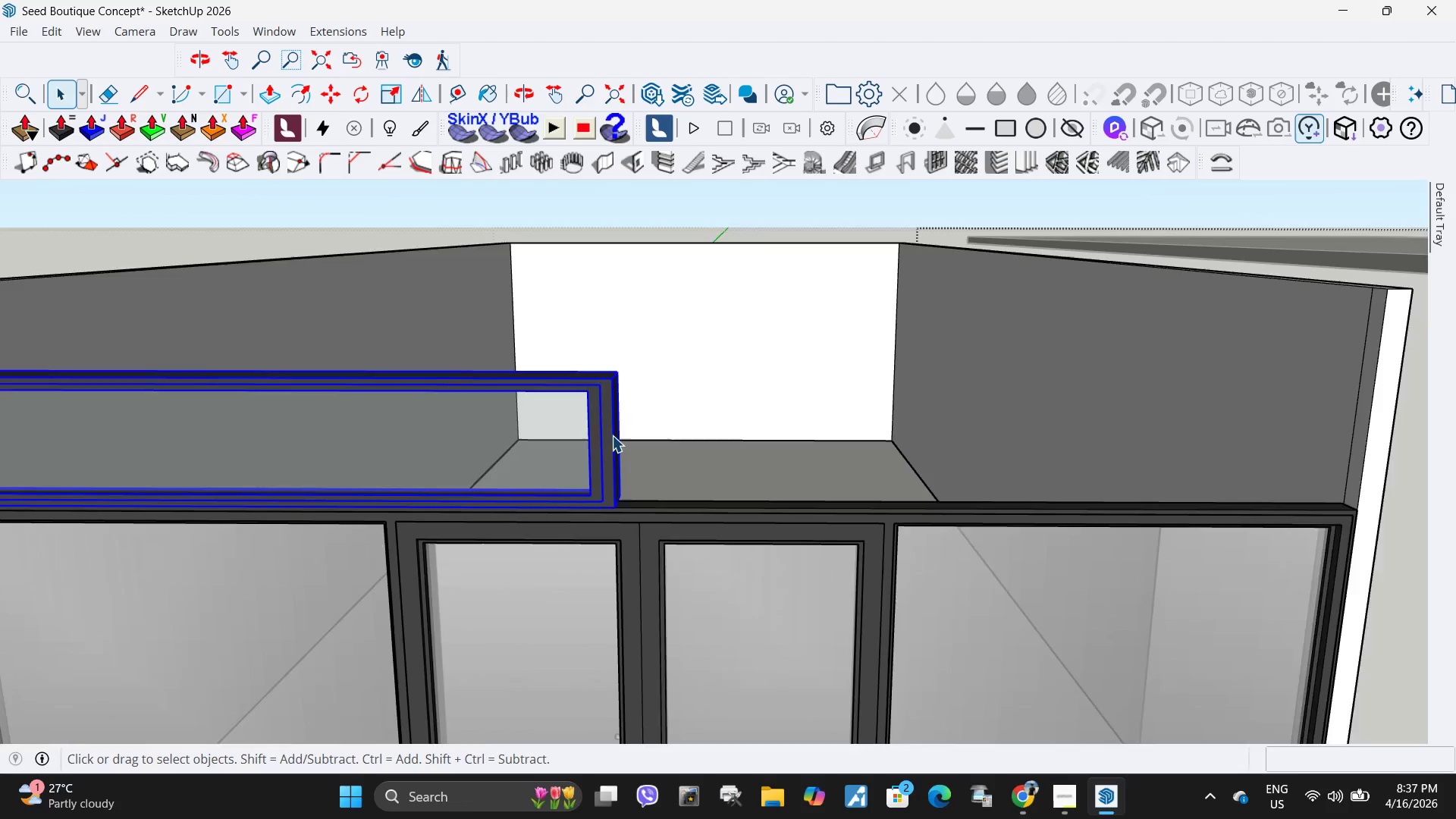 
key(S)
 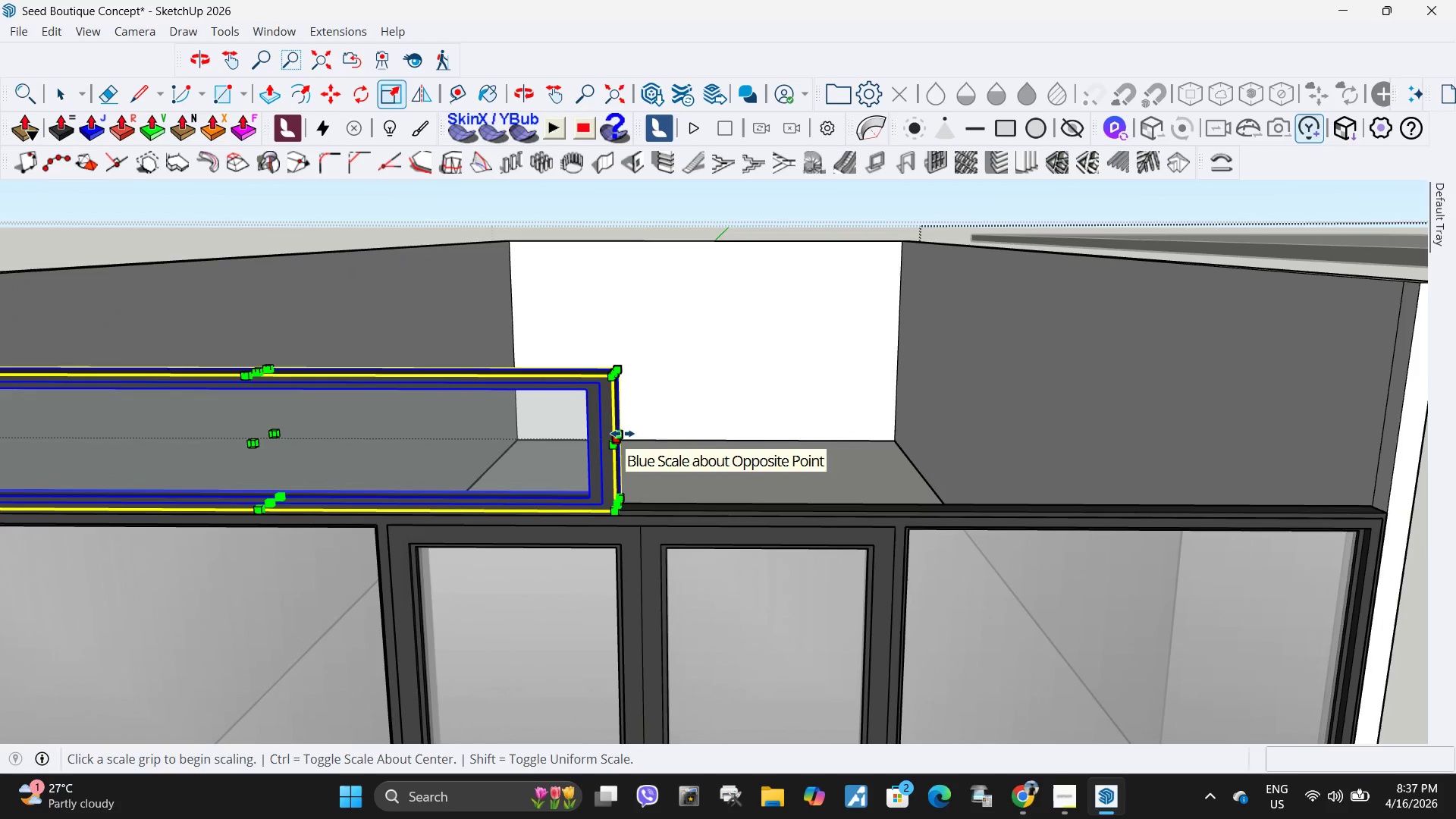 
scroll: coordinate [612, 435], scroll_direction: none, amount: 0.0
 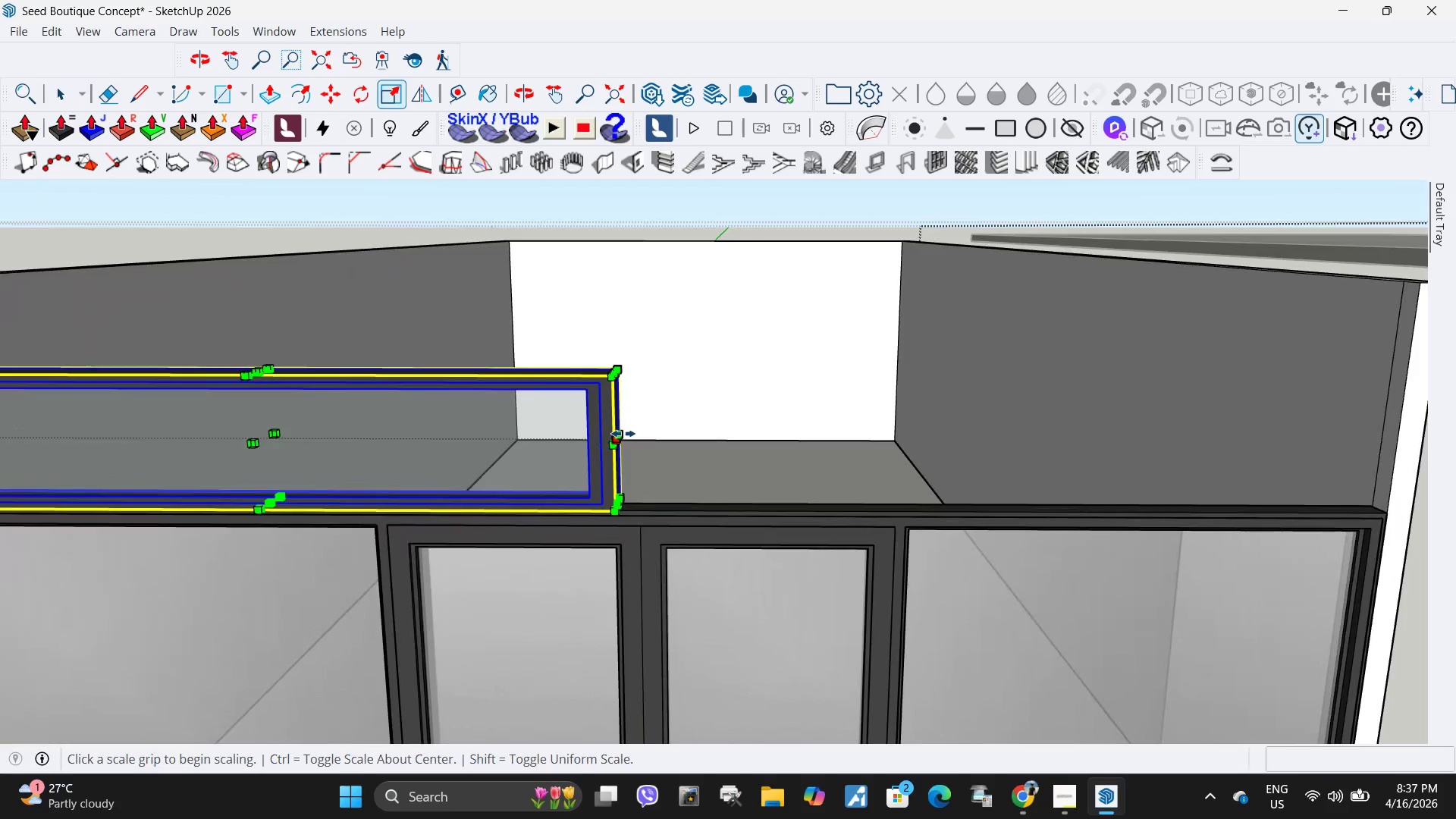 
scroll: coordinate [946, 425], scroll_direction: down, amount: 4.0
 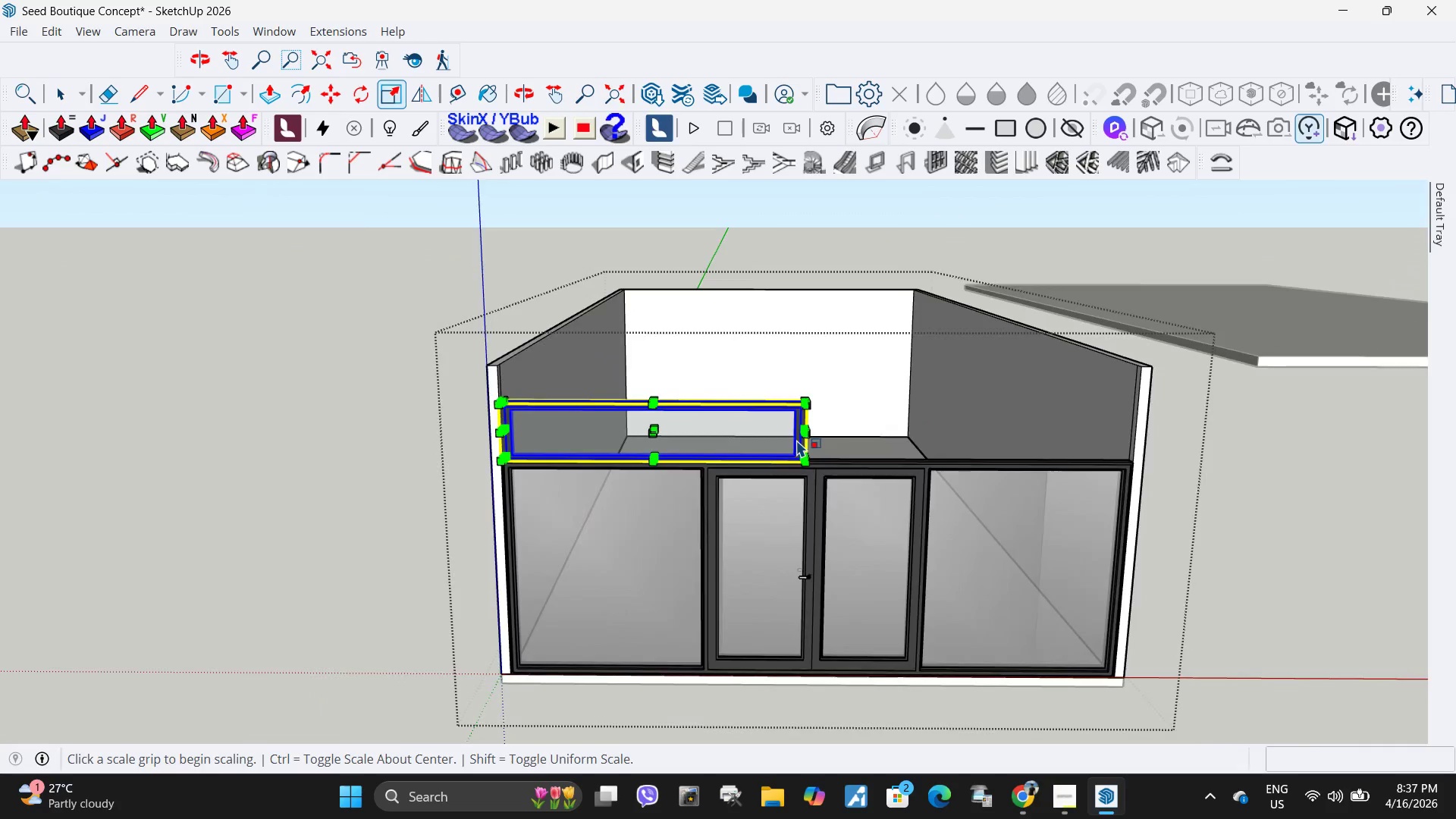 
scroll: coordinate [1186, 529], scroll_direction: up, amount: 8.0
 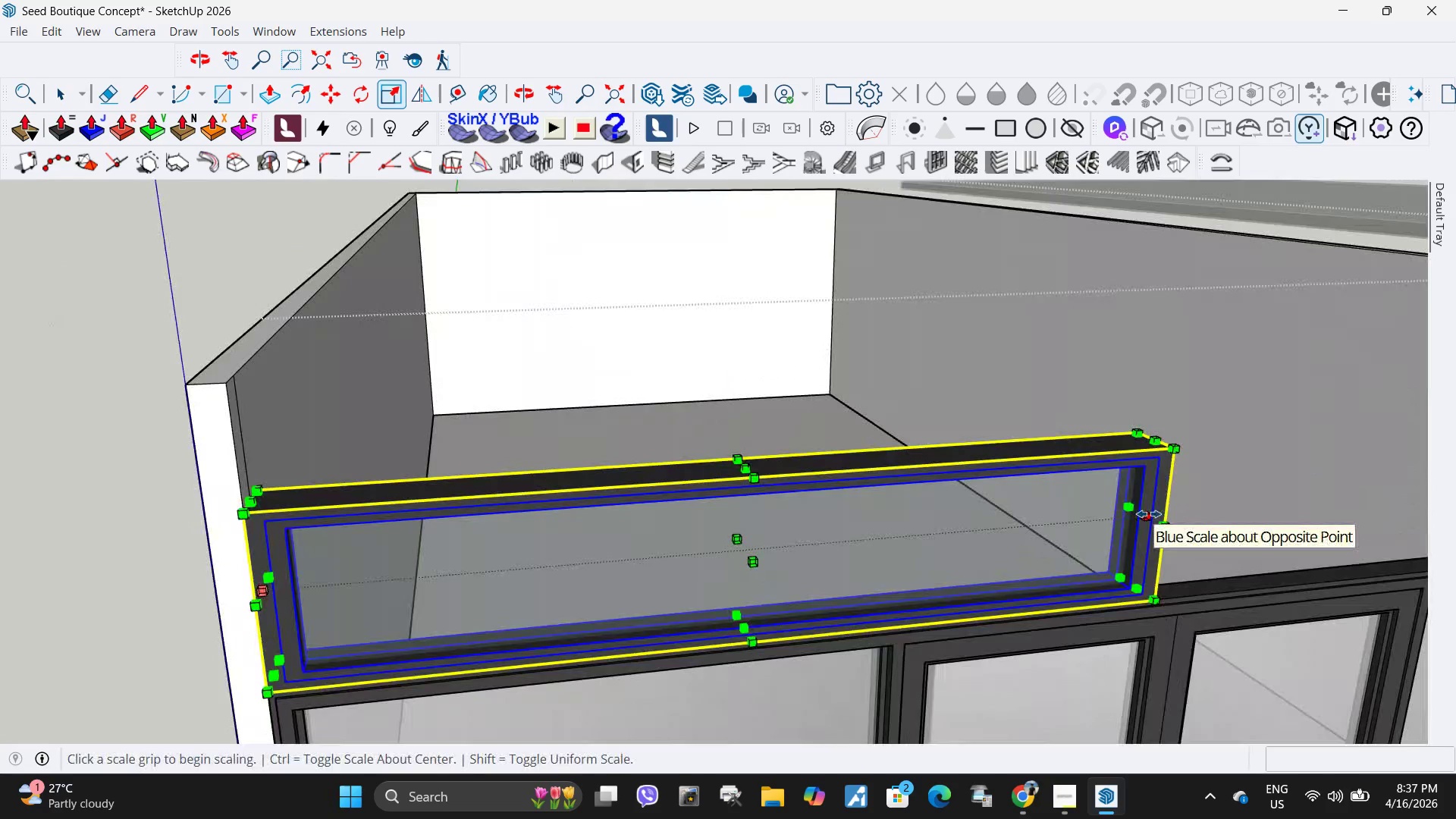 
left_click([1149, 514])
 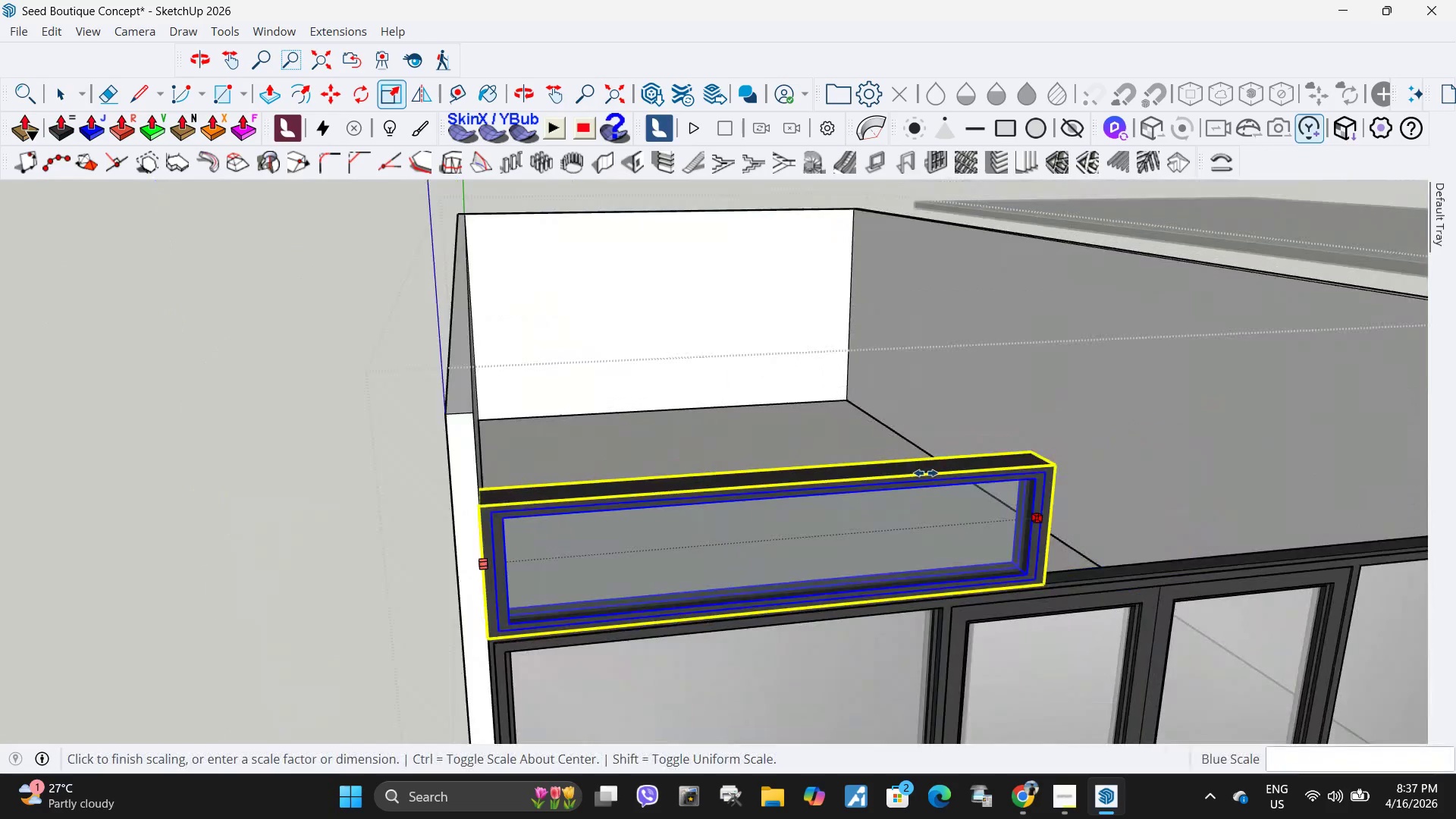 
scroll: coordinate [628, 412], scroll_direction: down, amount: 10.0
 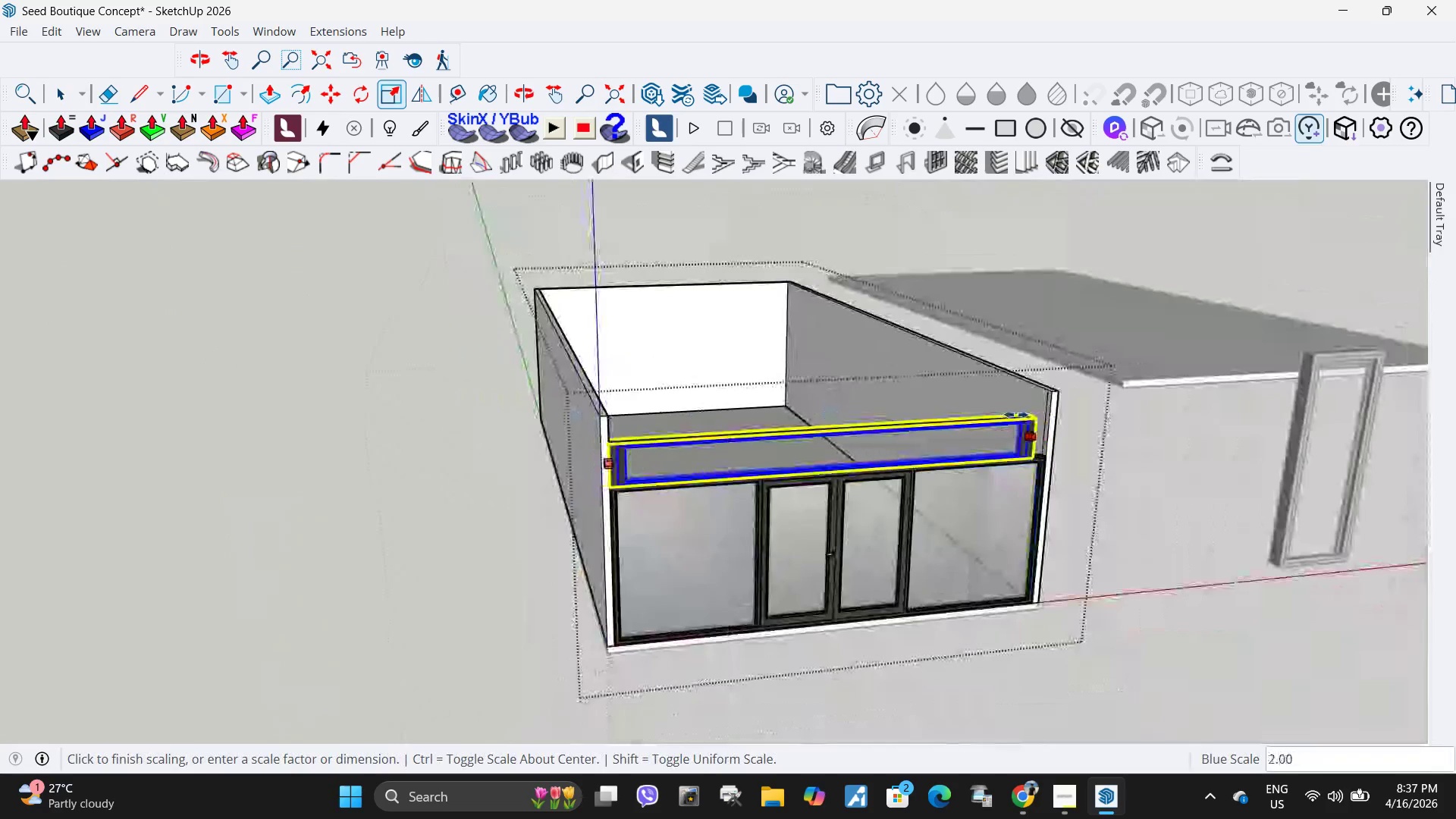 
scroll: coordinate [1053, 392], scroll_direction: up, amount: 6.0
 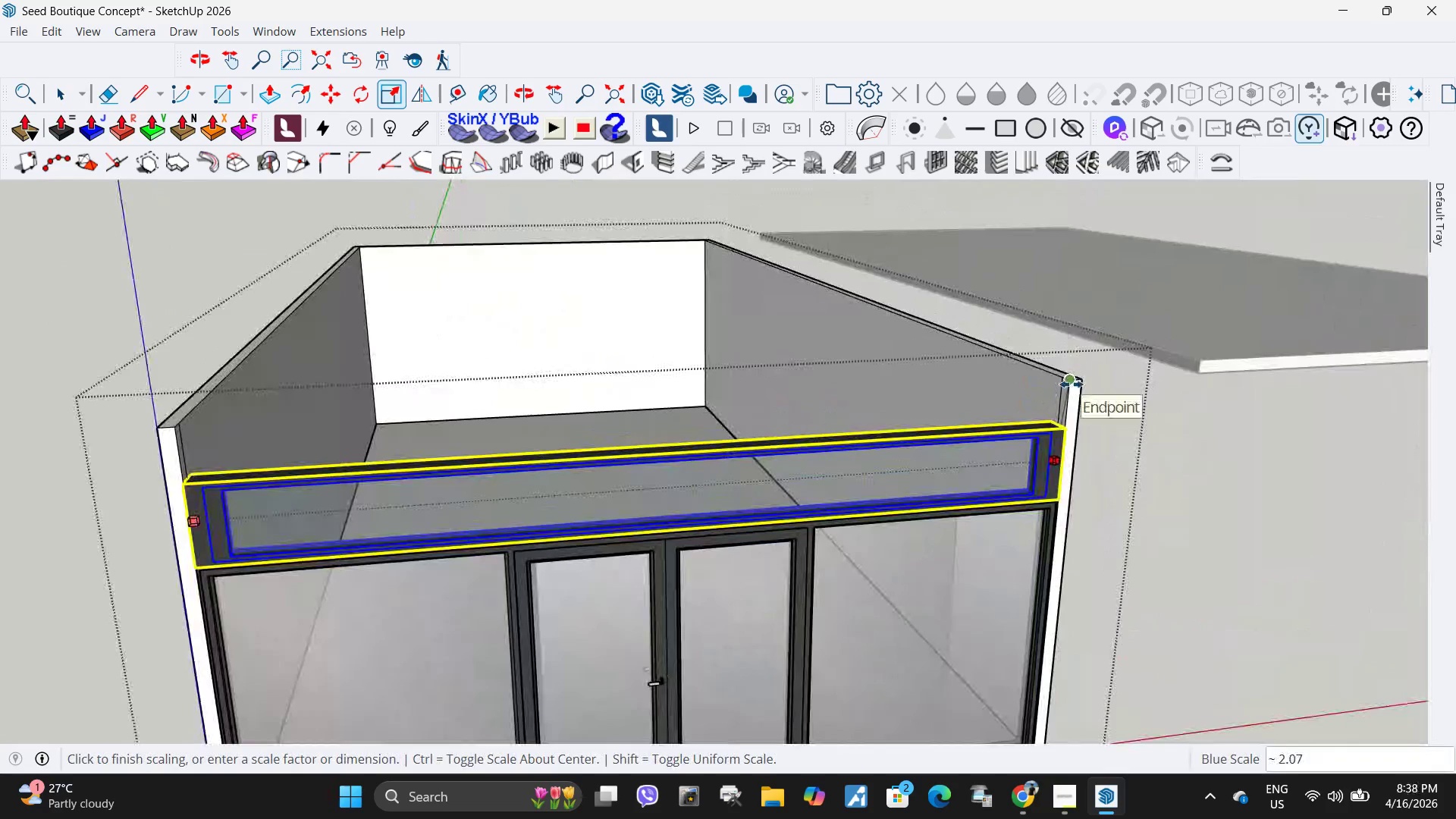 
left_click([1072, 384])
 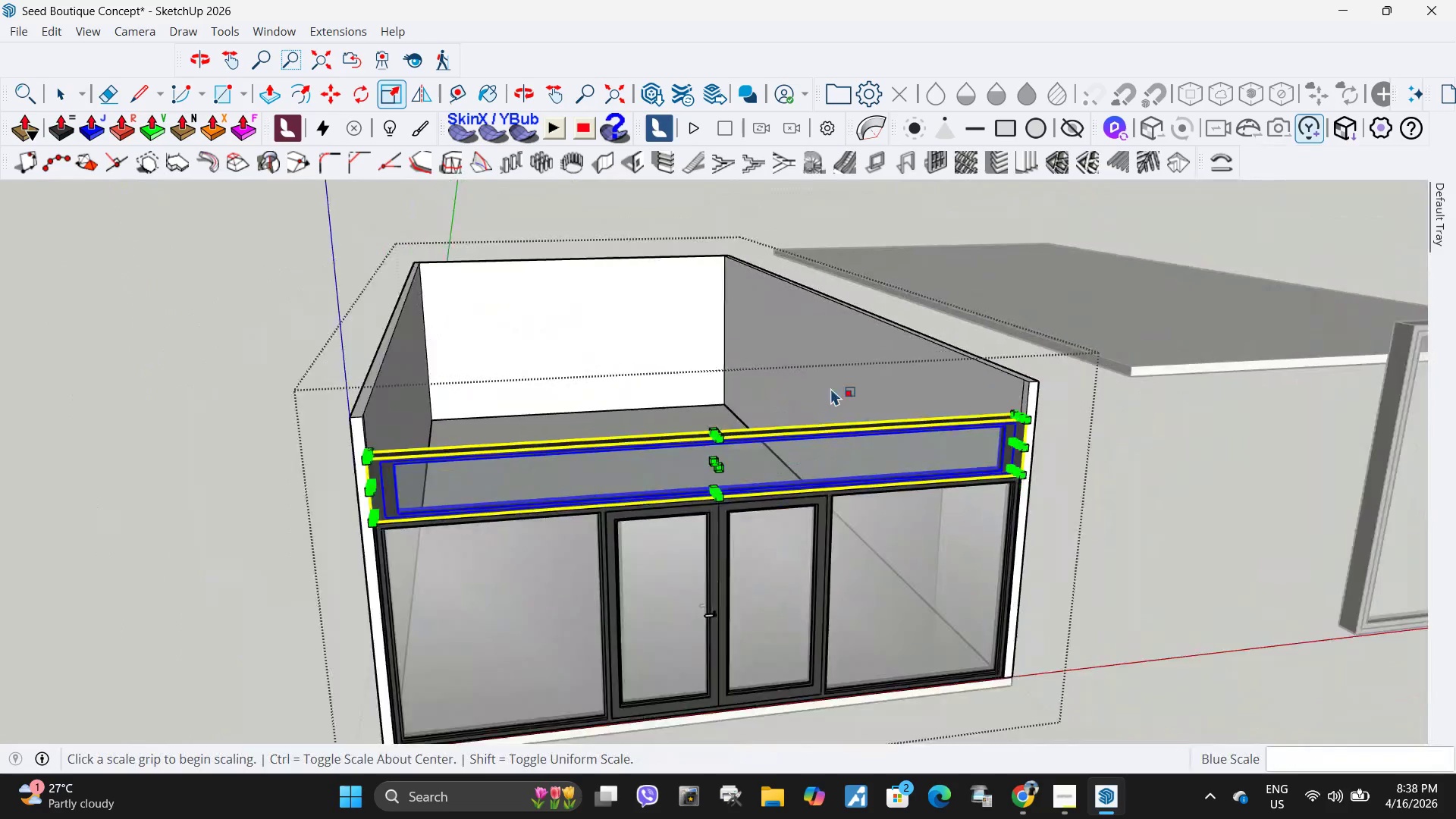 
key(Space)
 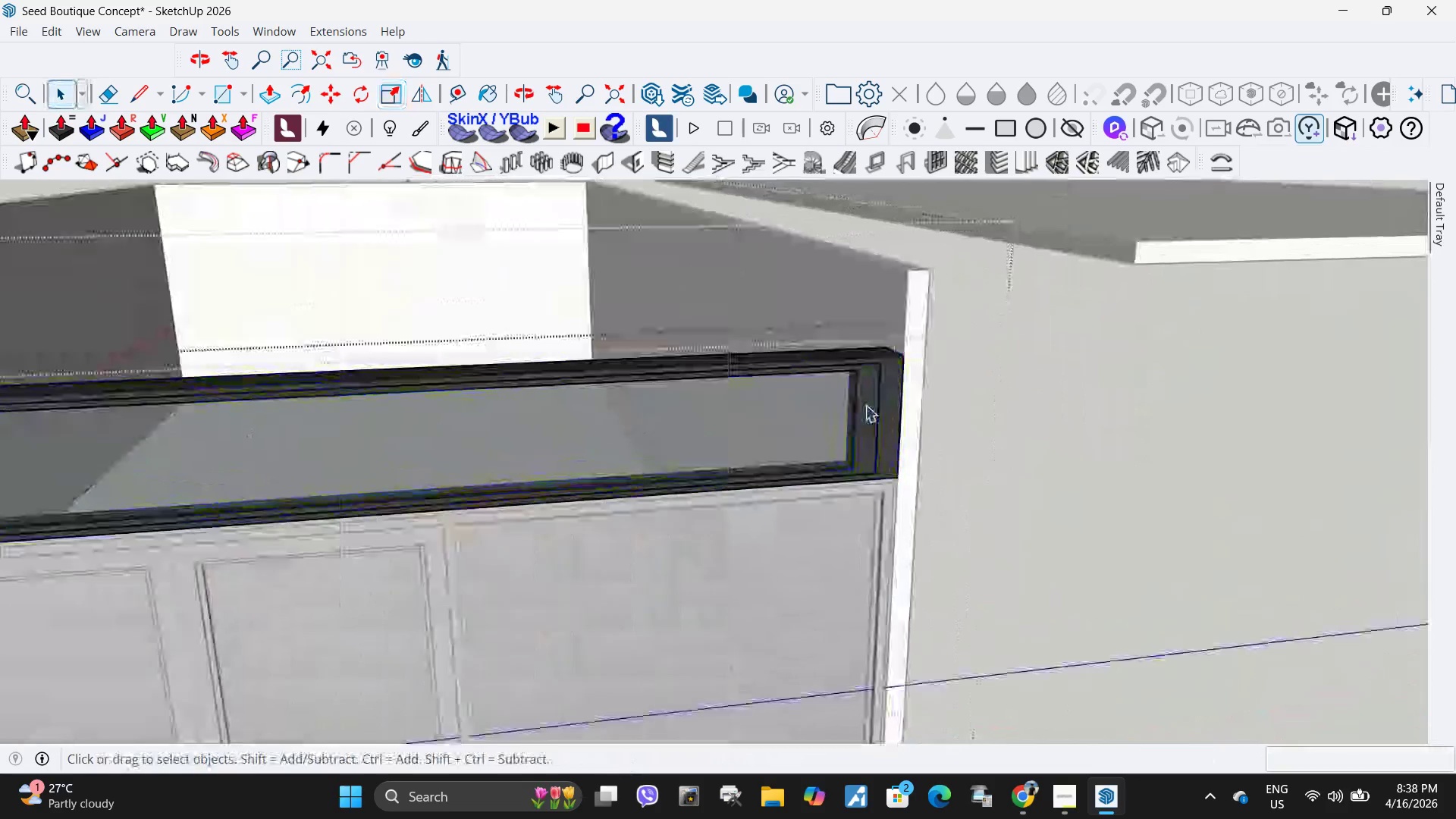 
double_click([865, 405])
 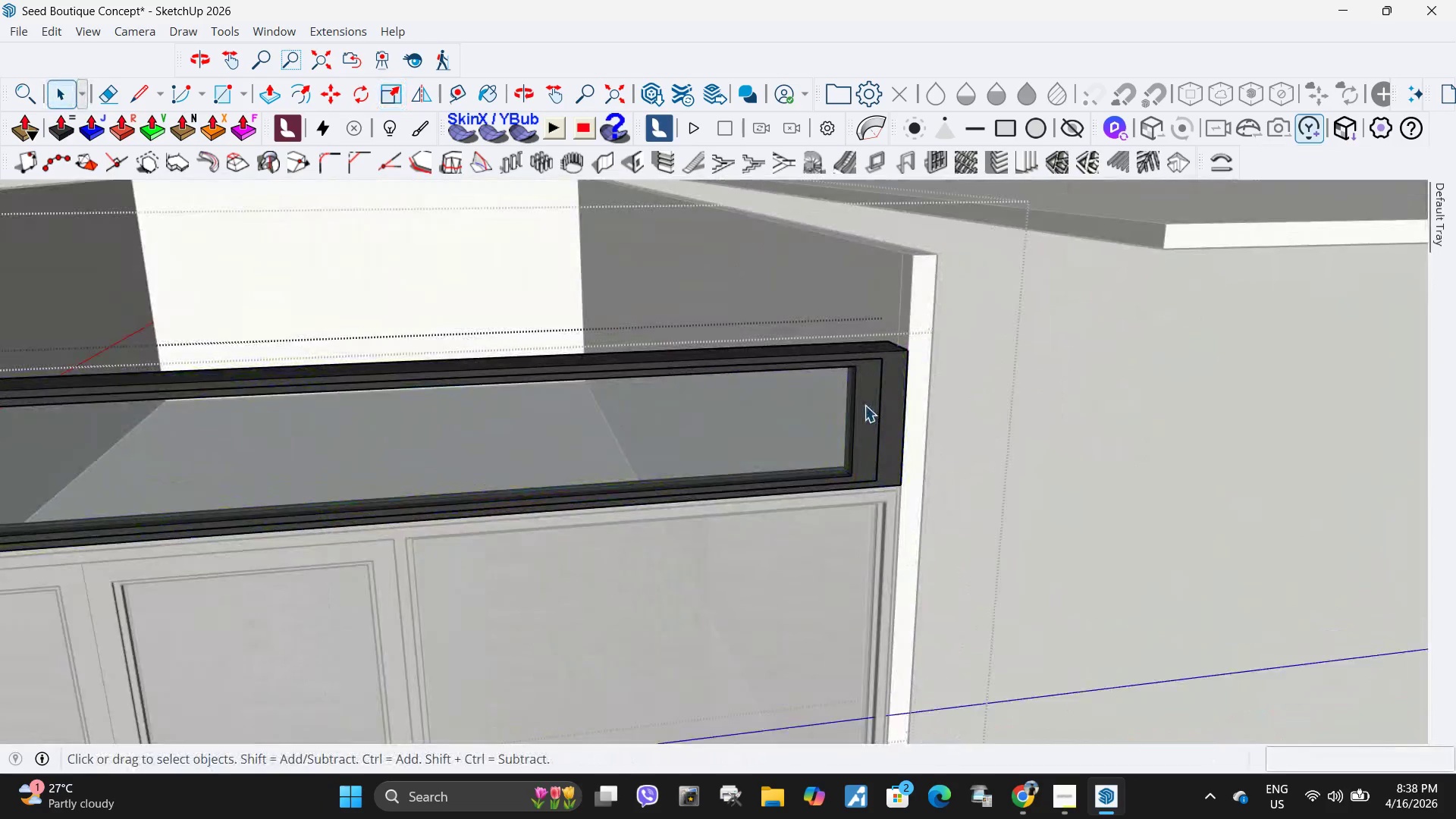 
scroll: coordinate [864, 405], scroll_direction: up, amount: 13.0
 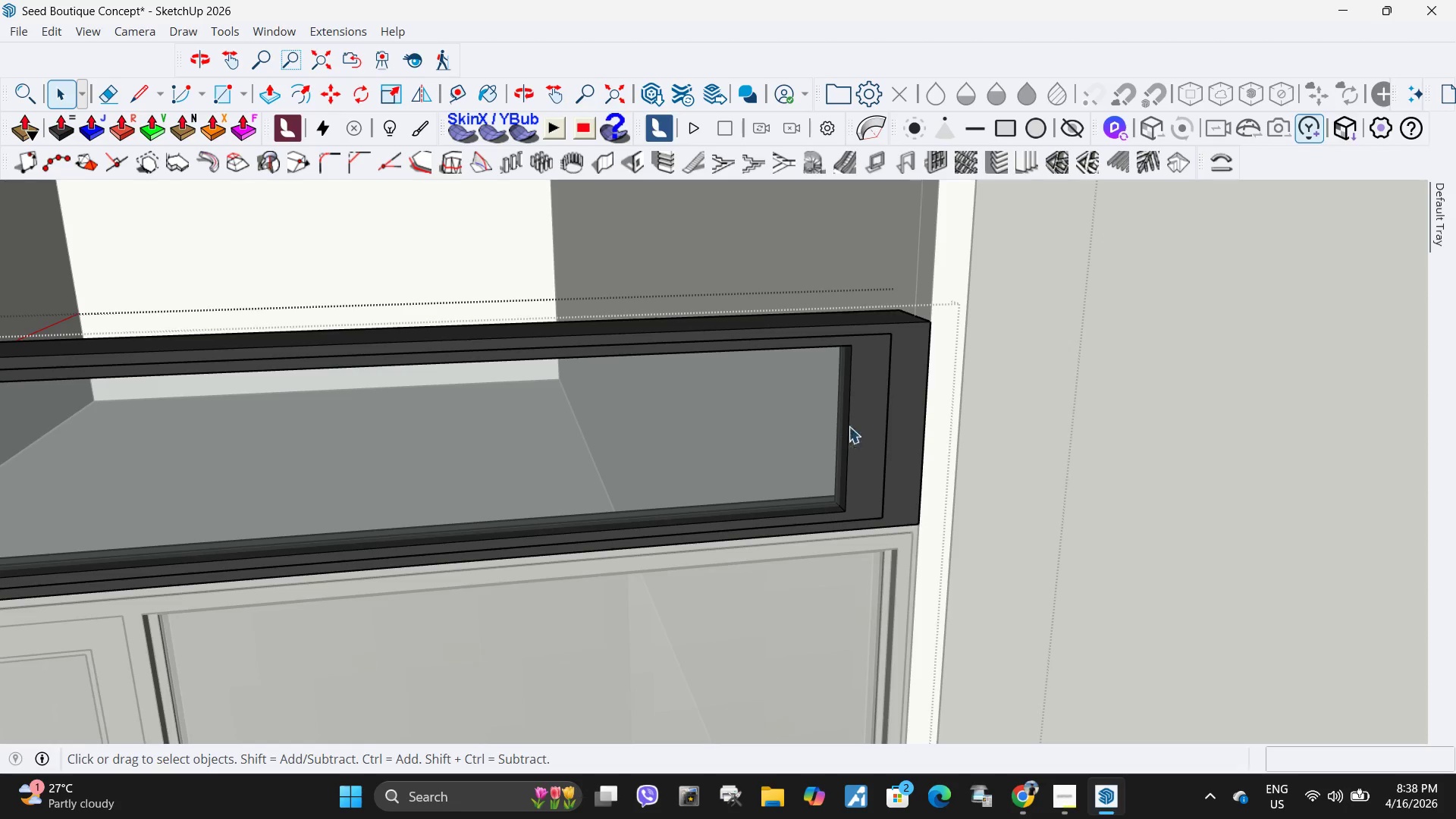 
left_click([849, 425])
 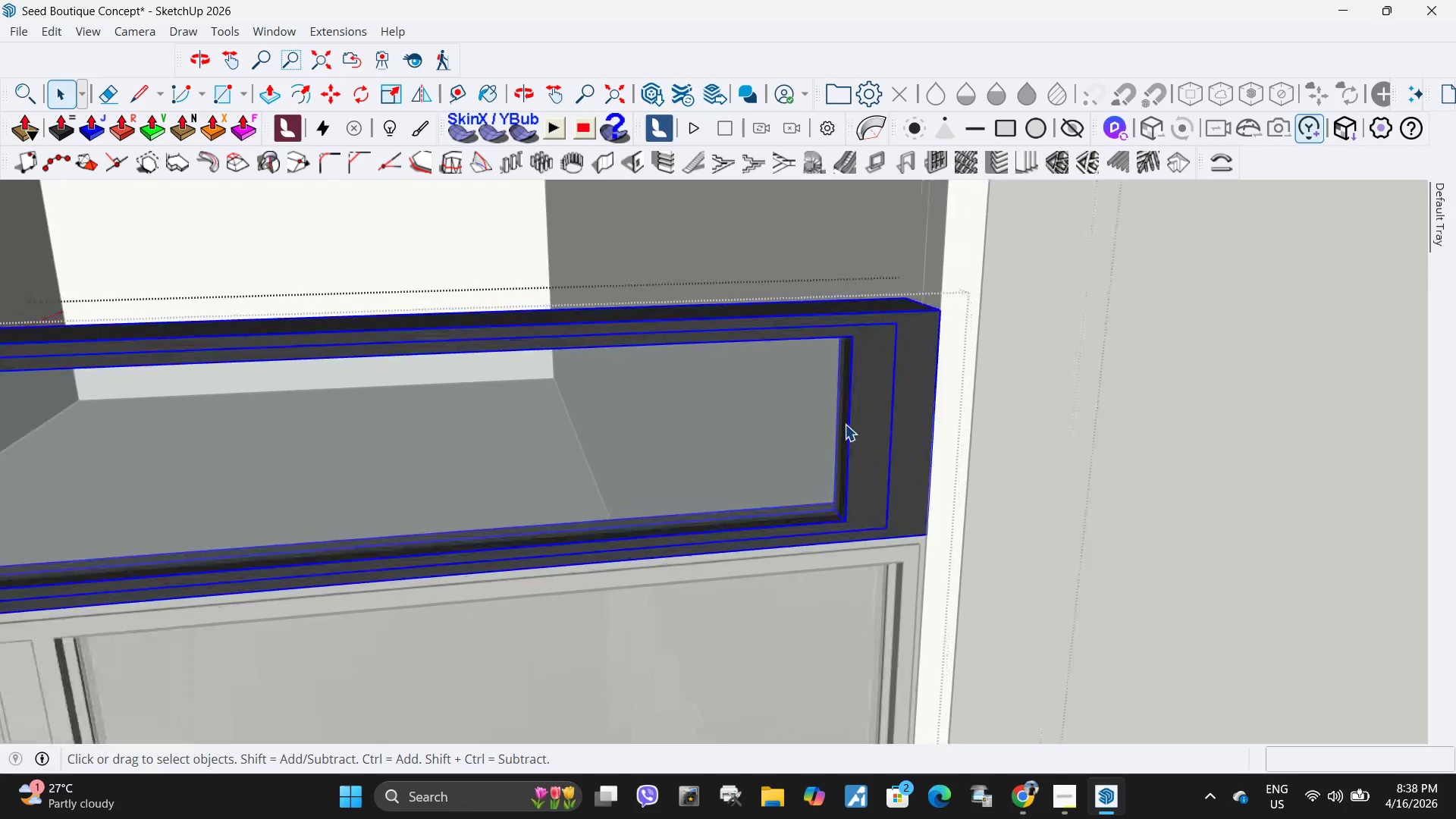 
left_click([863, 424])
 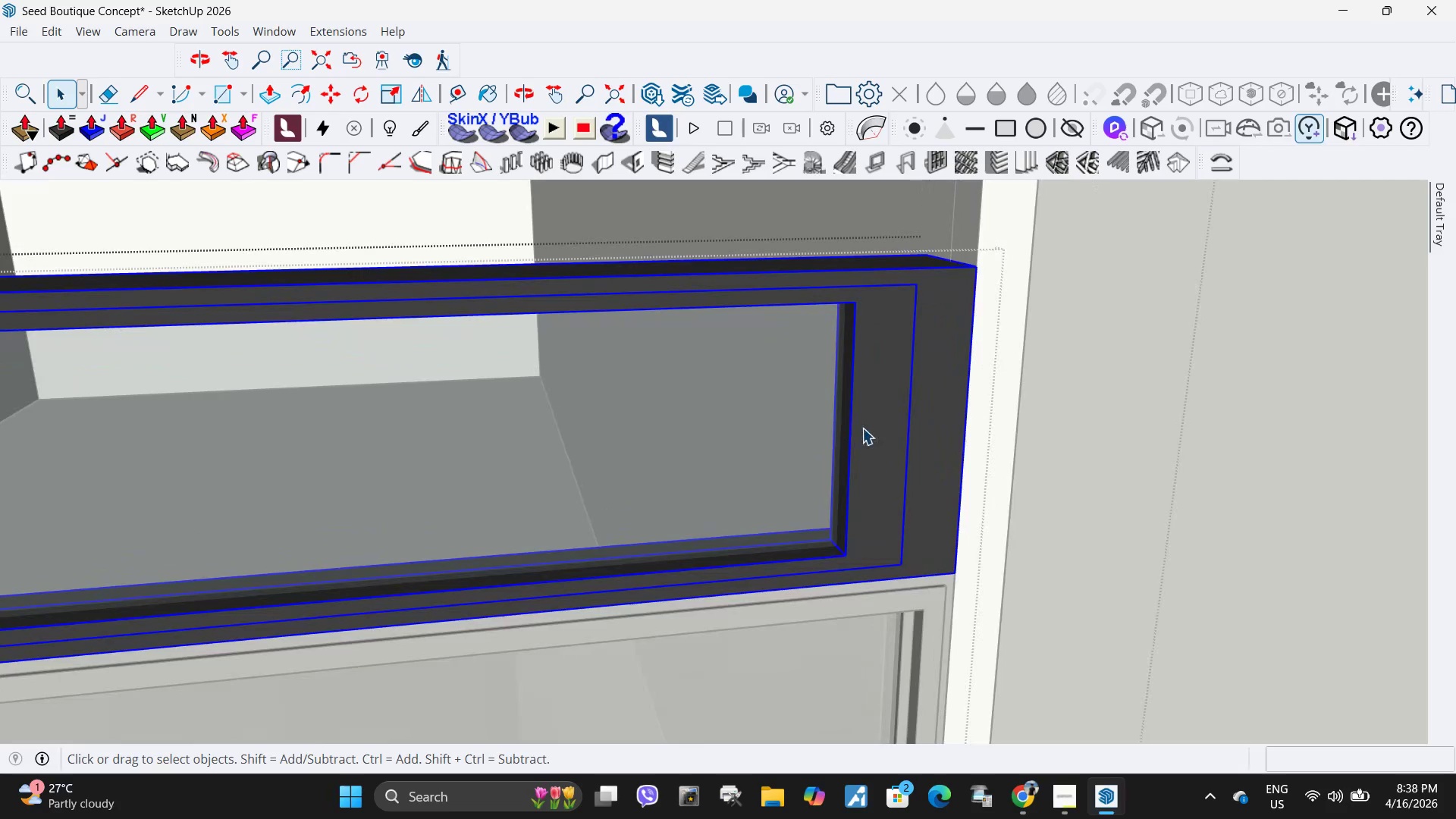 
scroll: coordinate [845, 424], scroll_direction: up, amount: 4.0
 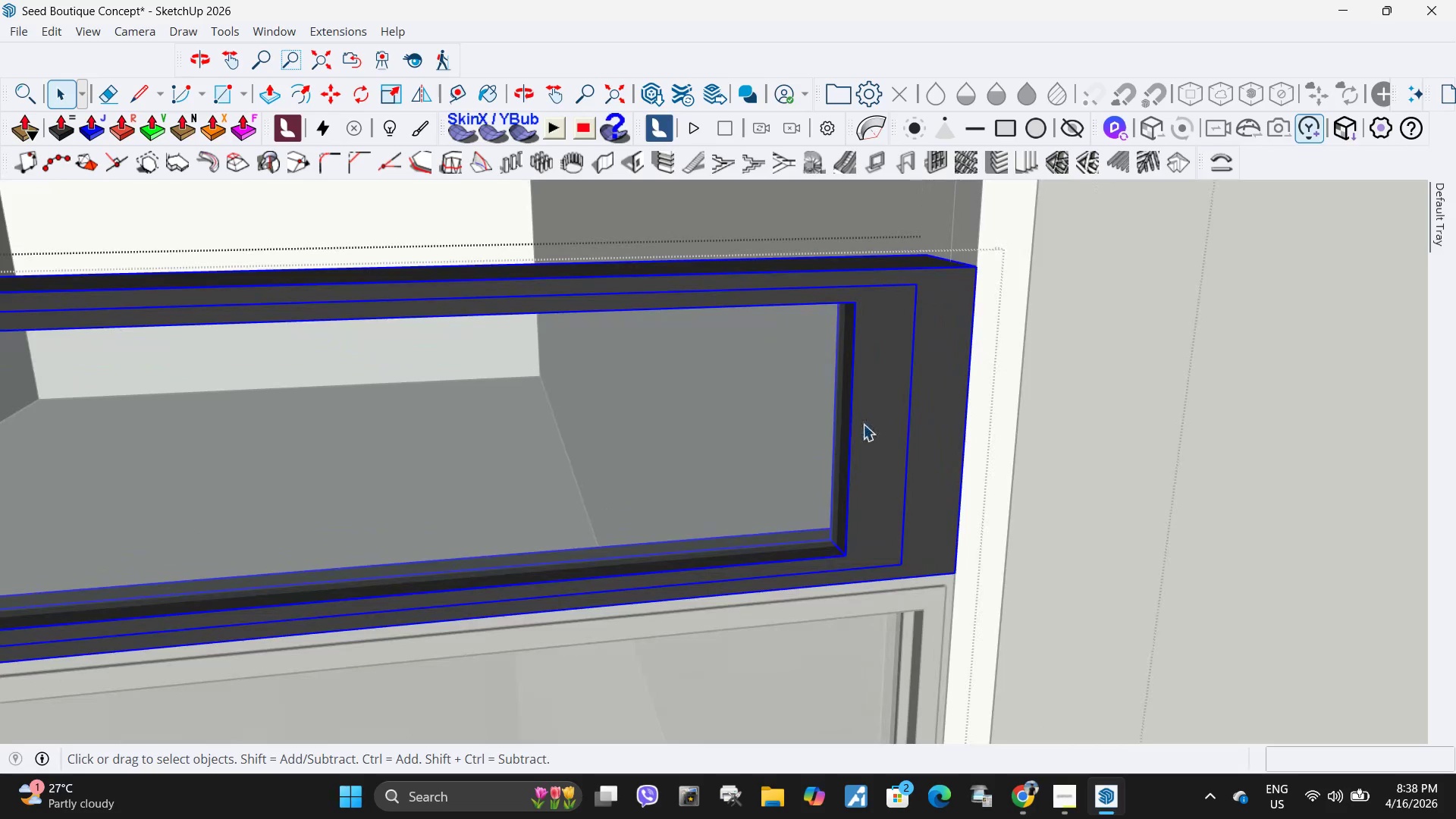 
double_click([862, 428])
 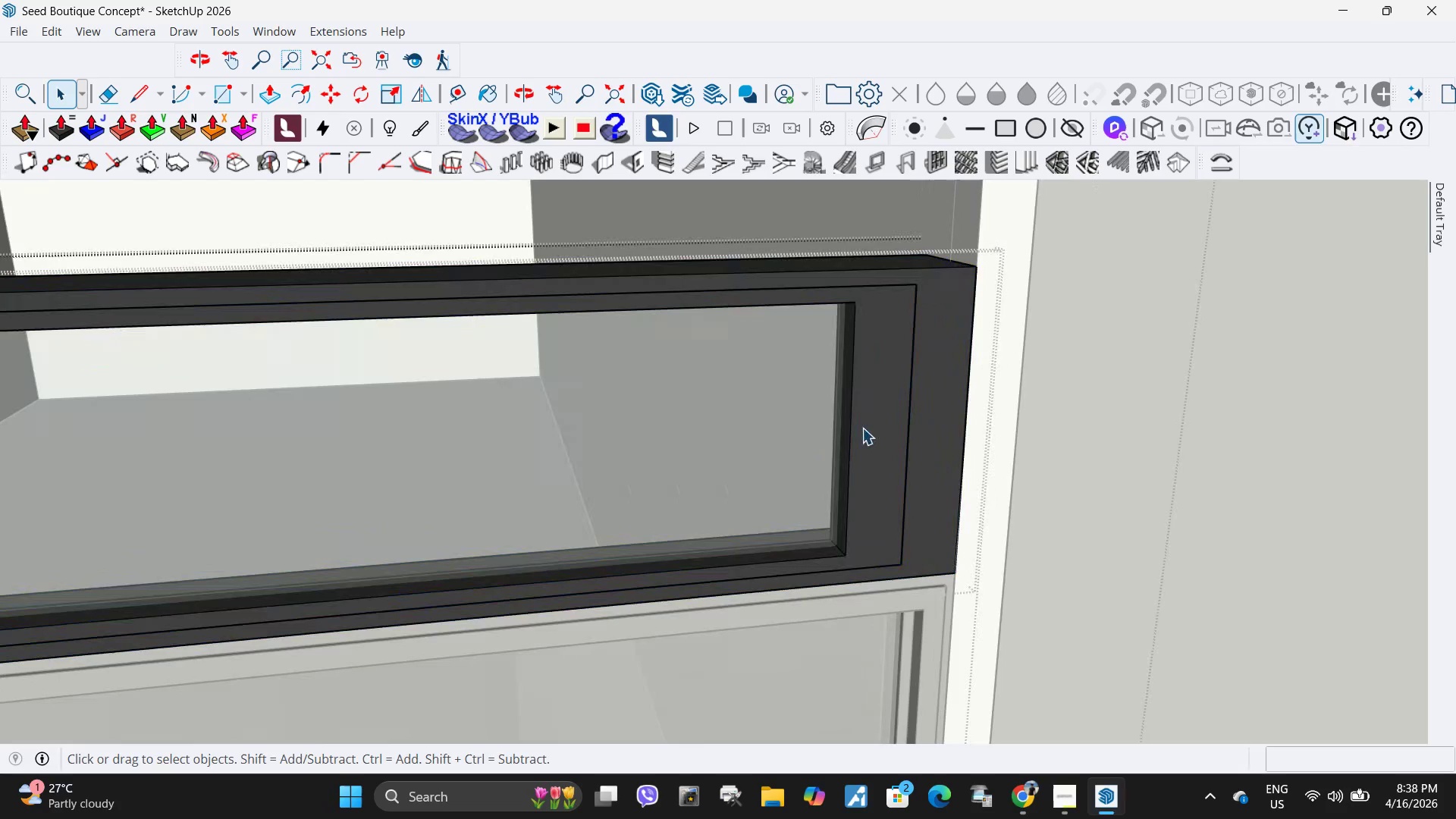 
triple_click([862, 428])
 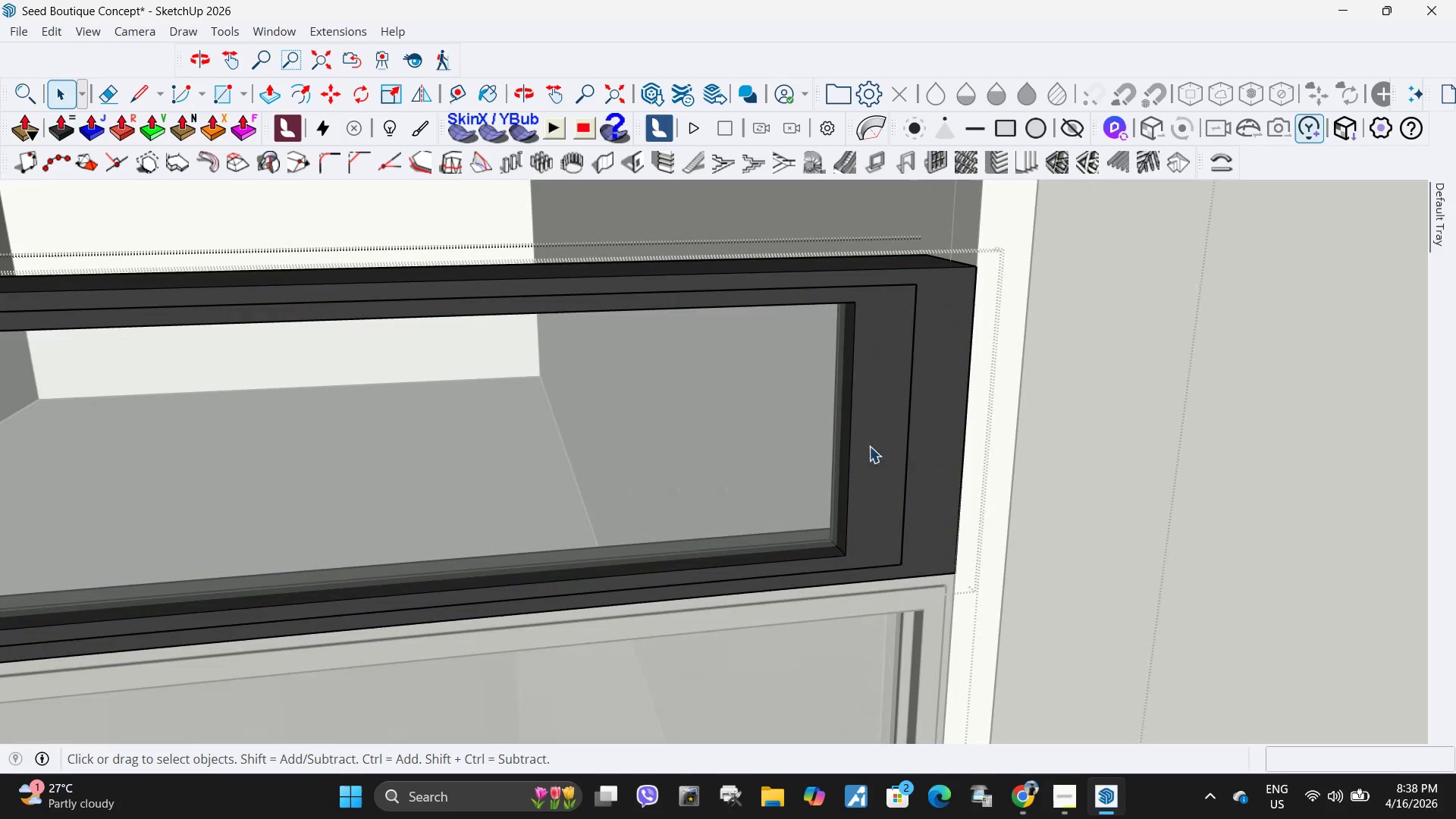 
left_click([869, 446])
 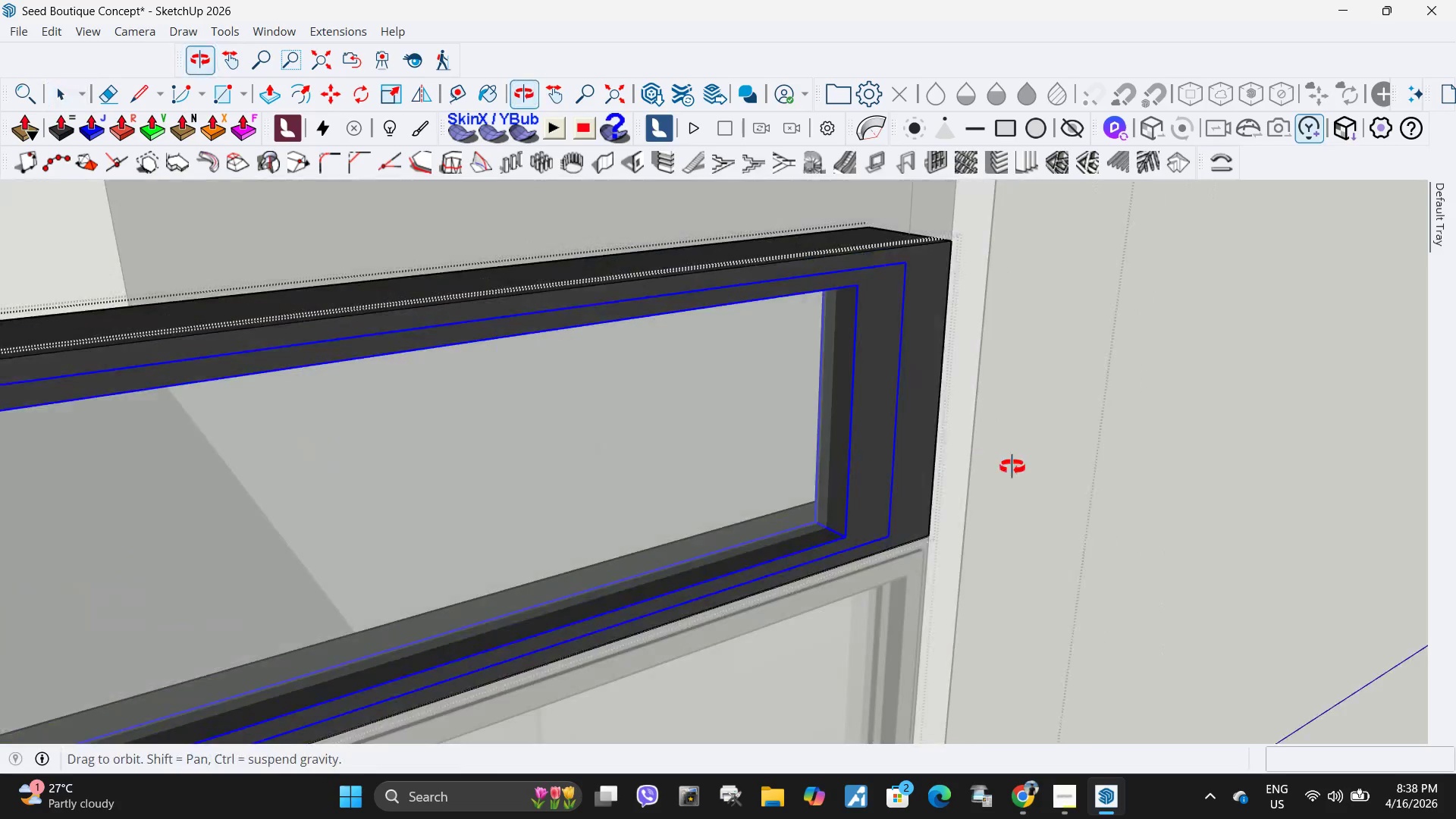 
double_click([824, 418])
 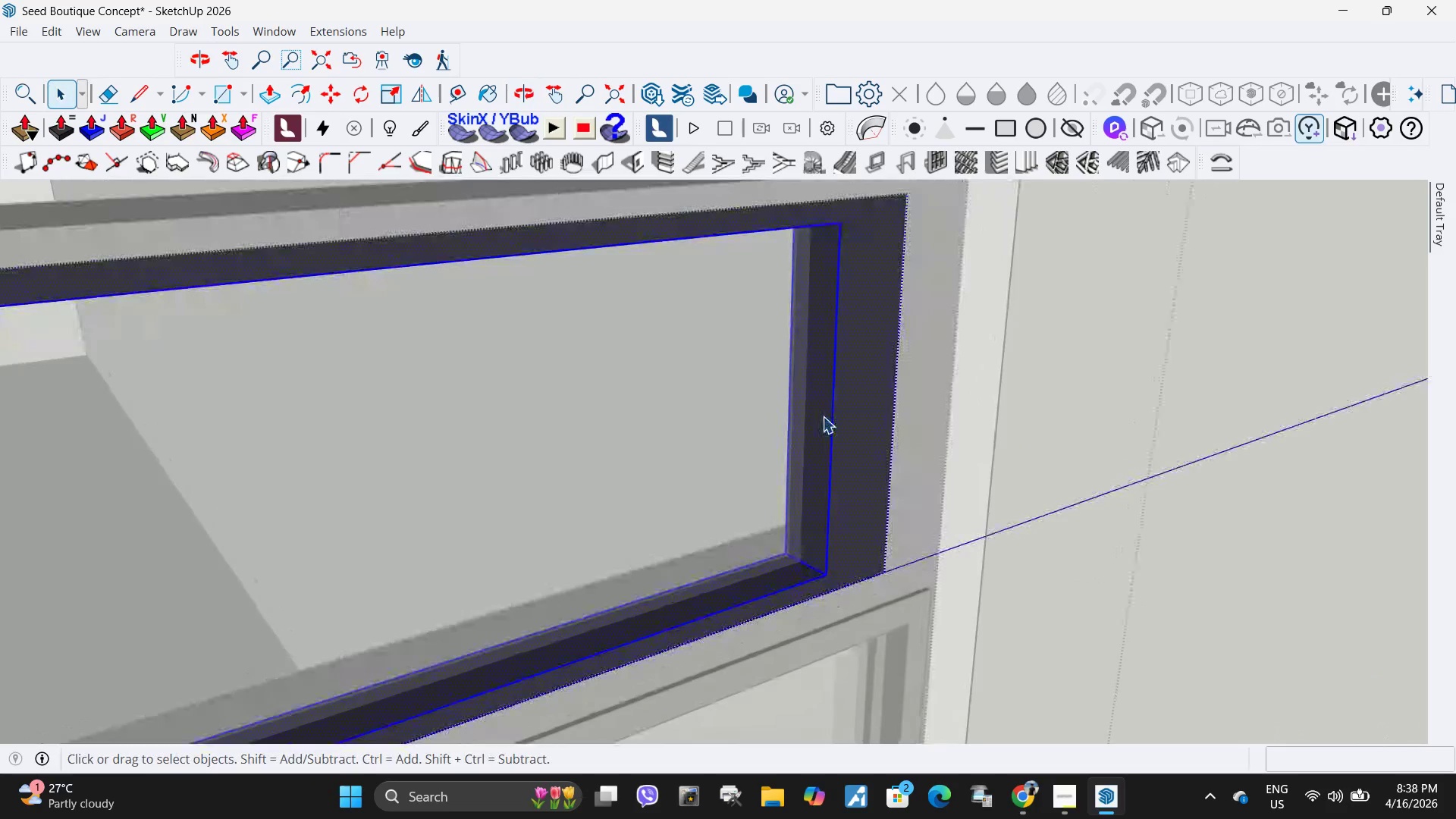 
scroll: coordinate [897, 431], scroll_direction: up, amount: 3.0
 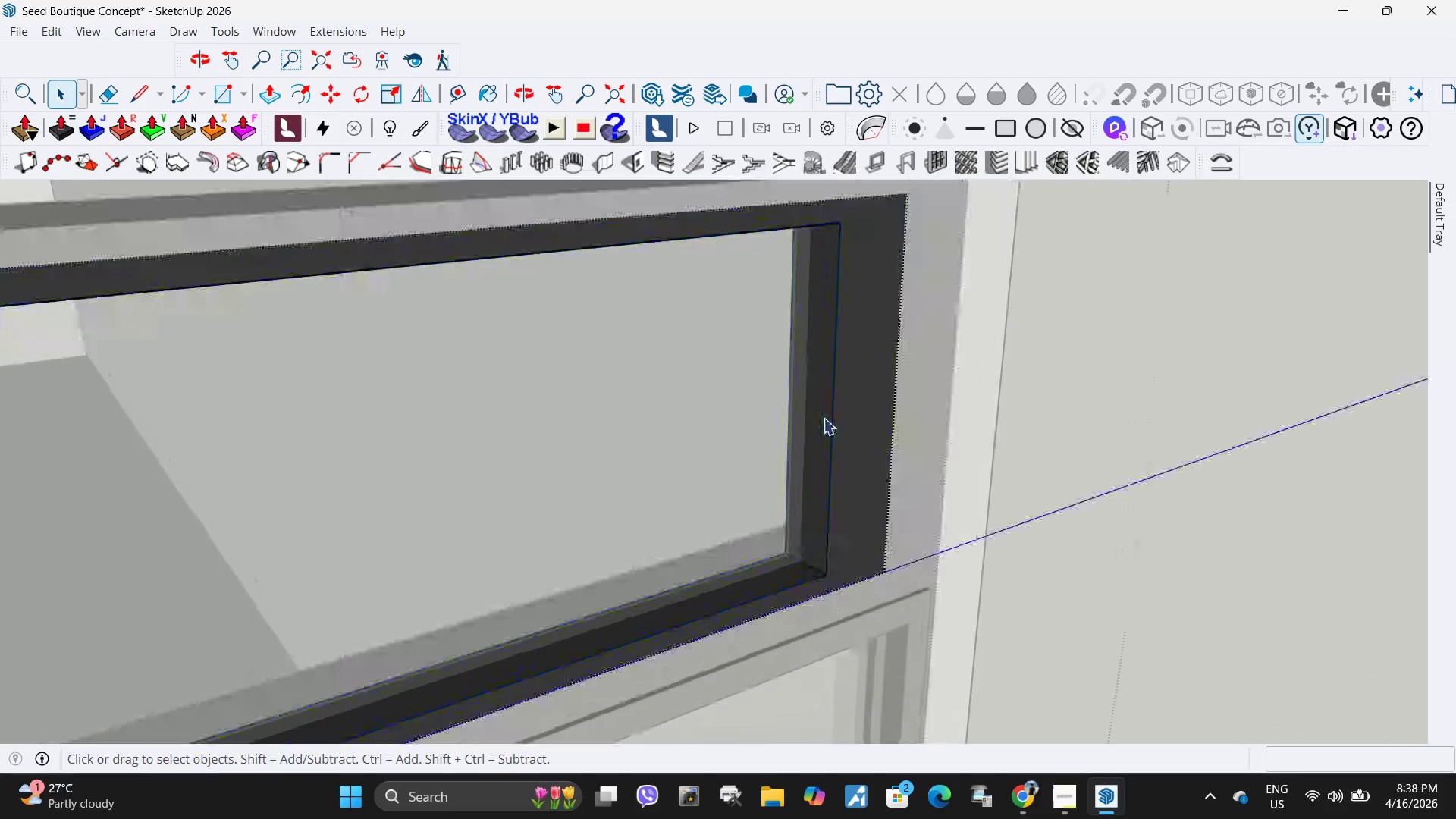 
triple_click([823, 416])
 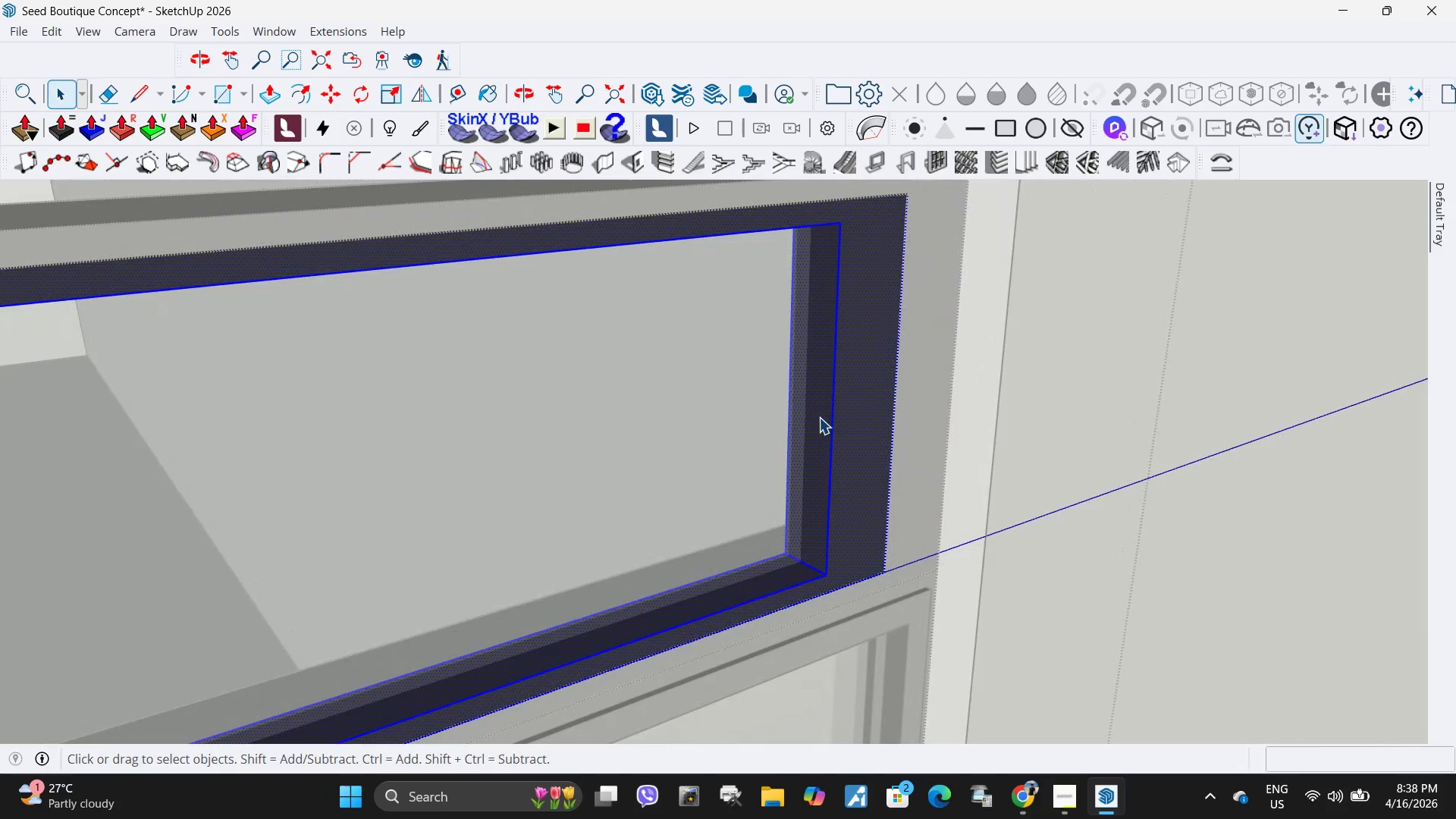 
left_click([819, 417])
 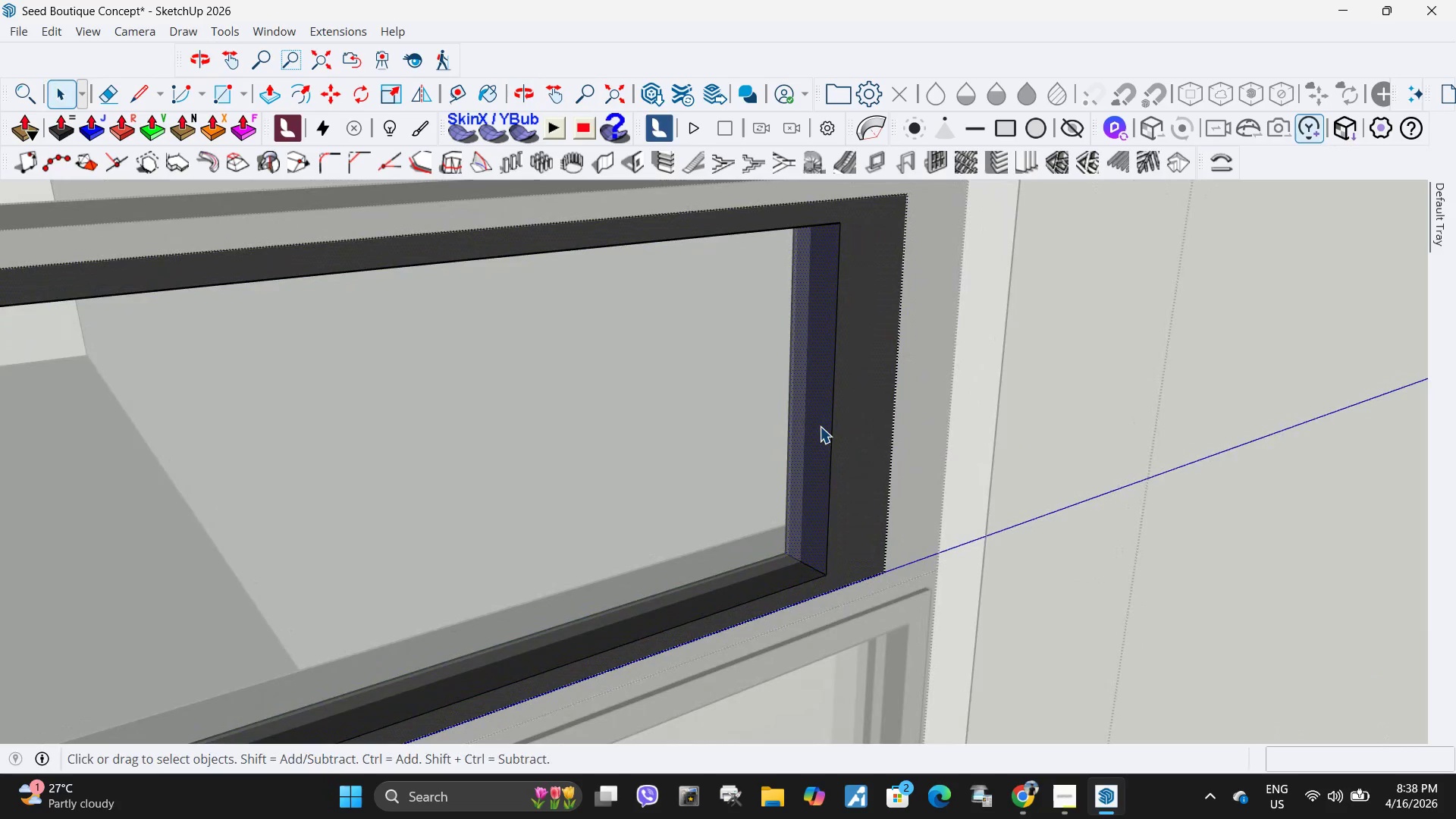 
key(P)
 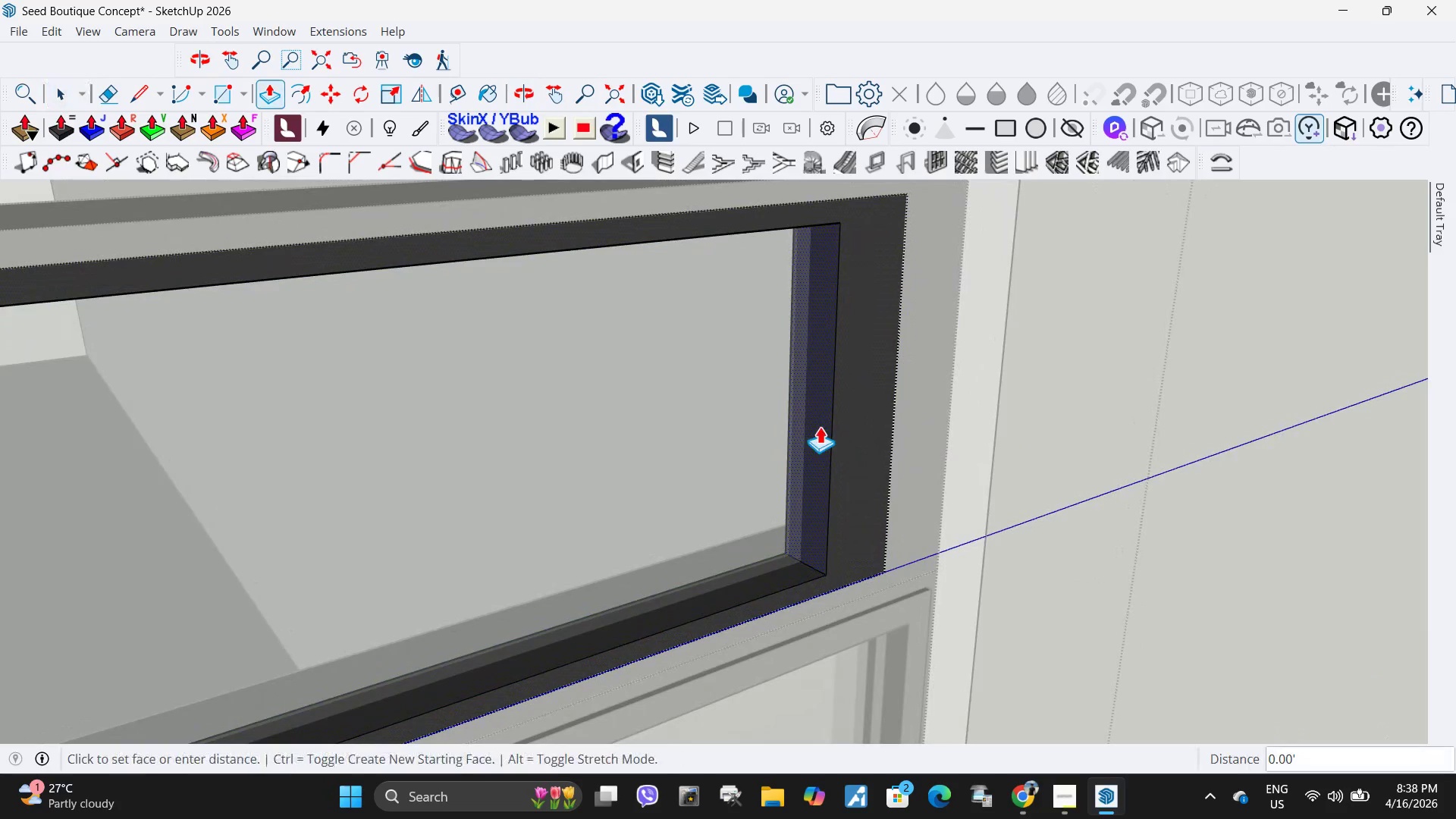 
left_click([820, 426])
 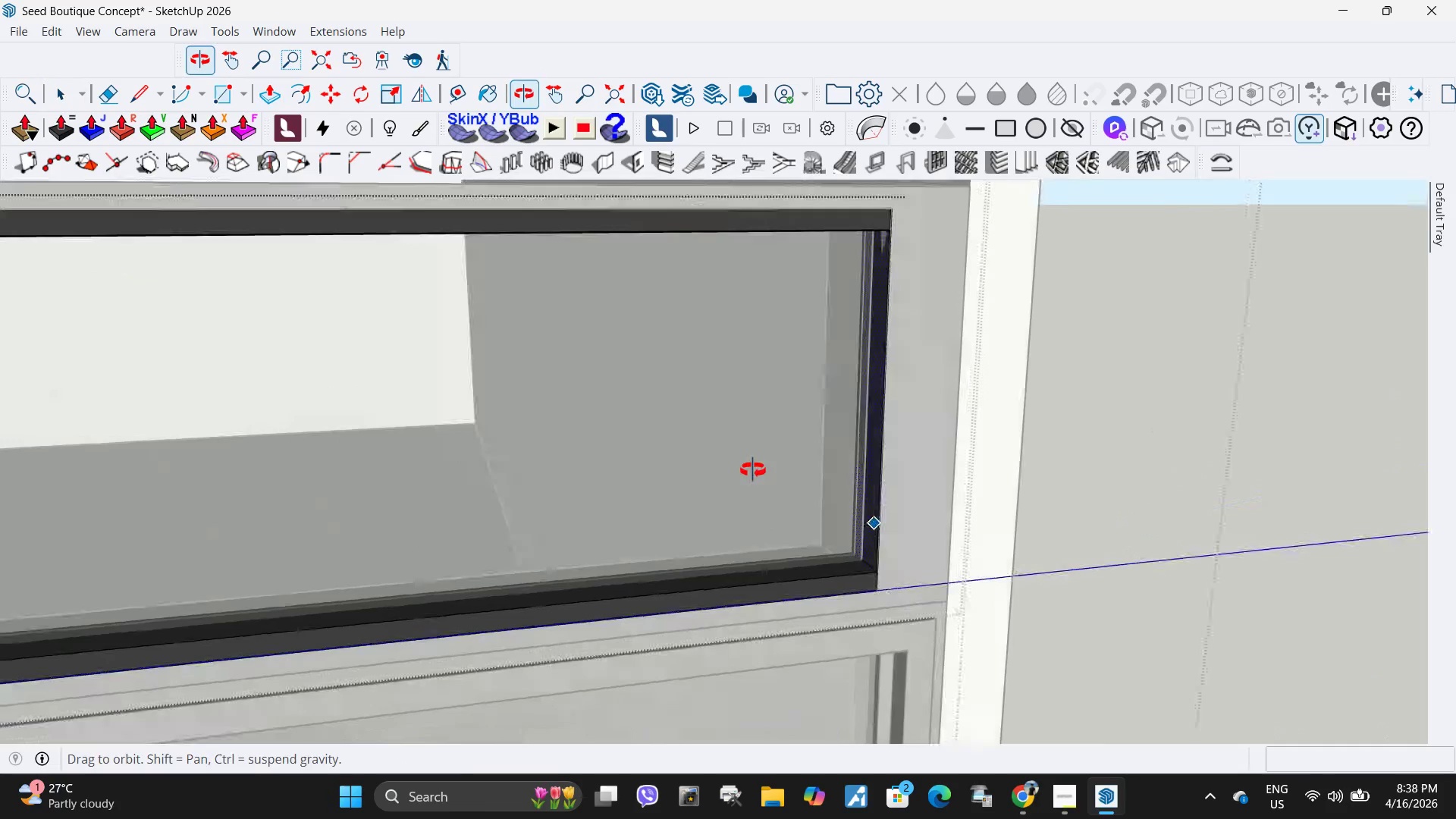 
scroll: coordinate [760, 454], scroll_direction: down, amount: 5.0
 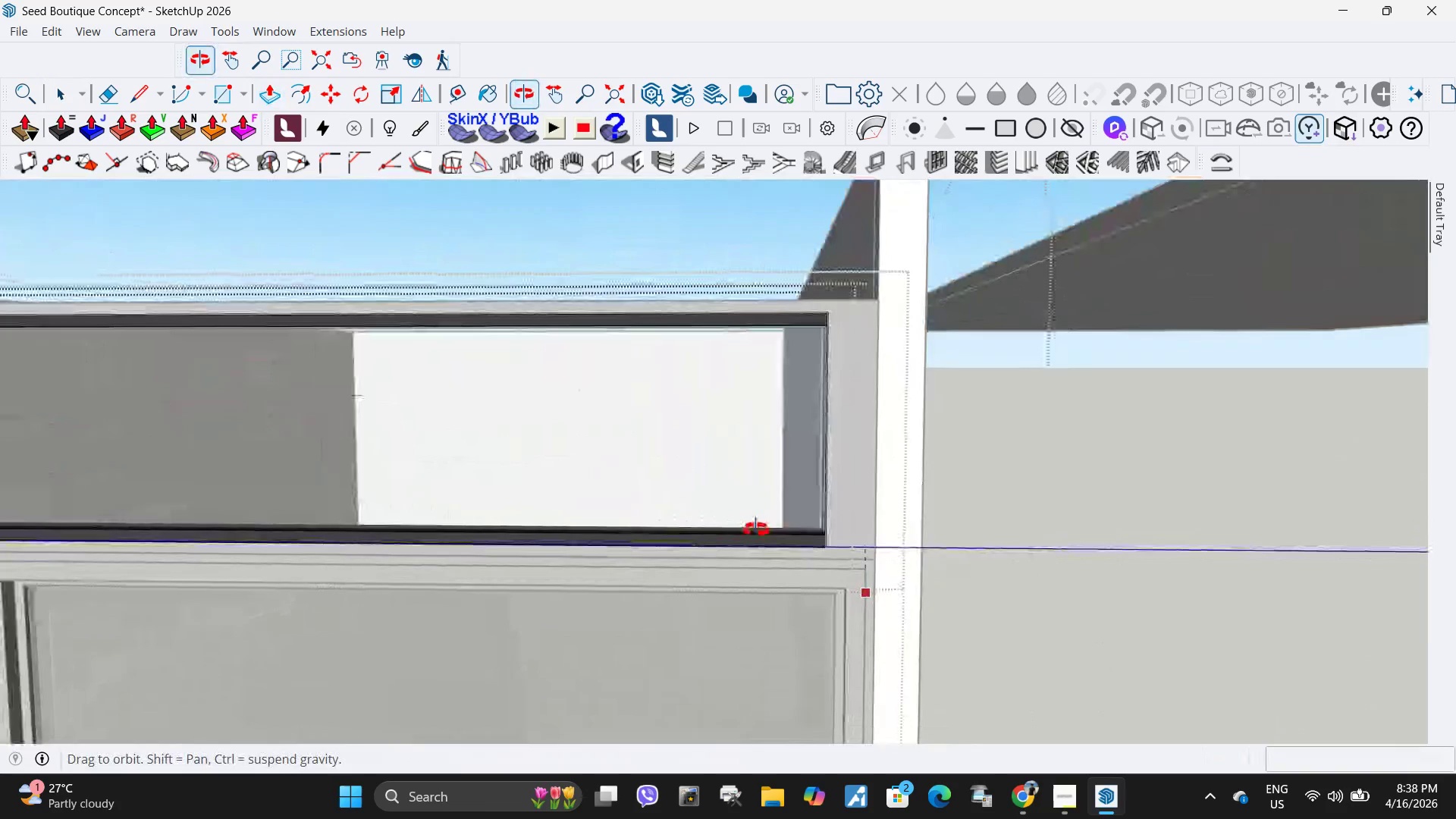 
scroll: coordinate [794, 571], scroll_direction: up, amount: 2.0
 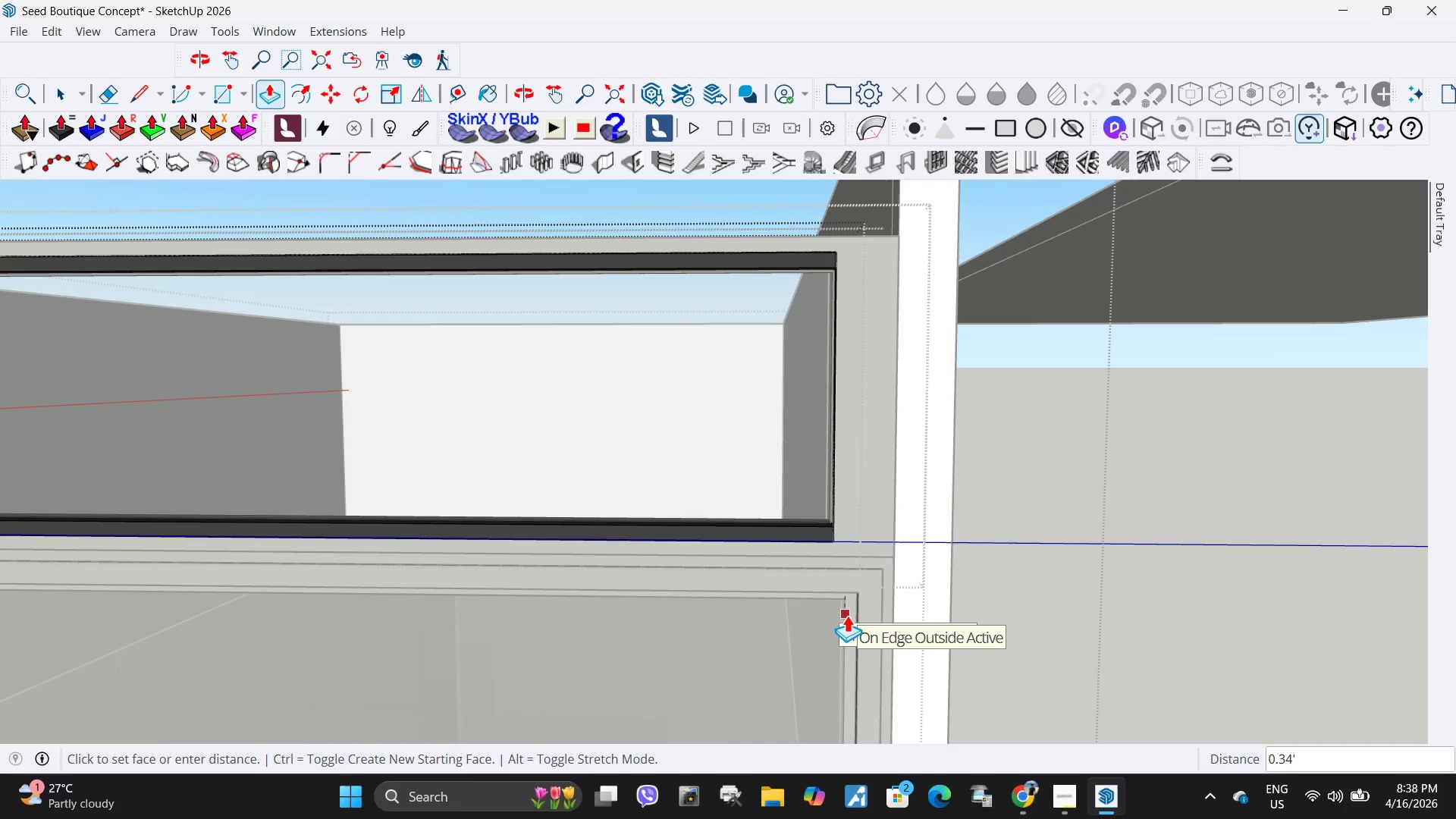 
left_click([847, 615])
 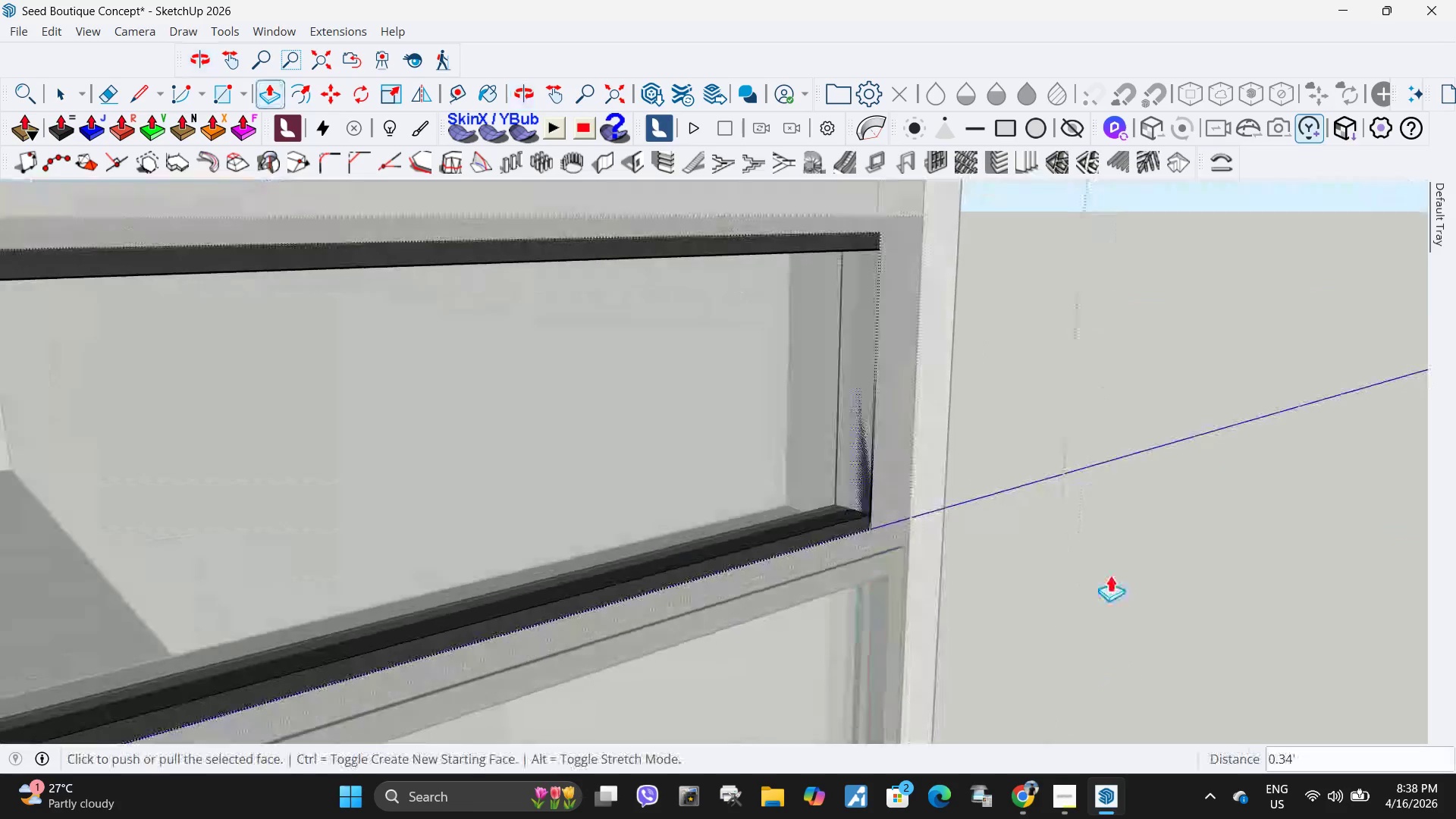 
key(Space)
 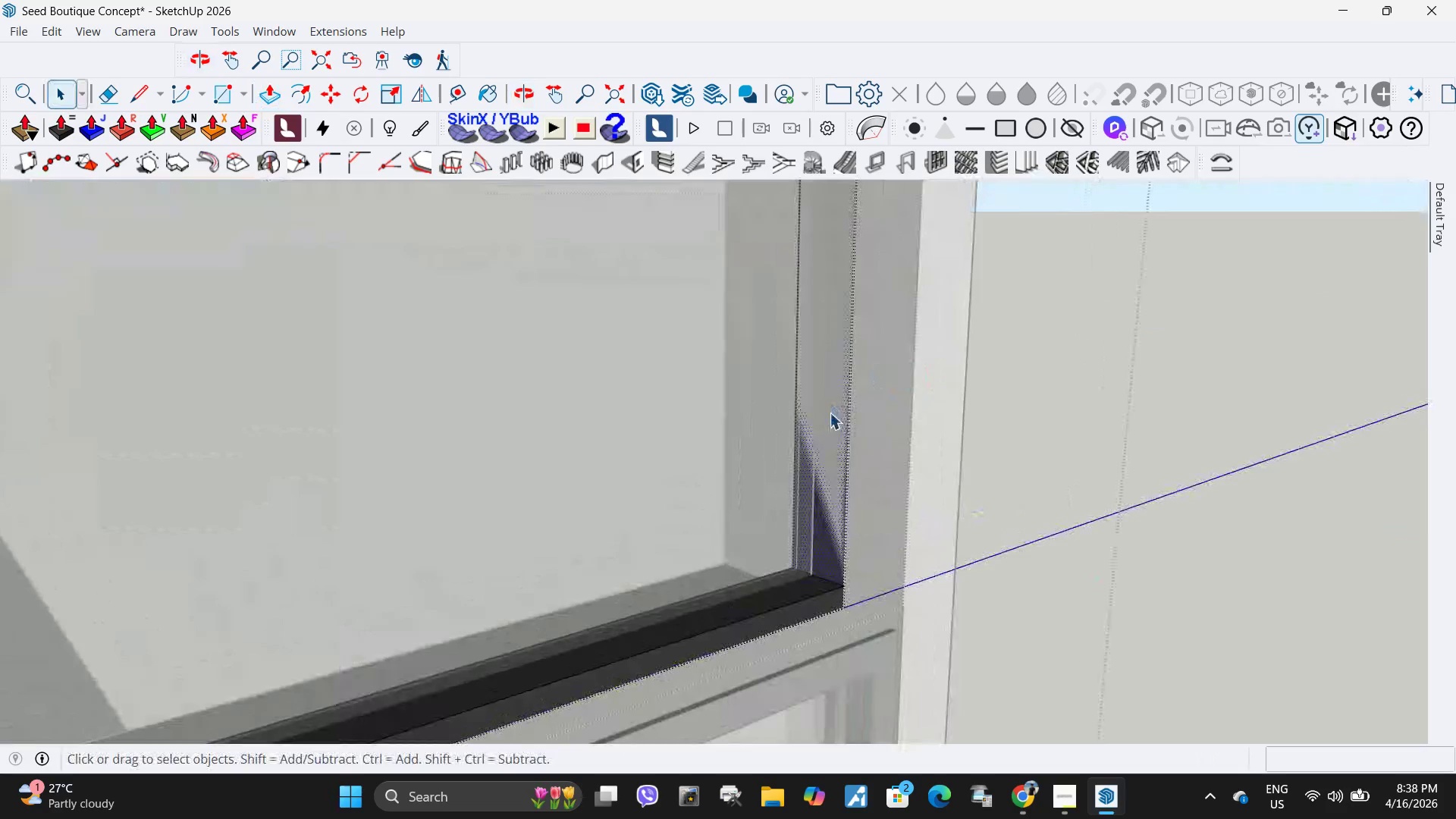 
left_click([830, 413])
 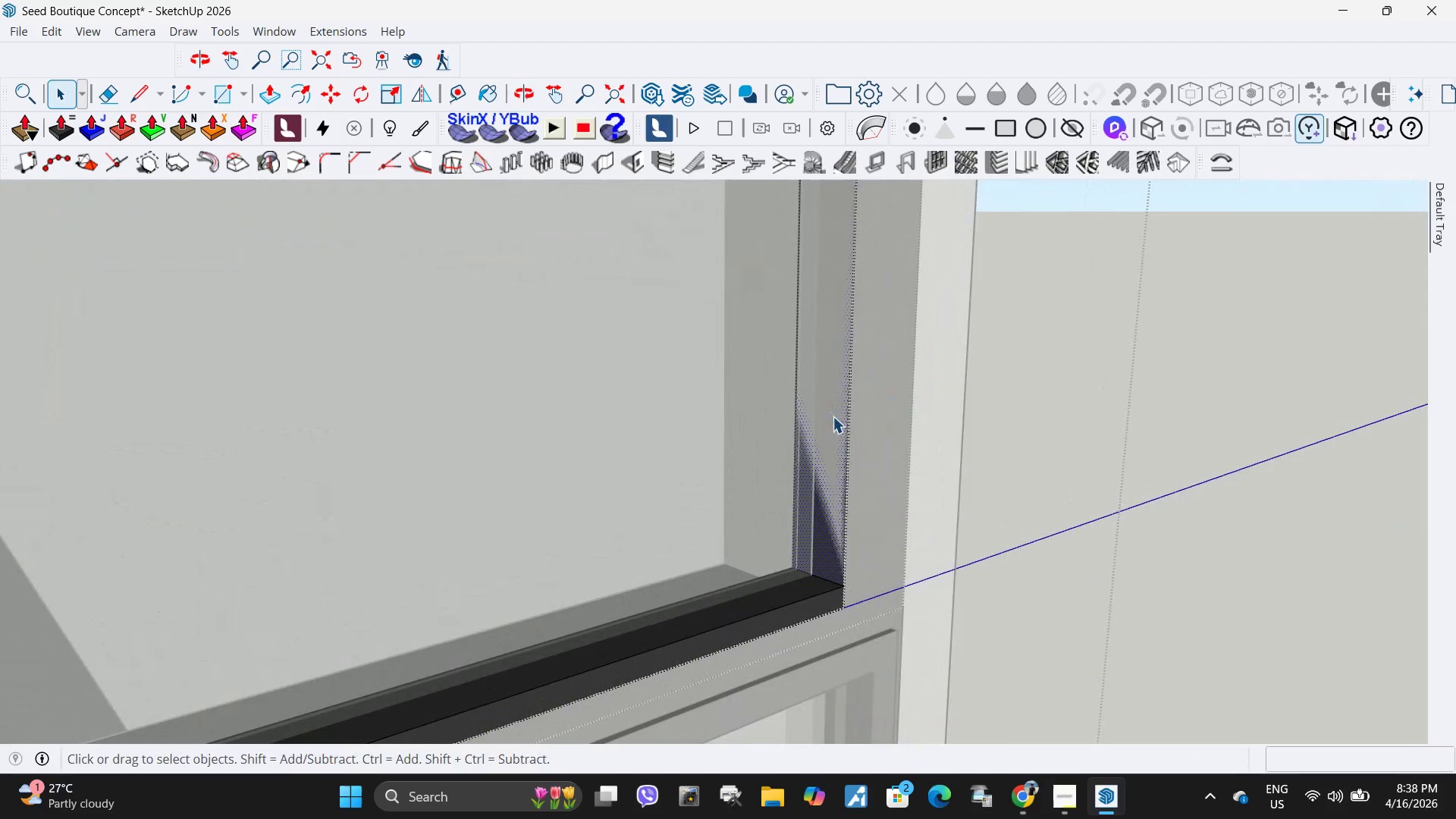 
scroll: coordinate [919, 375], scroll_direction: up, amount: 4.0
 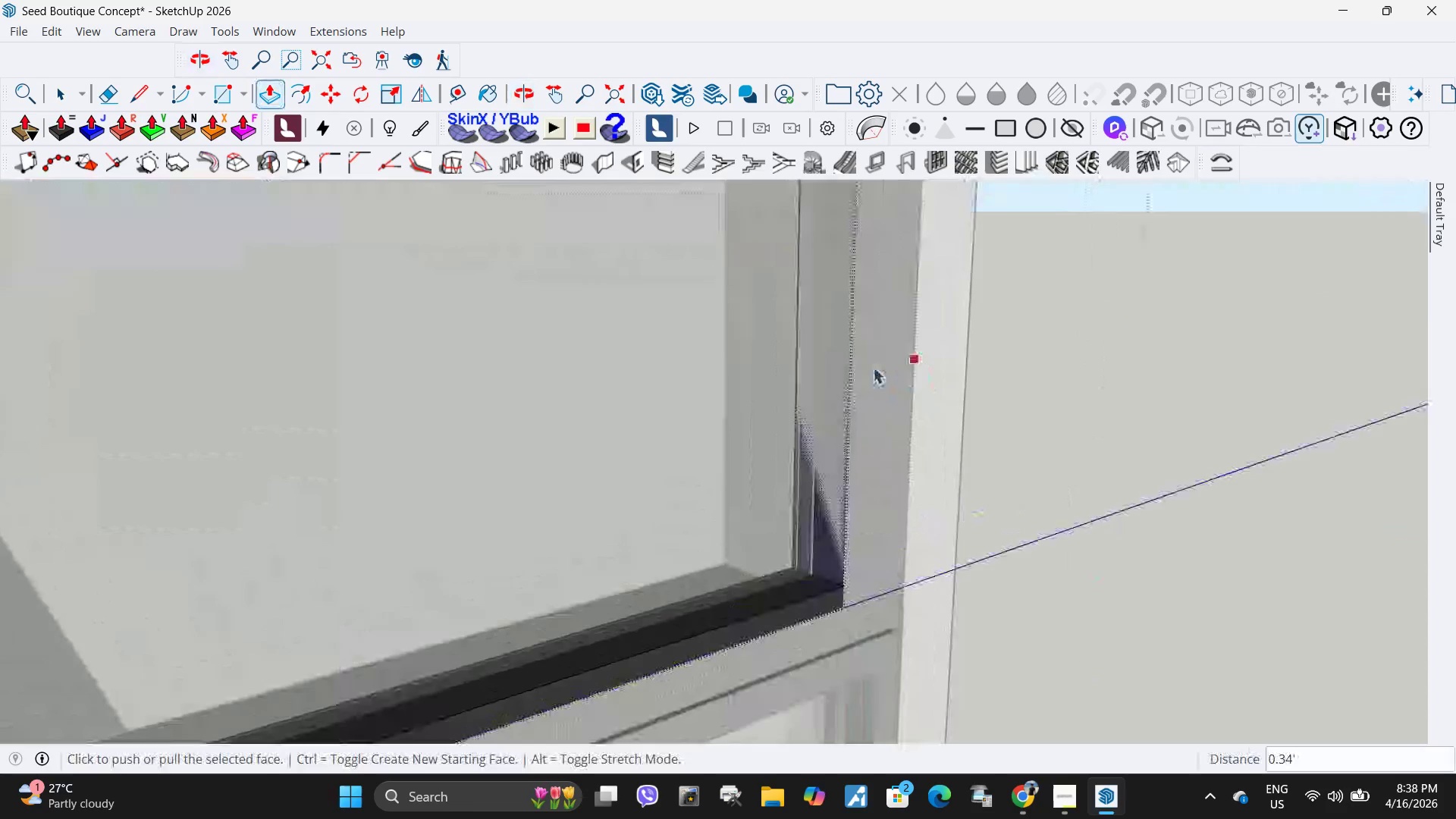 
key(P)
 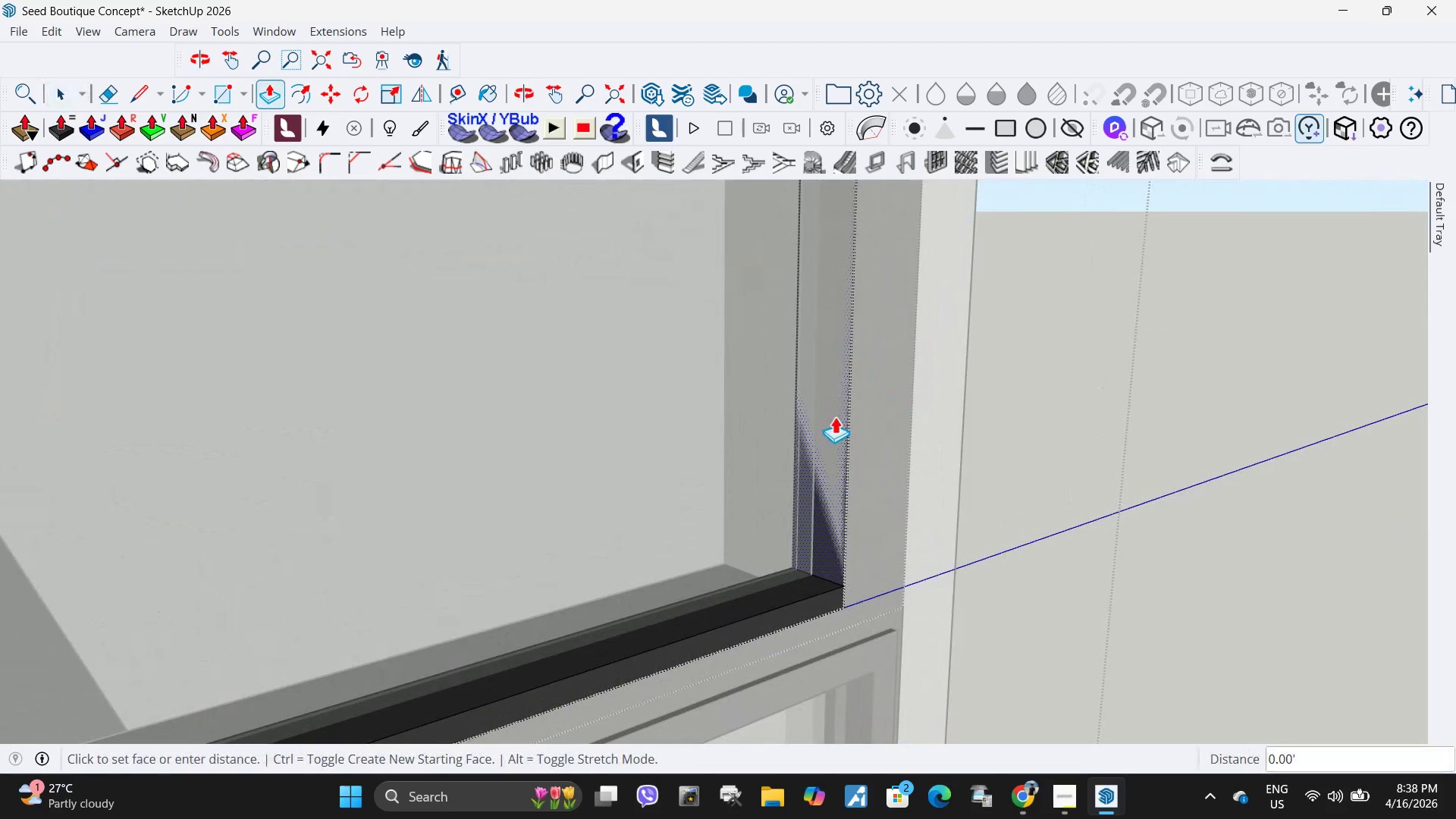 
left_click([833, 416])
 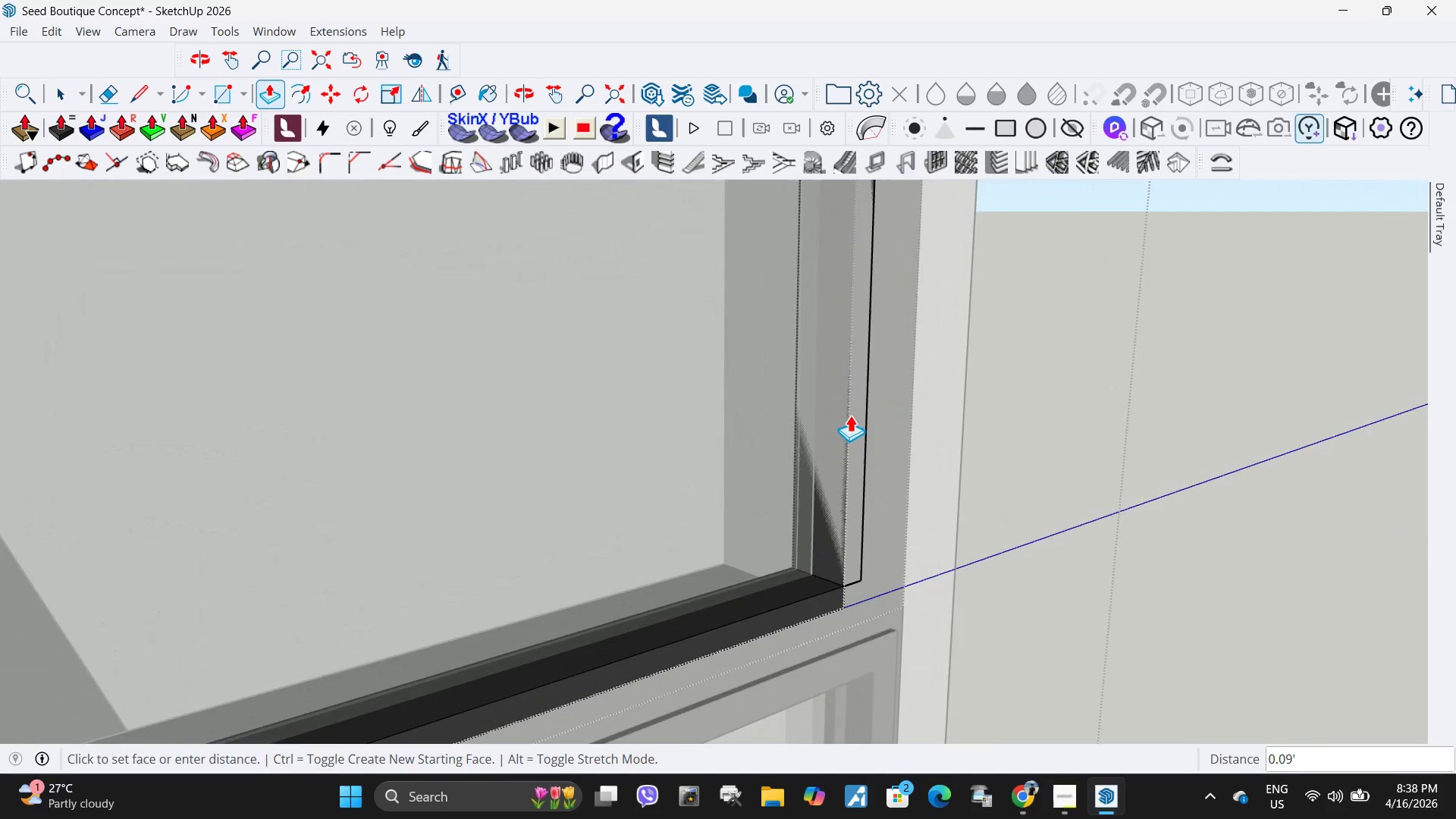 
scroll: coordinate [849, 428], scroll_direction: down, amount: 4.0
 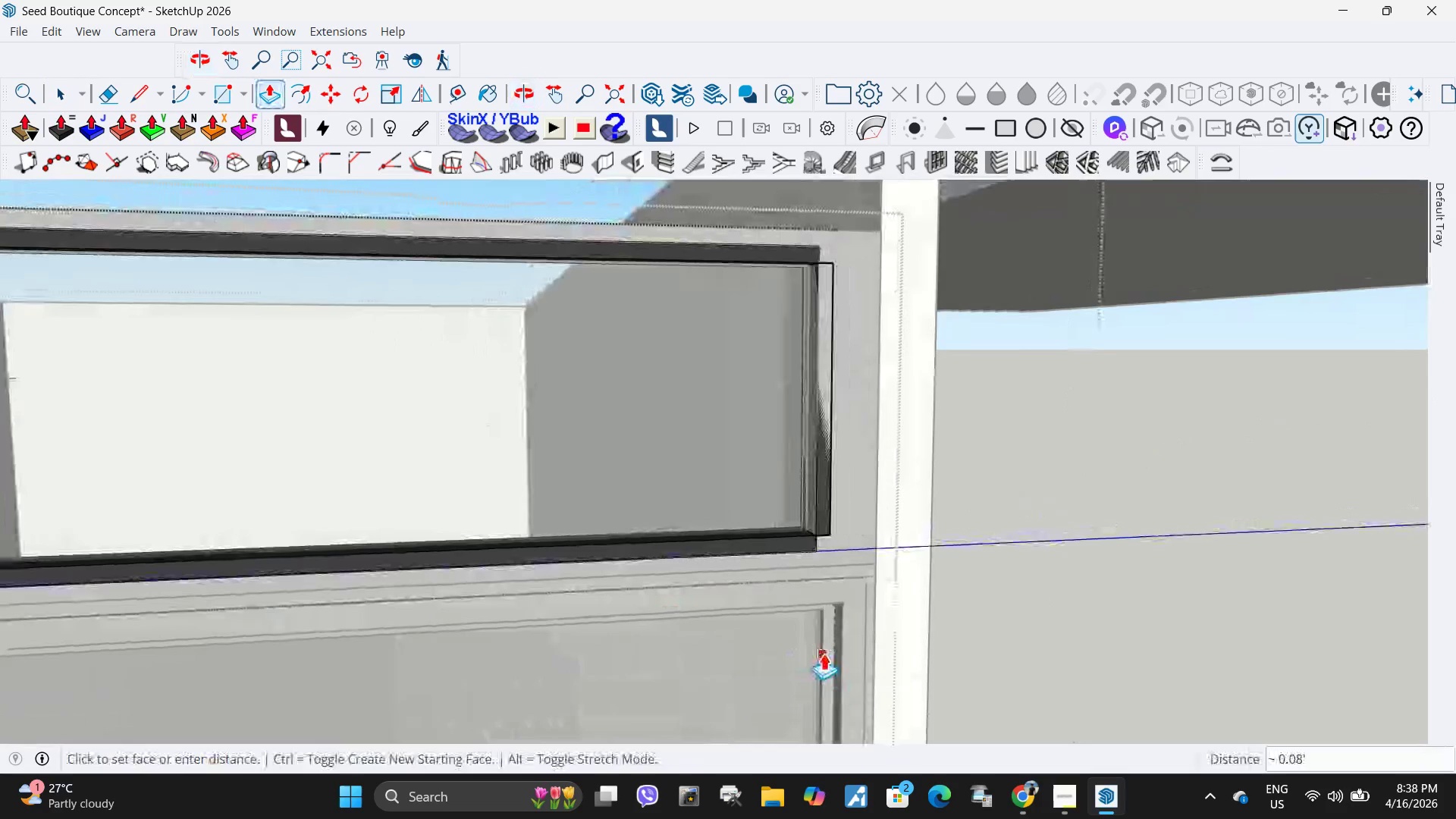 
left_click([824, 652])
 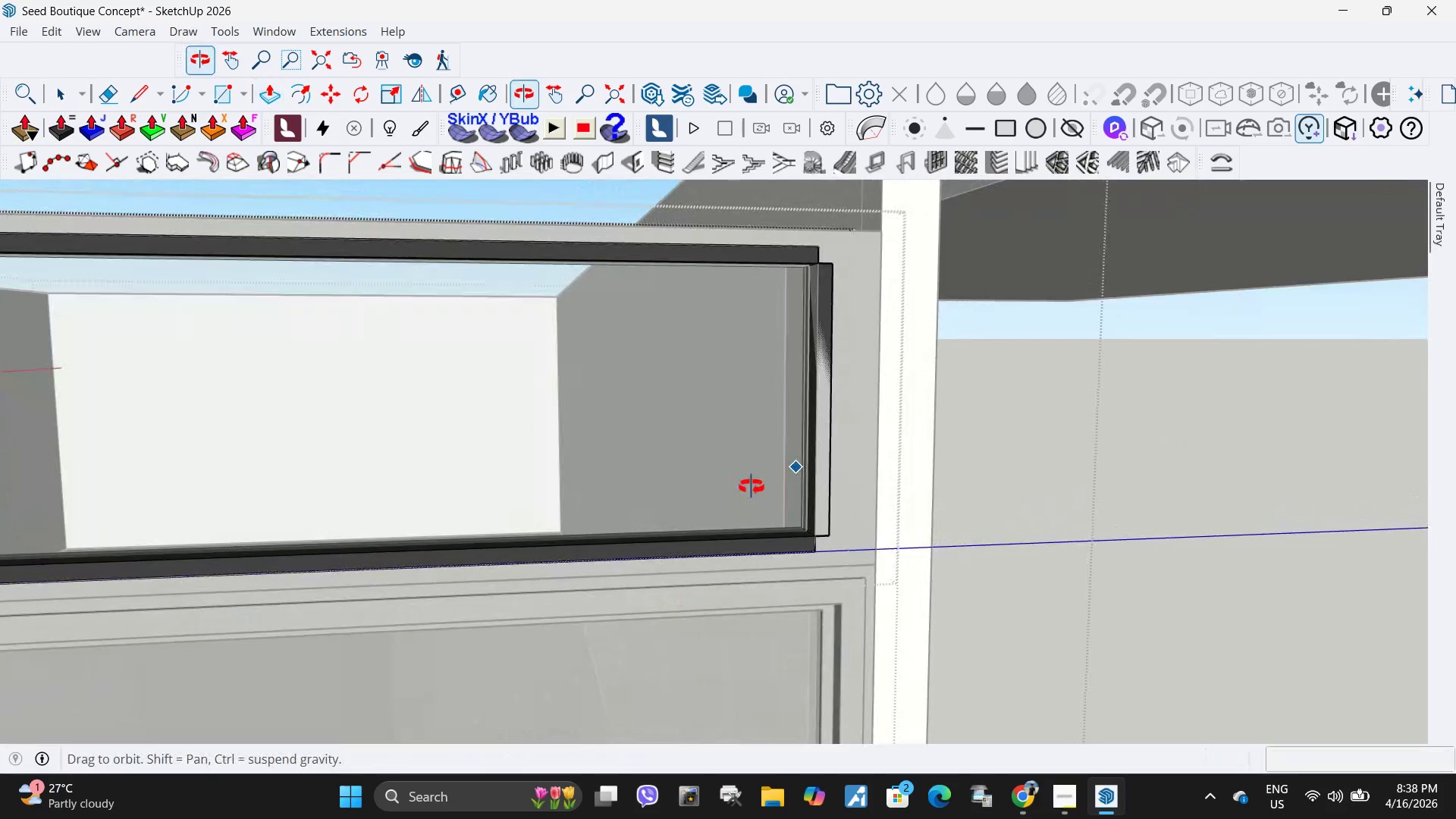 
key(Space)
 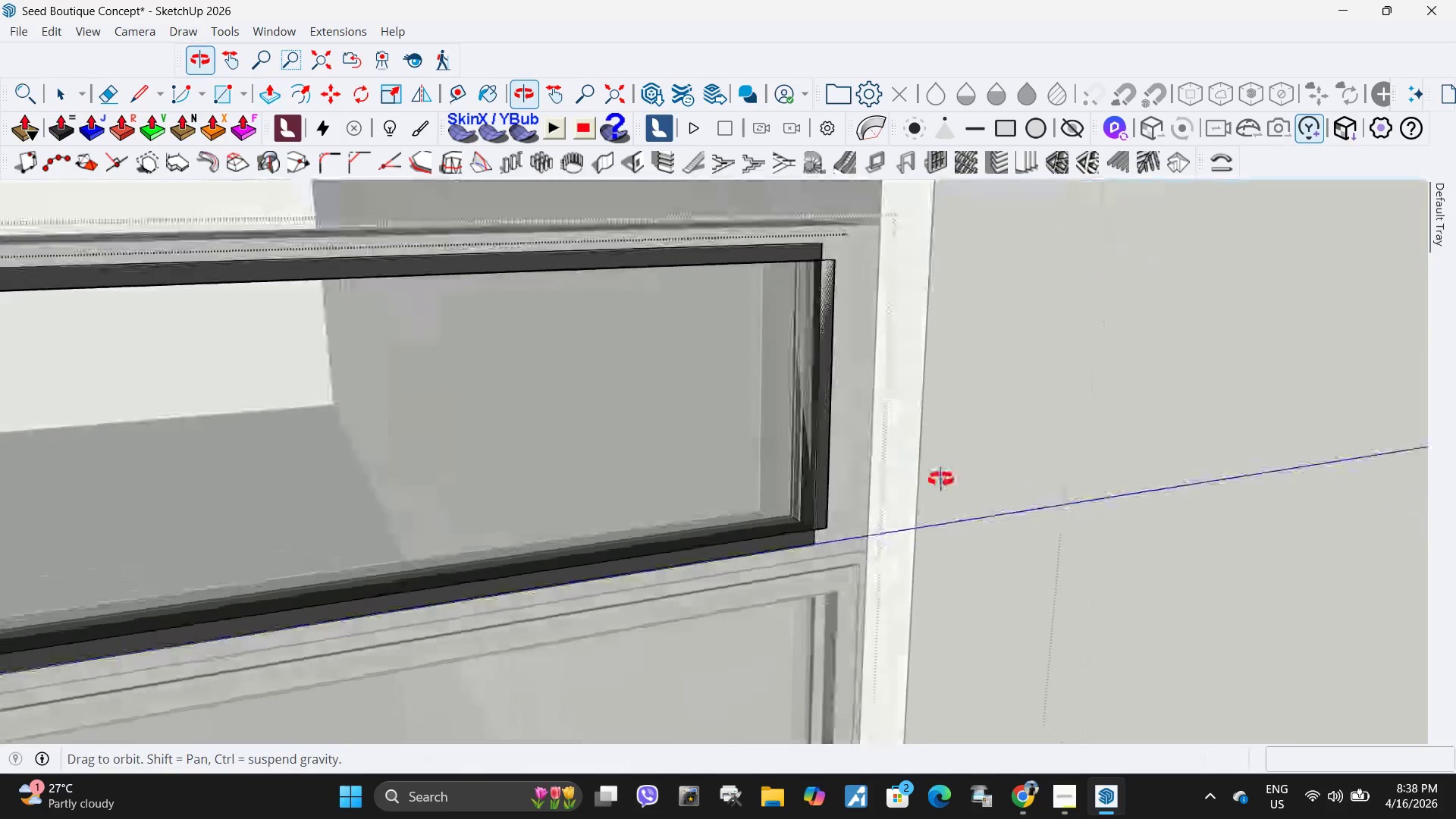 
key(Escape)
 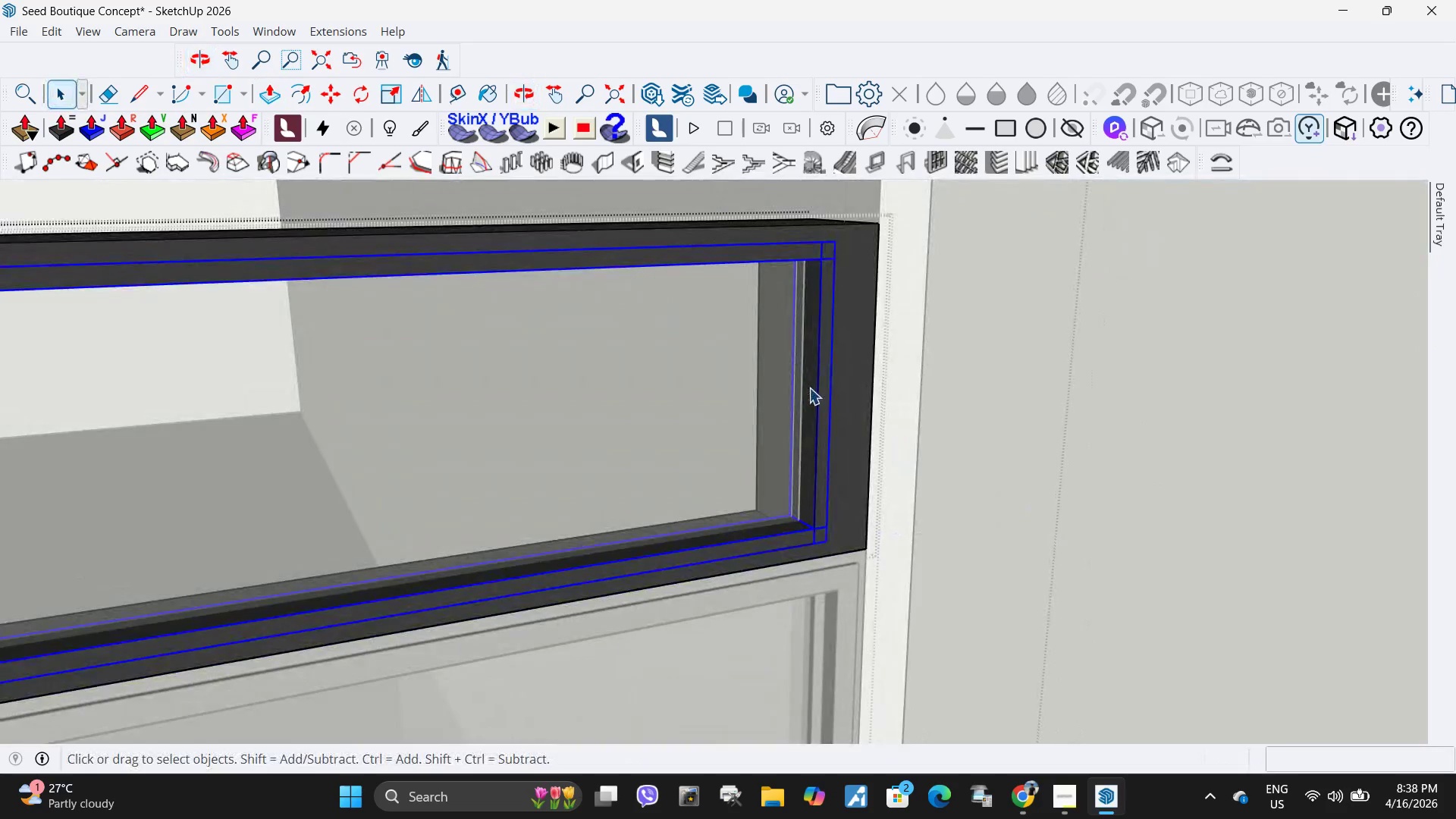 
double_click([810, 388])
 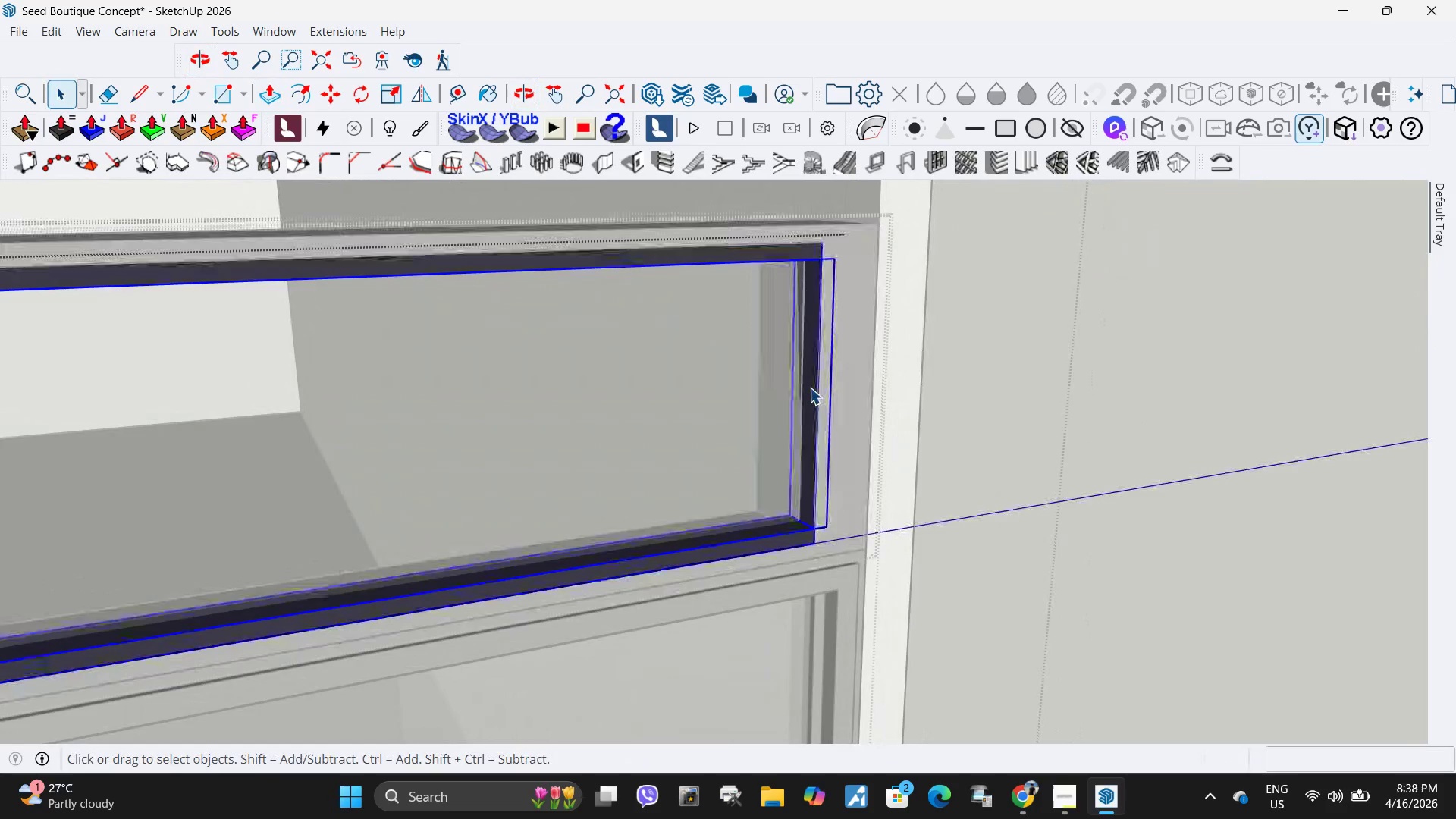 
triple_click([810, 388])
 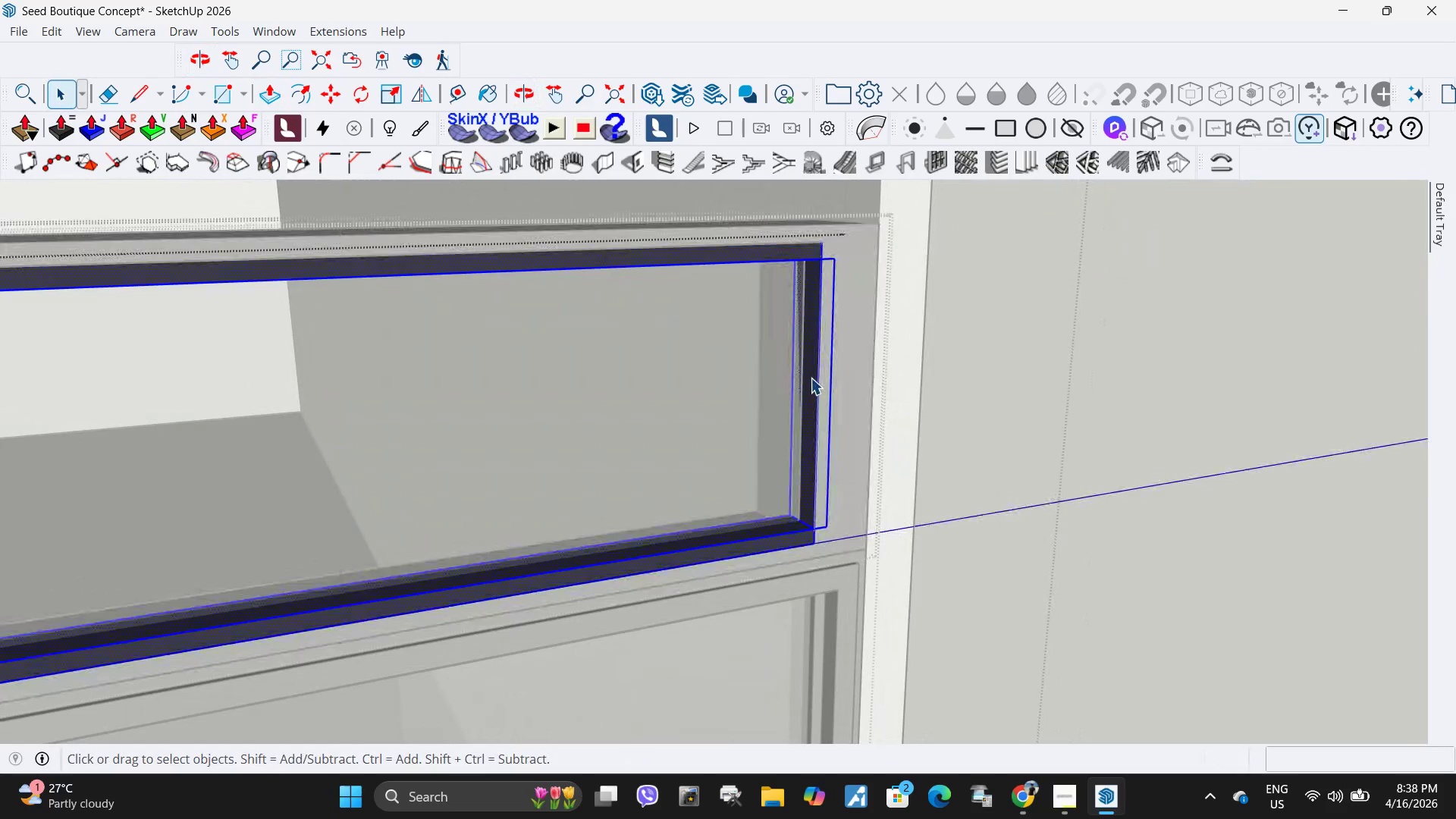 
double_click([811, 378])
 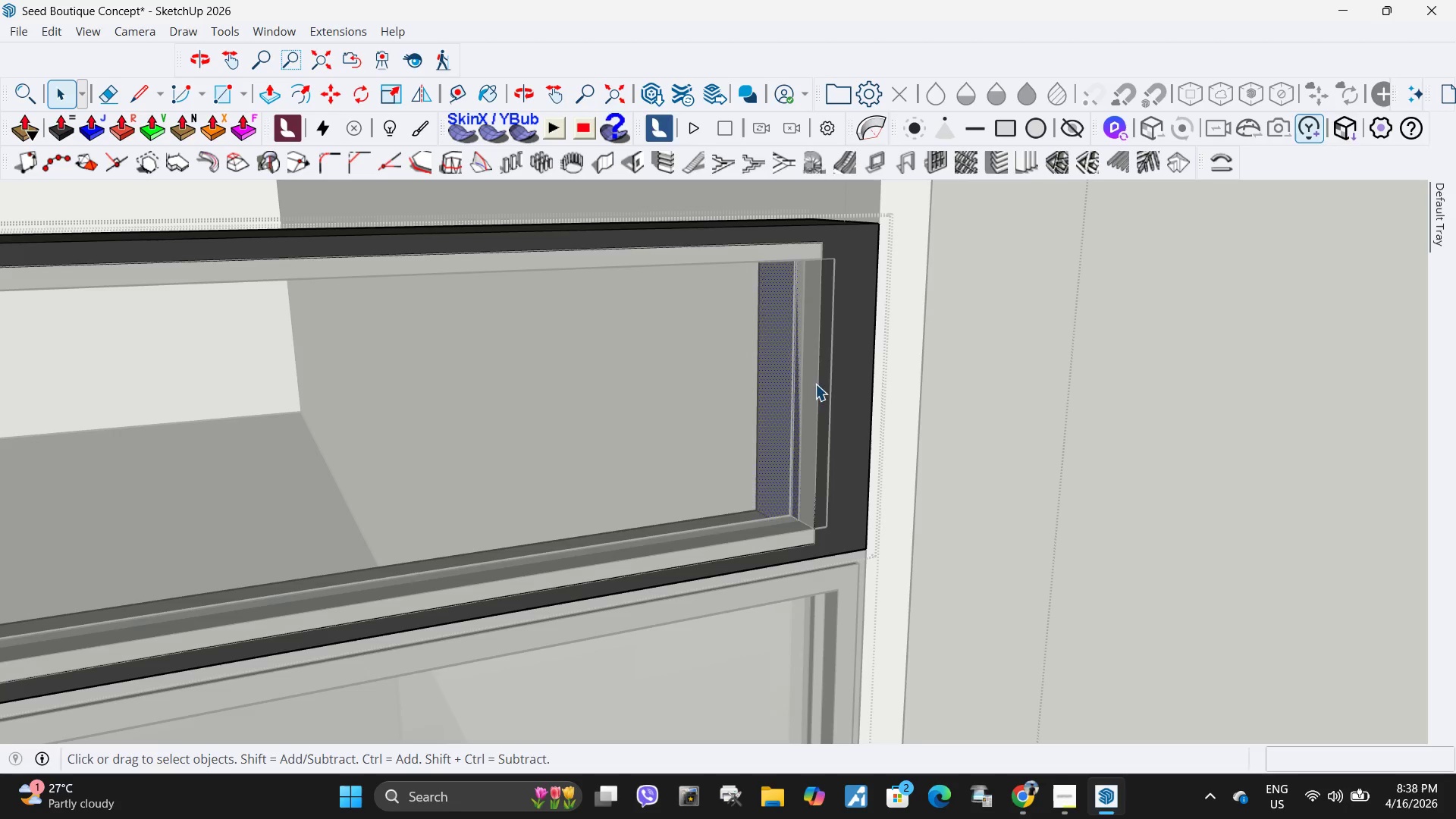 
key(Escape)
 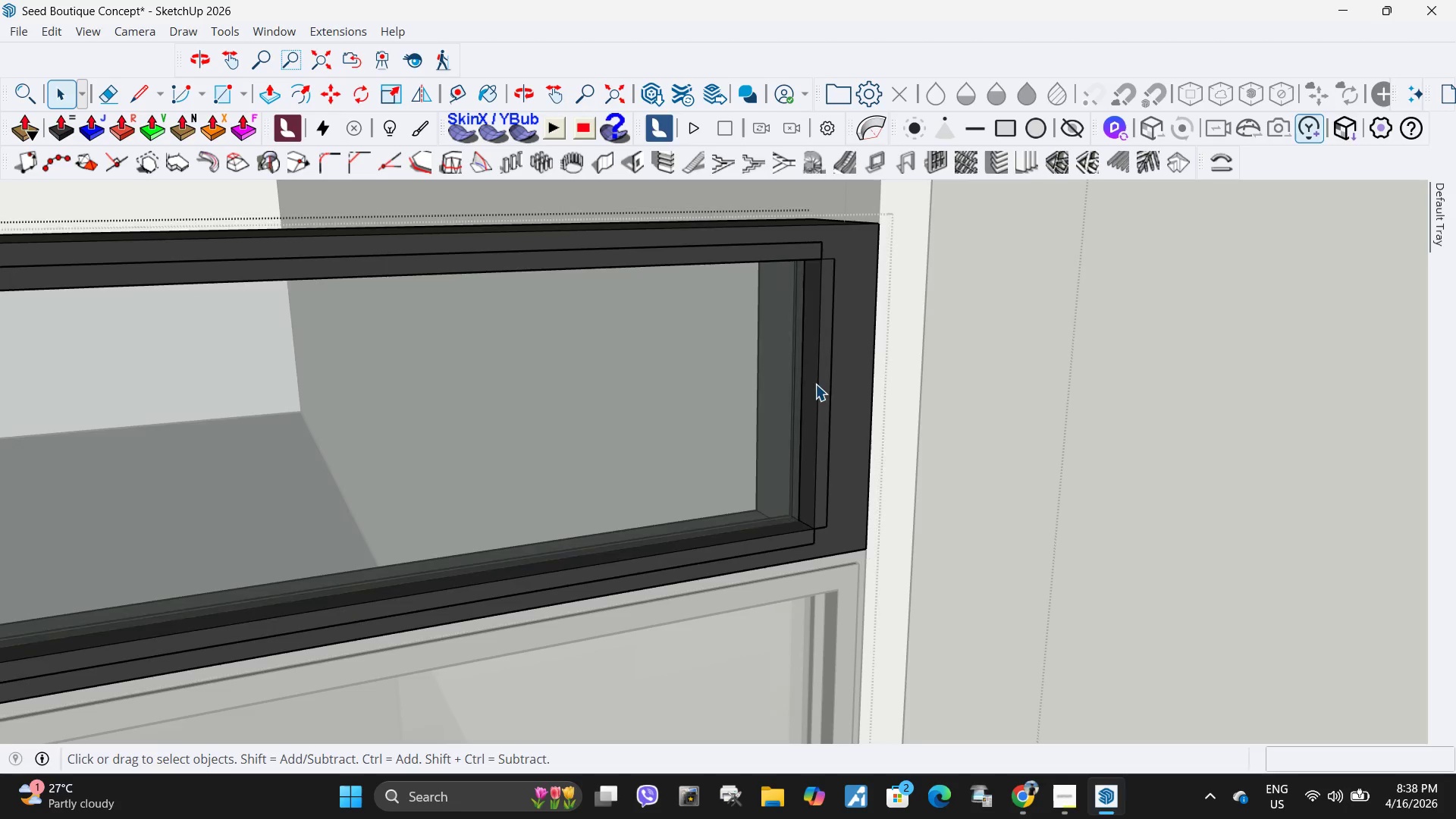 
key(Escape)
 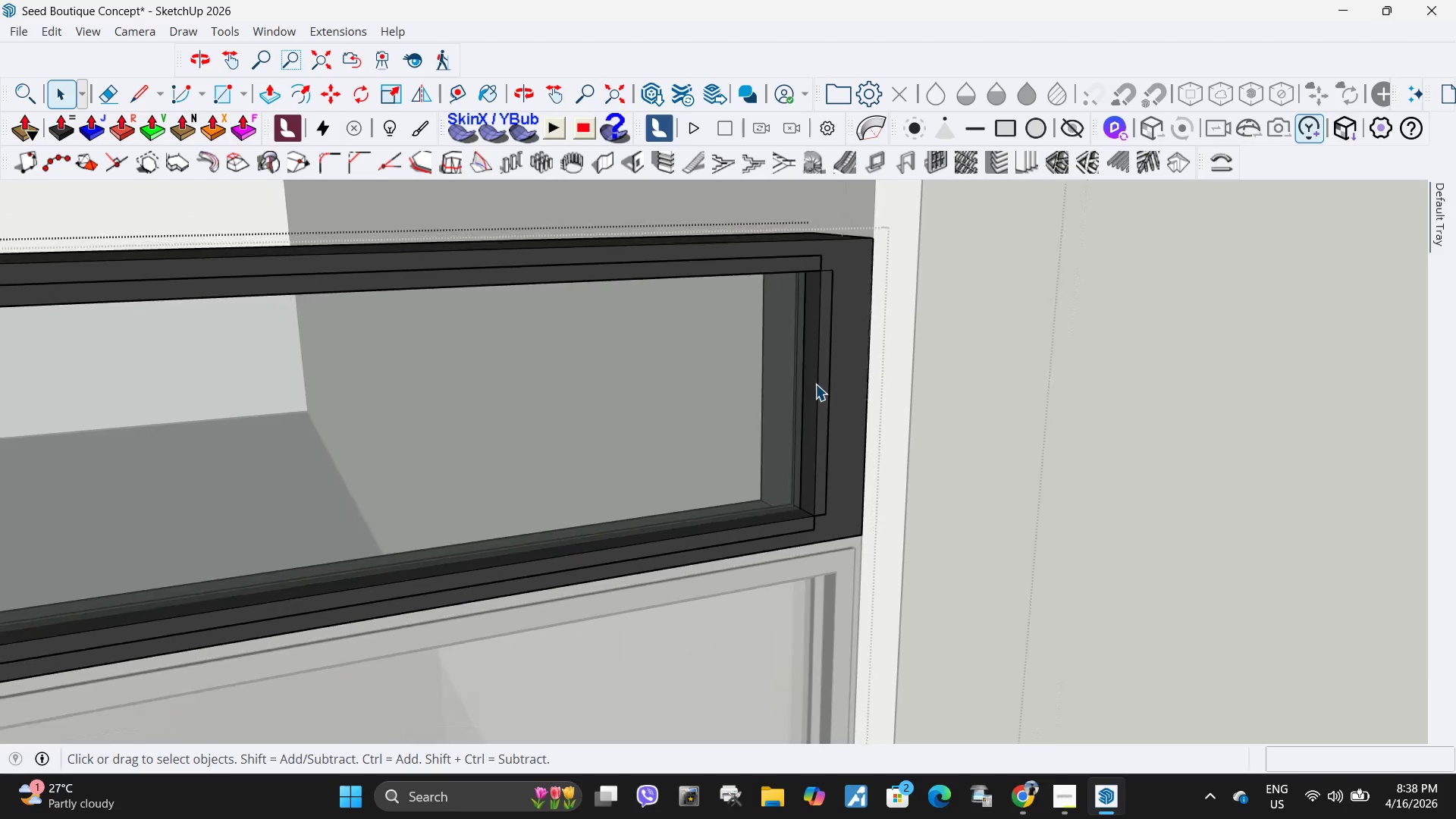 
scroll: coordinate [839, 378], scroll_direction: down, amount: 8.0
 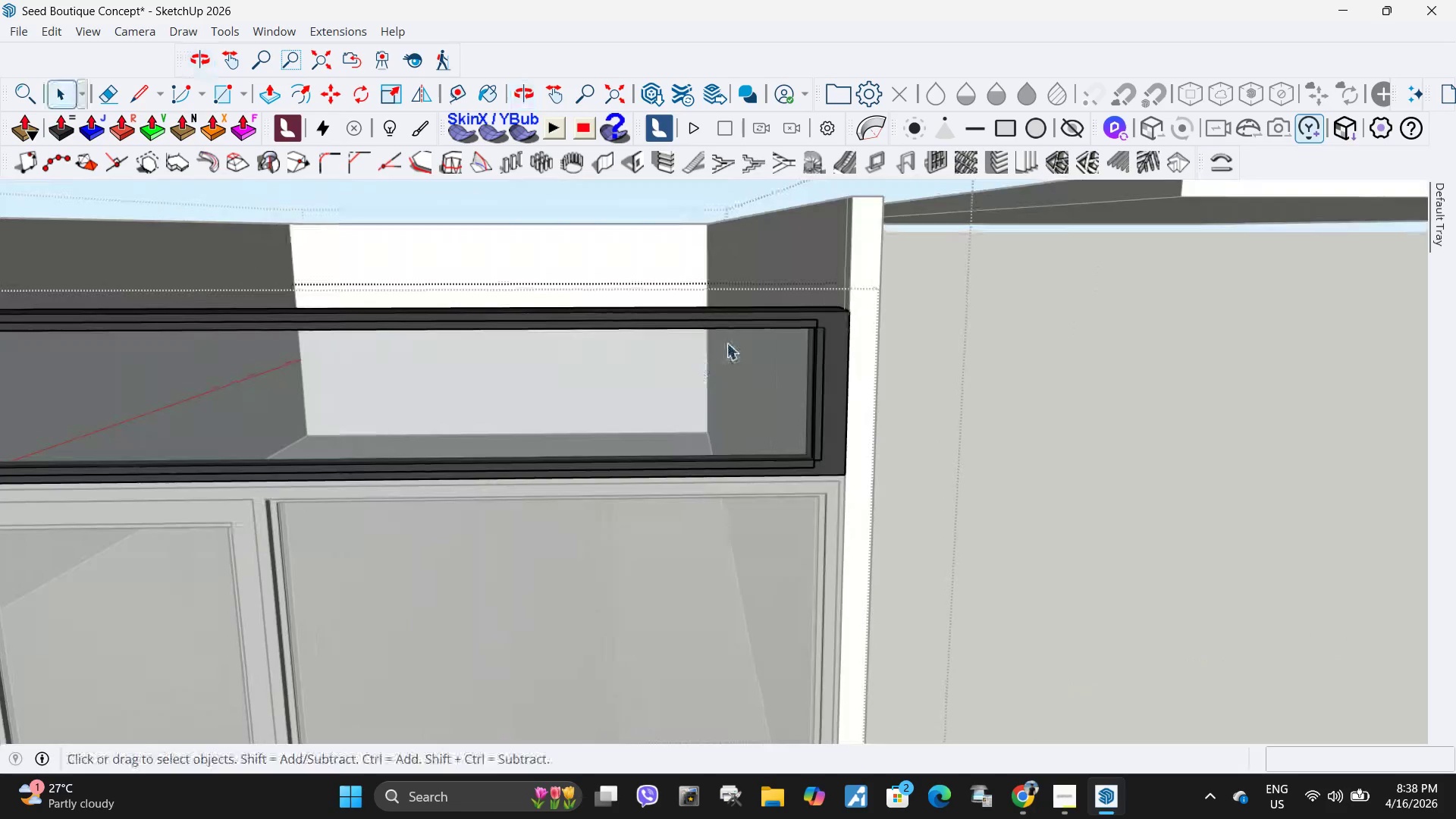 
scroll: coordinate [788, 394], scroll_direction: up, amount: 7.0
 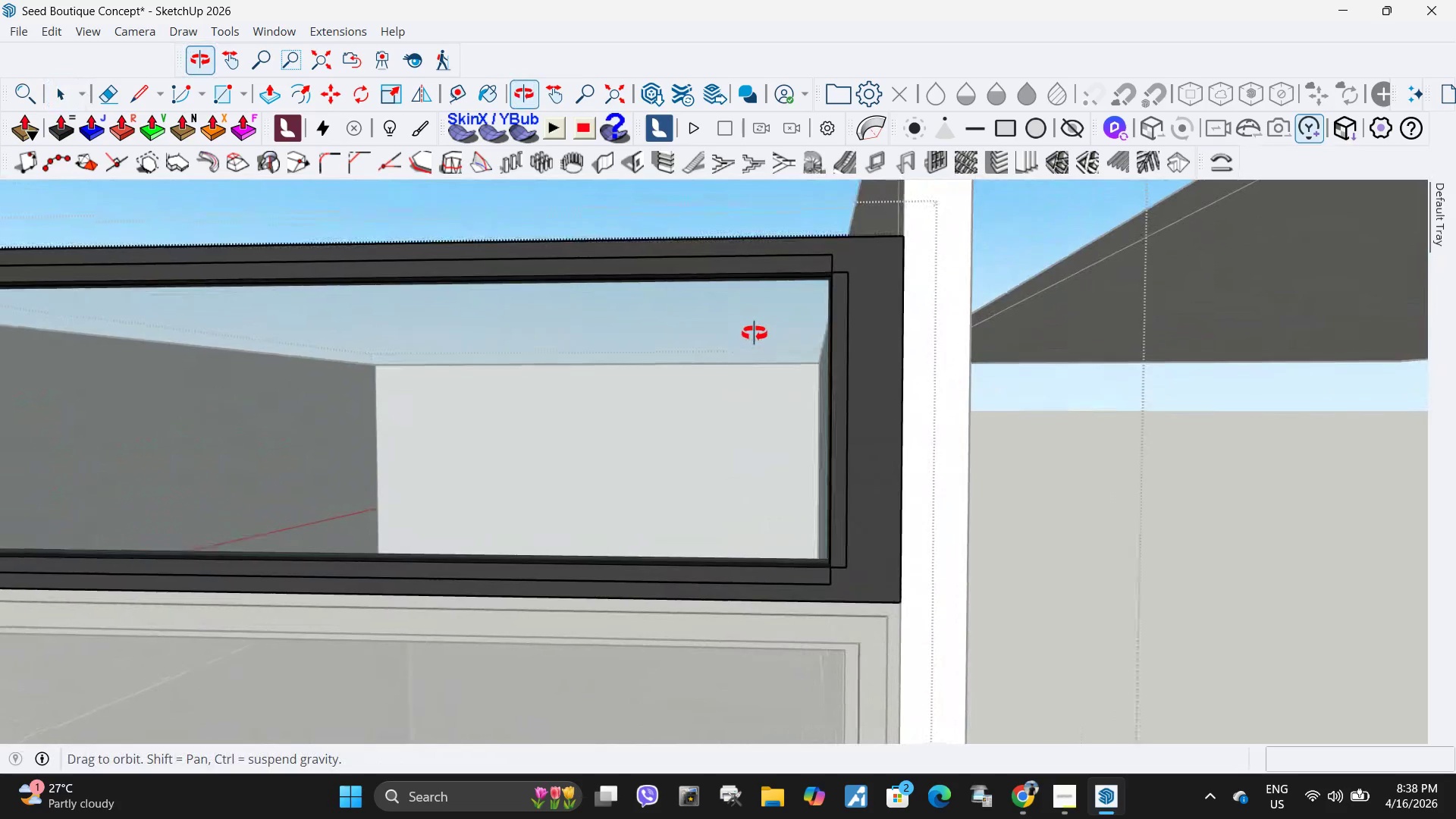 
scroll: coordinate [451, 353], scroll_direction: none, amount: 0.0
 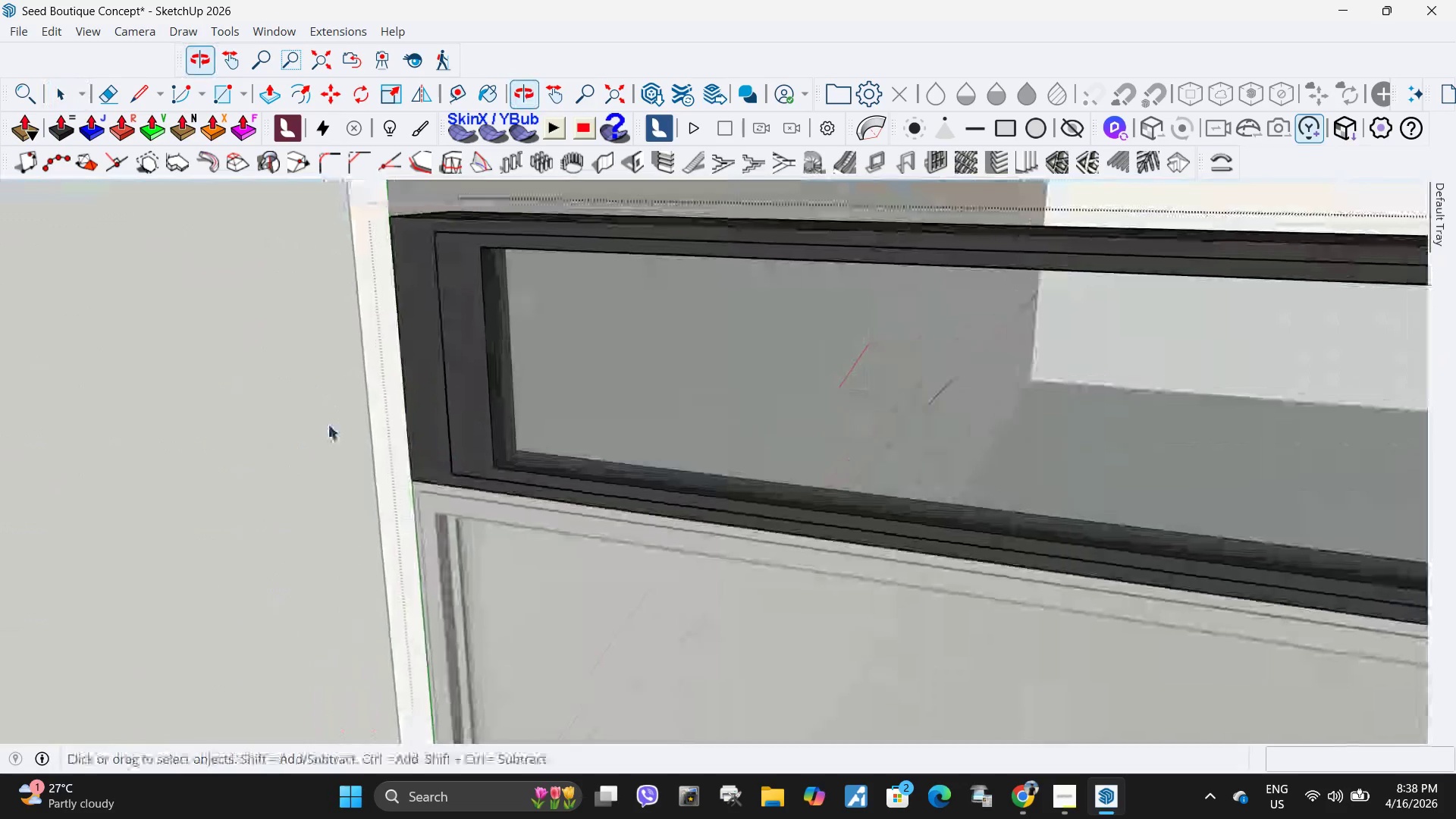 
left_click([512, 402])
 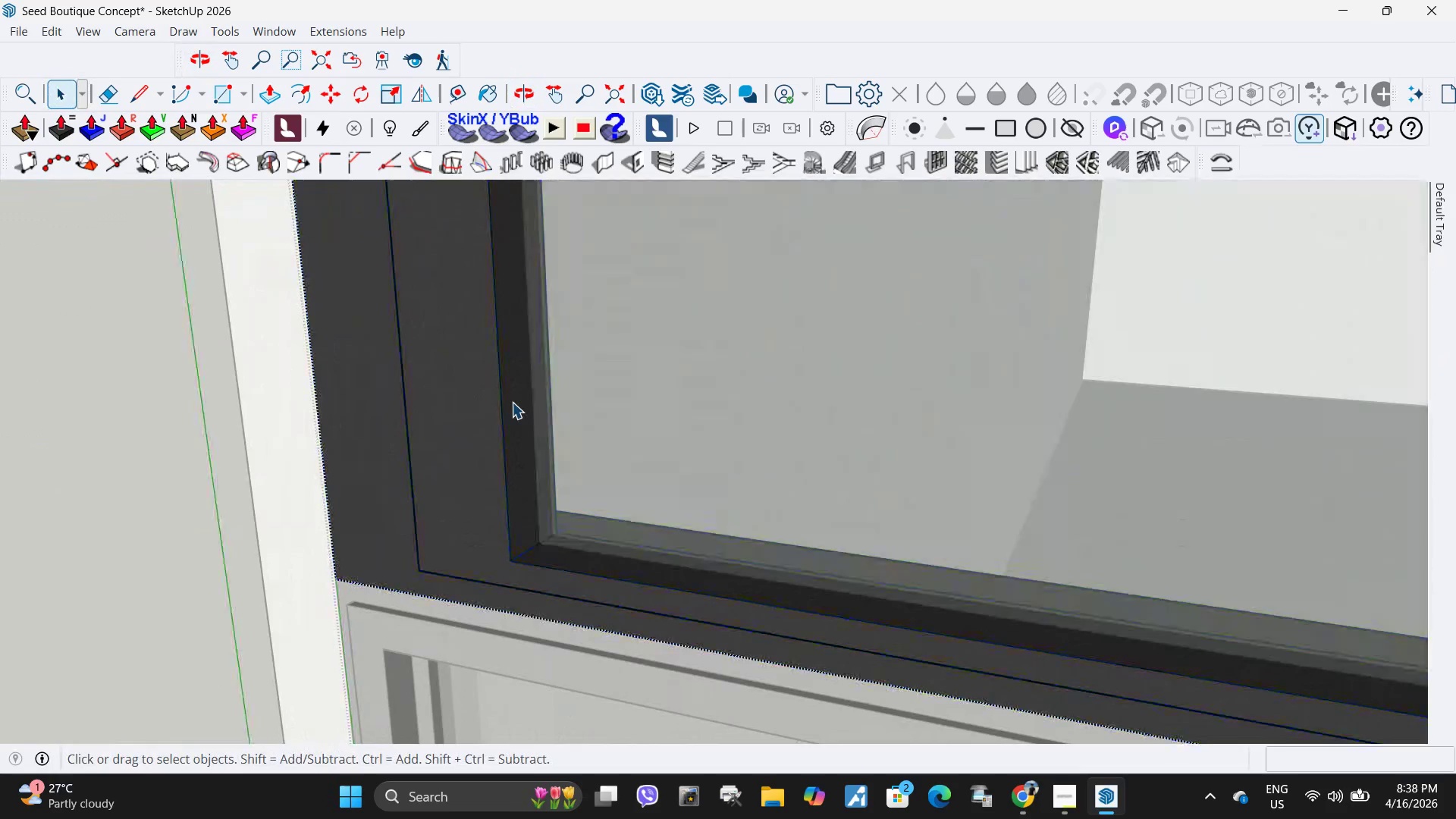 
scroll: coordinate [482, 382], scroll_direction: up, amount: 8.0
 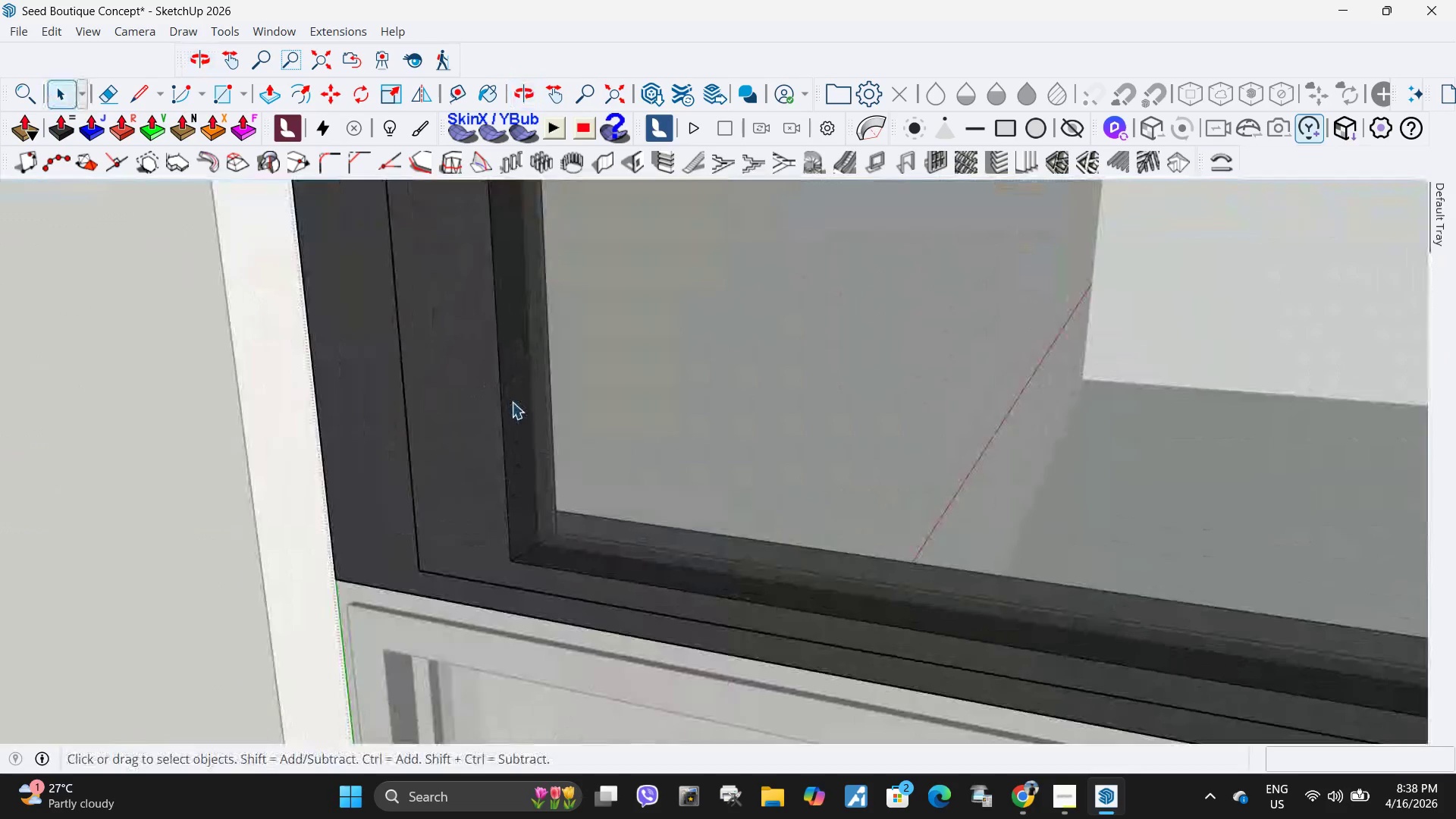 
double_click([512, 402])
 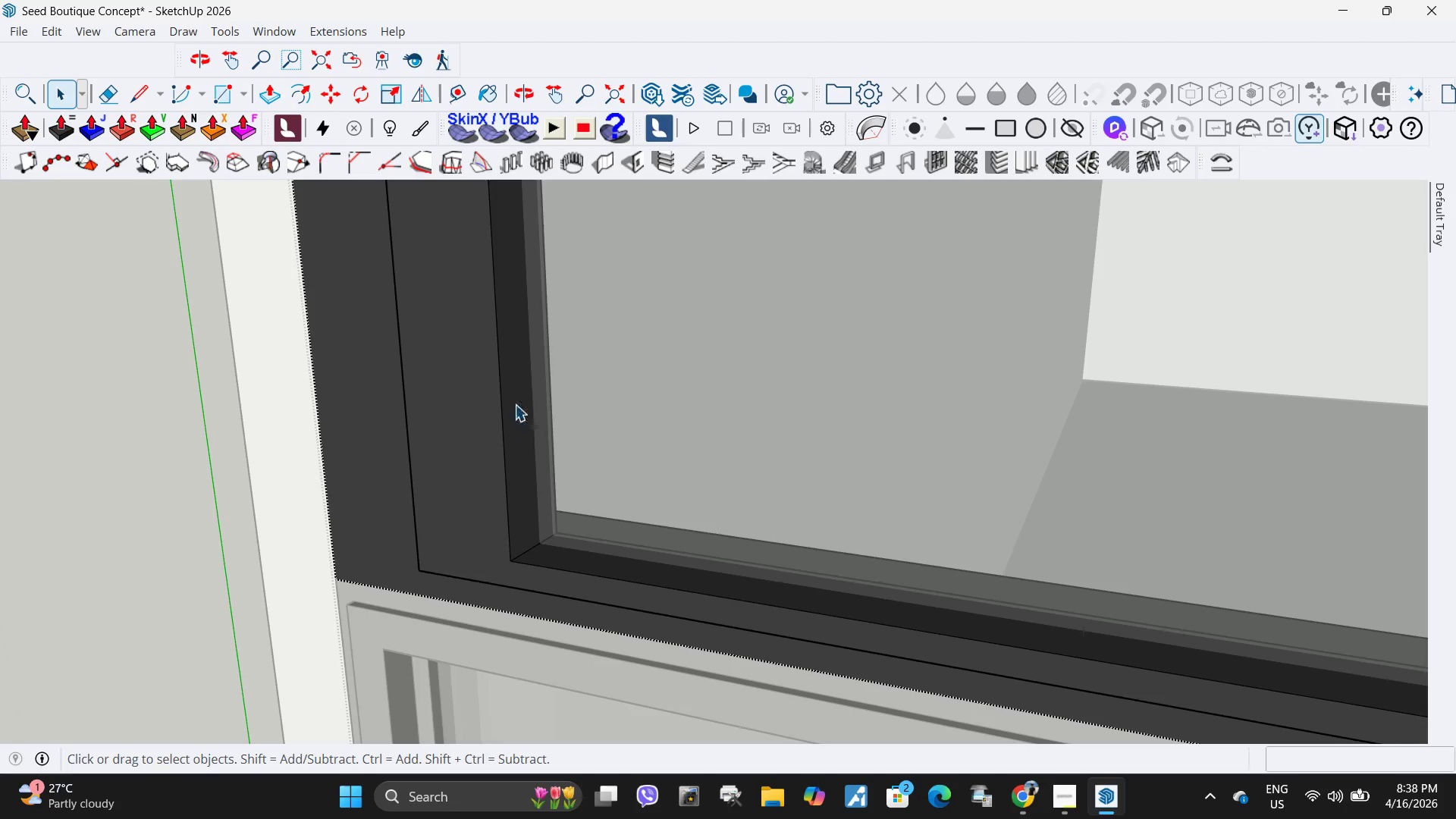 
triple_click([515, 404])
 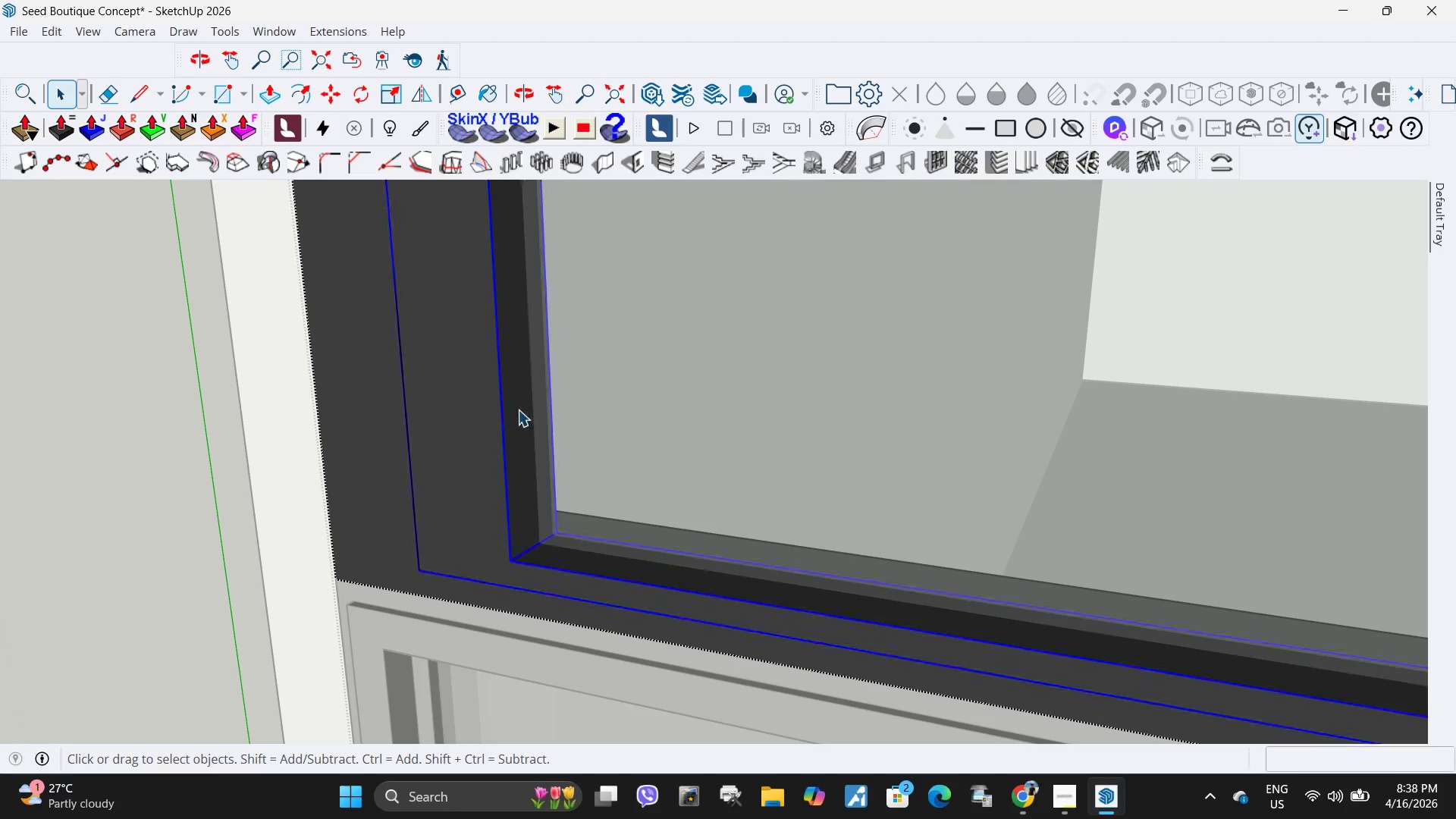 
triple_click([518, 410])
 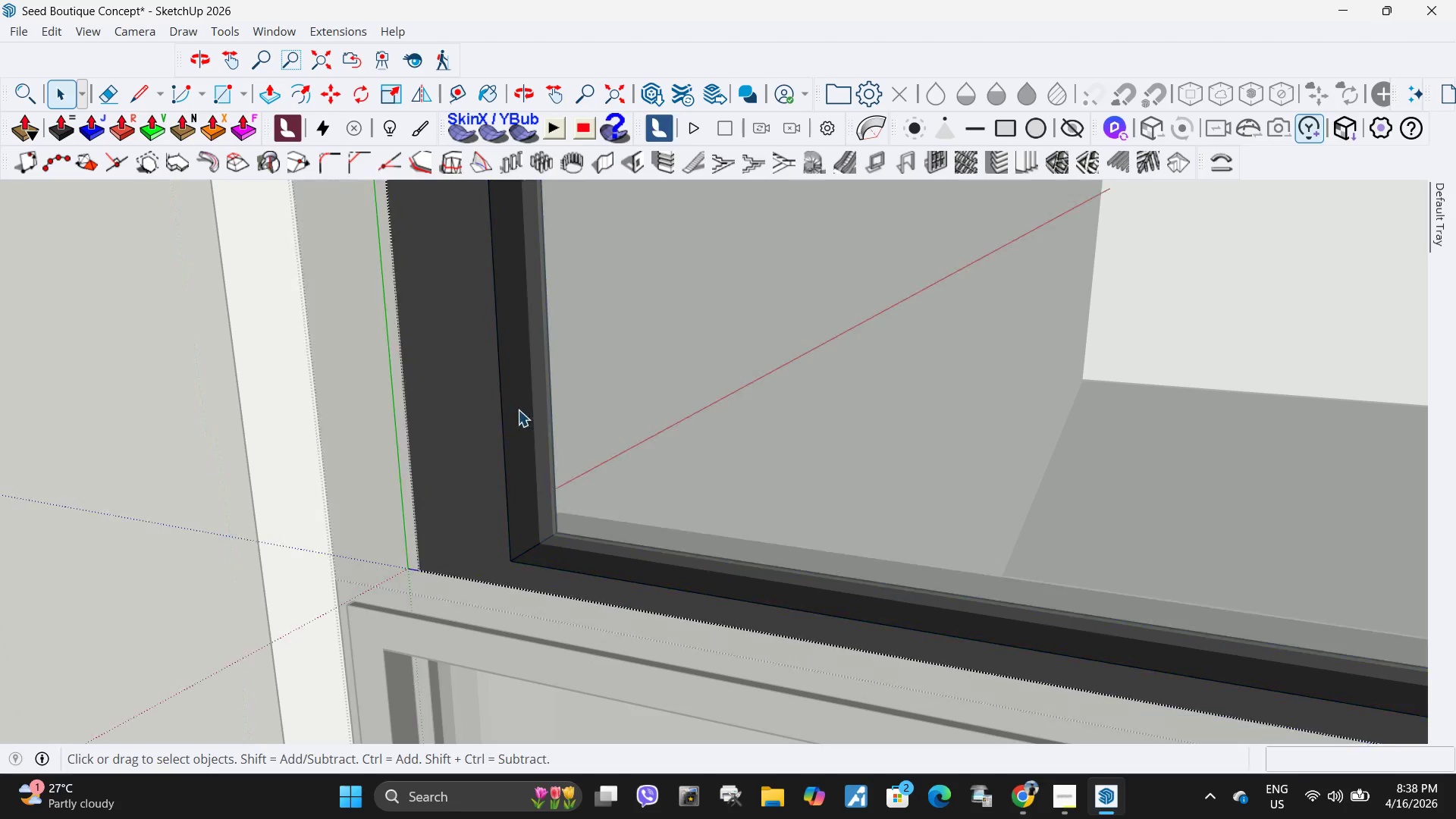 
triple_click([518, 410])
 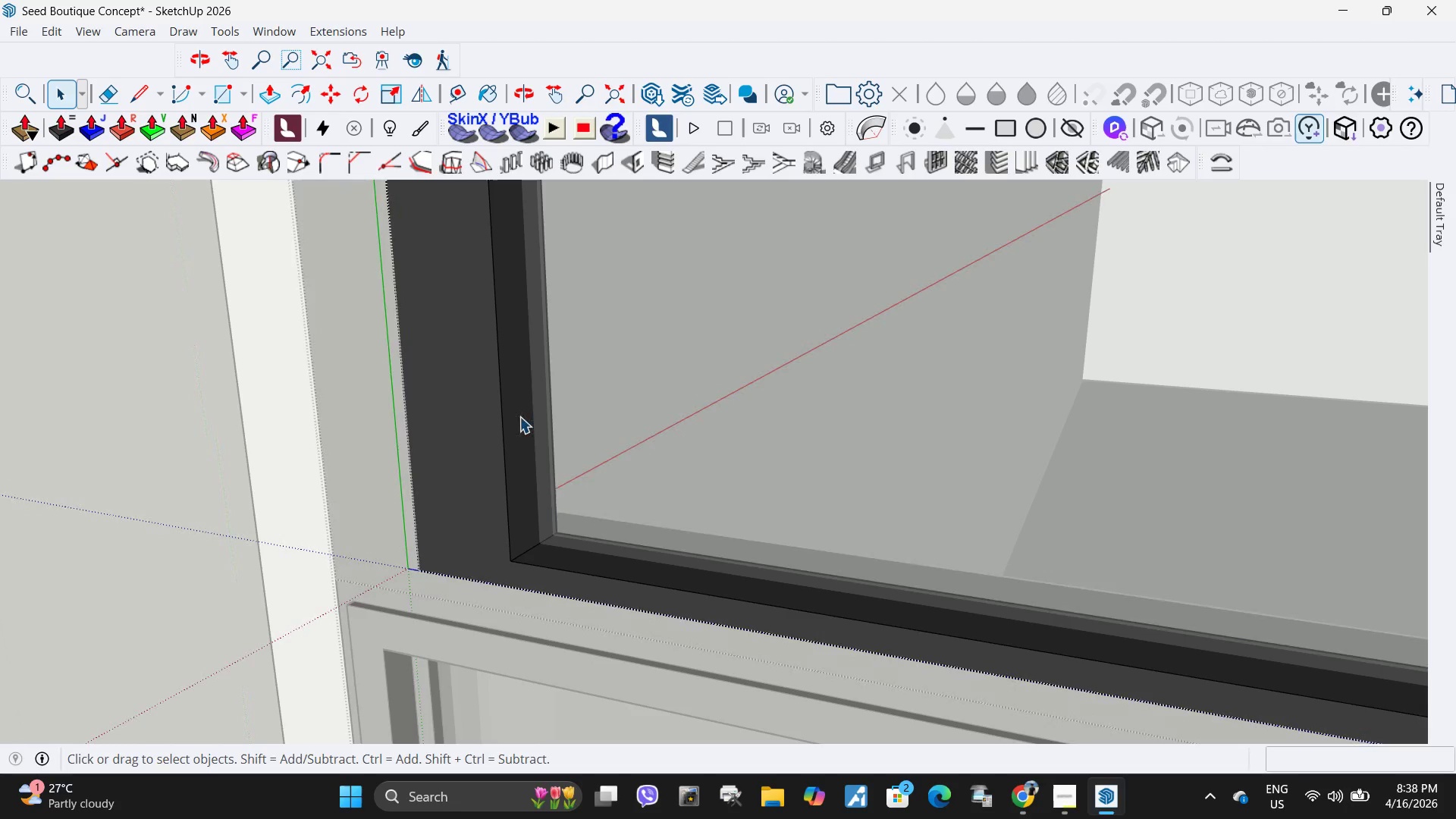 
triple_click([519, 416])
 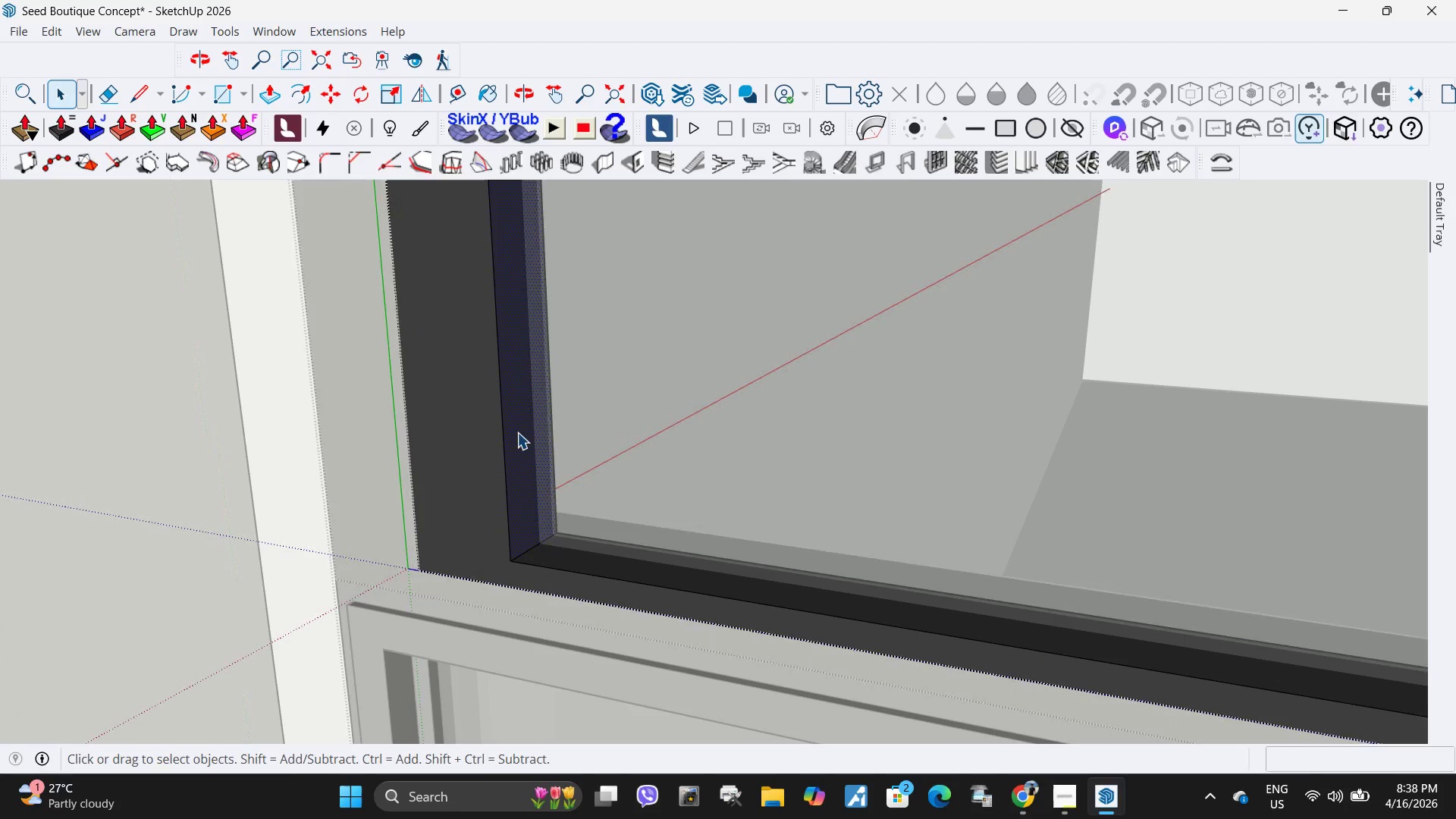 
key(P)
 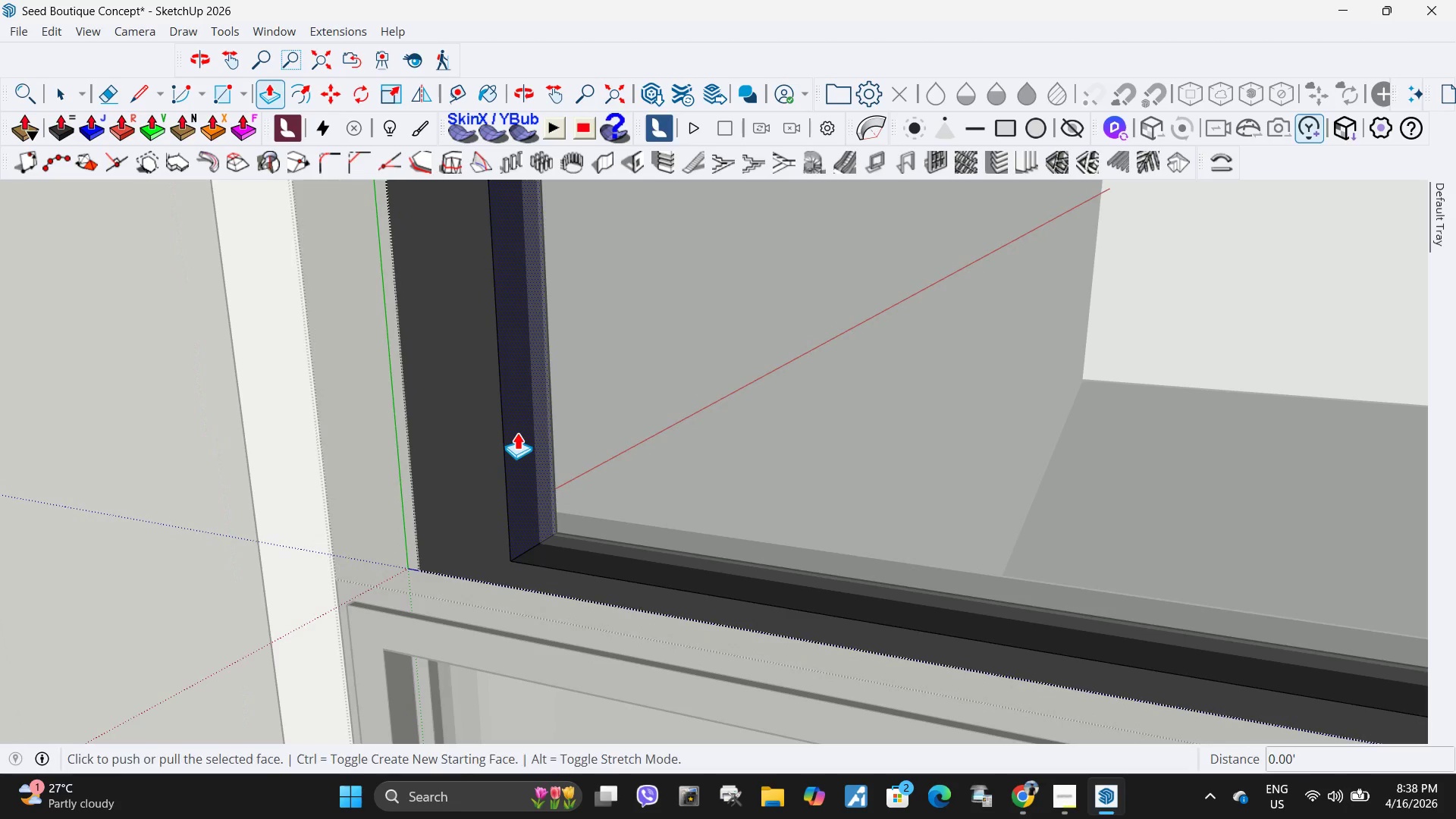 
left_click([517, 432])
 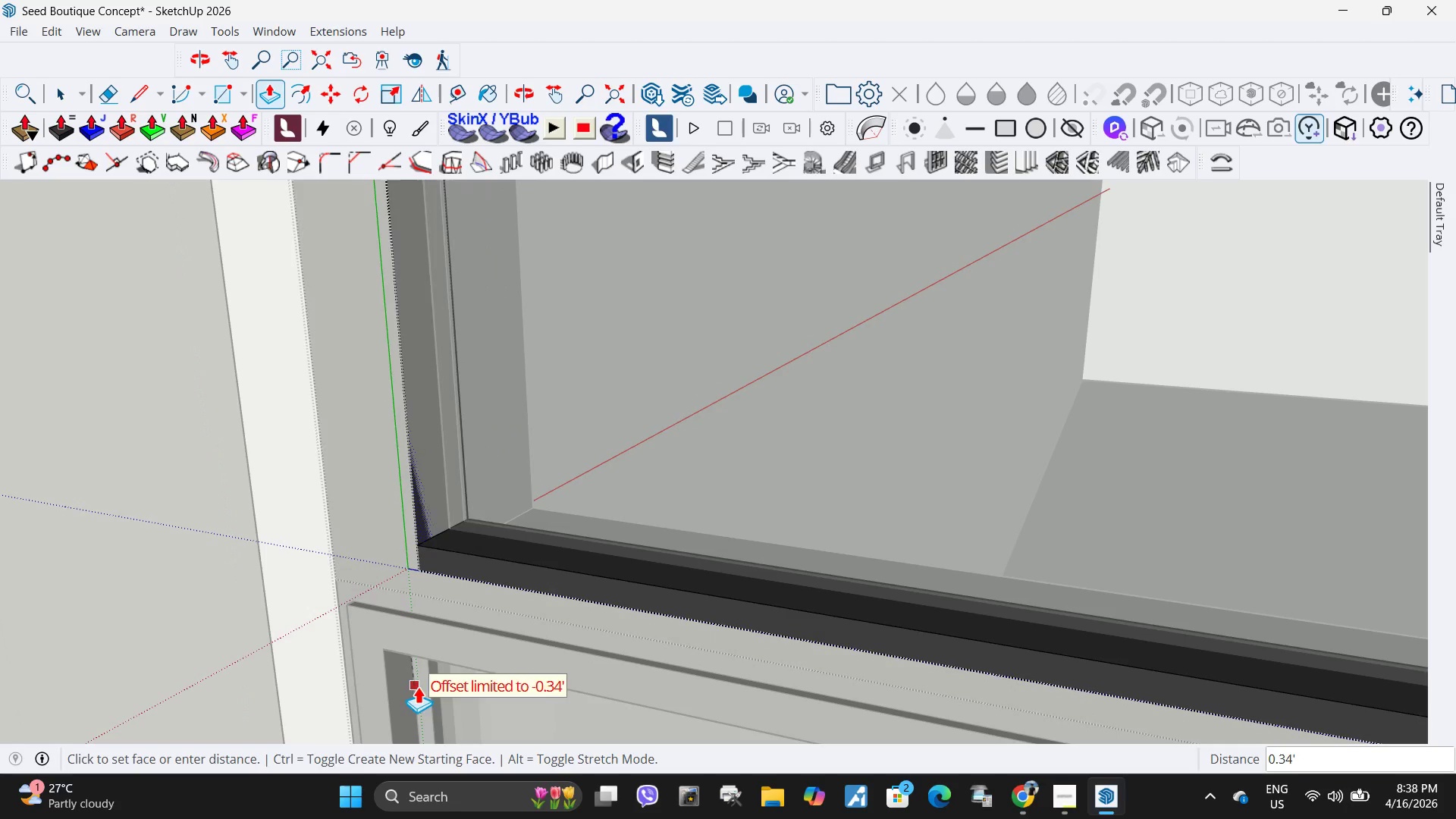 
left_click([435, 689])
 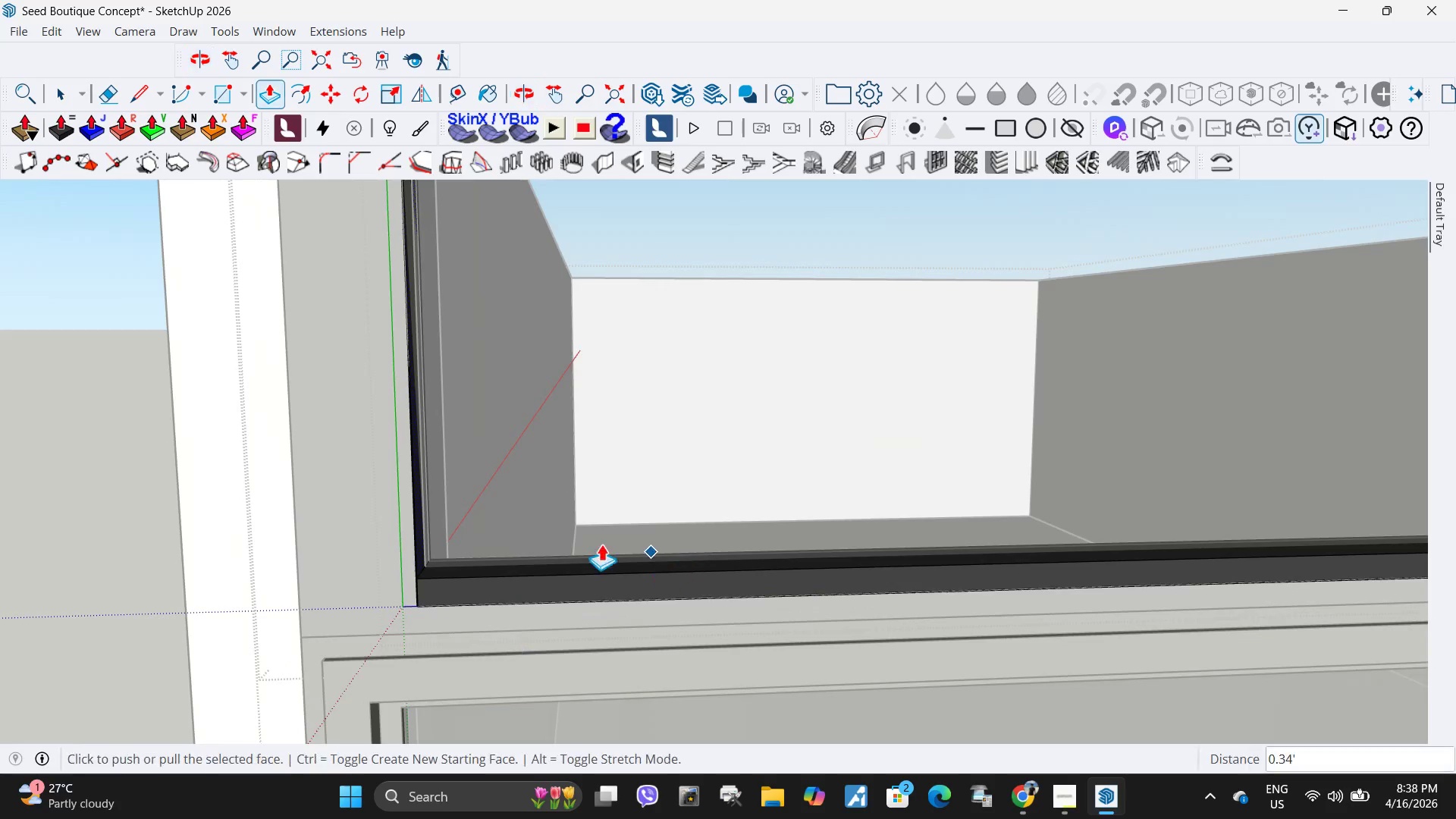 
key(Space)
 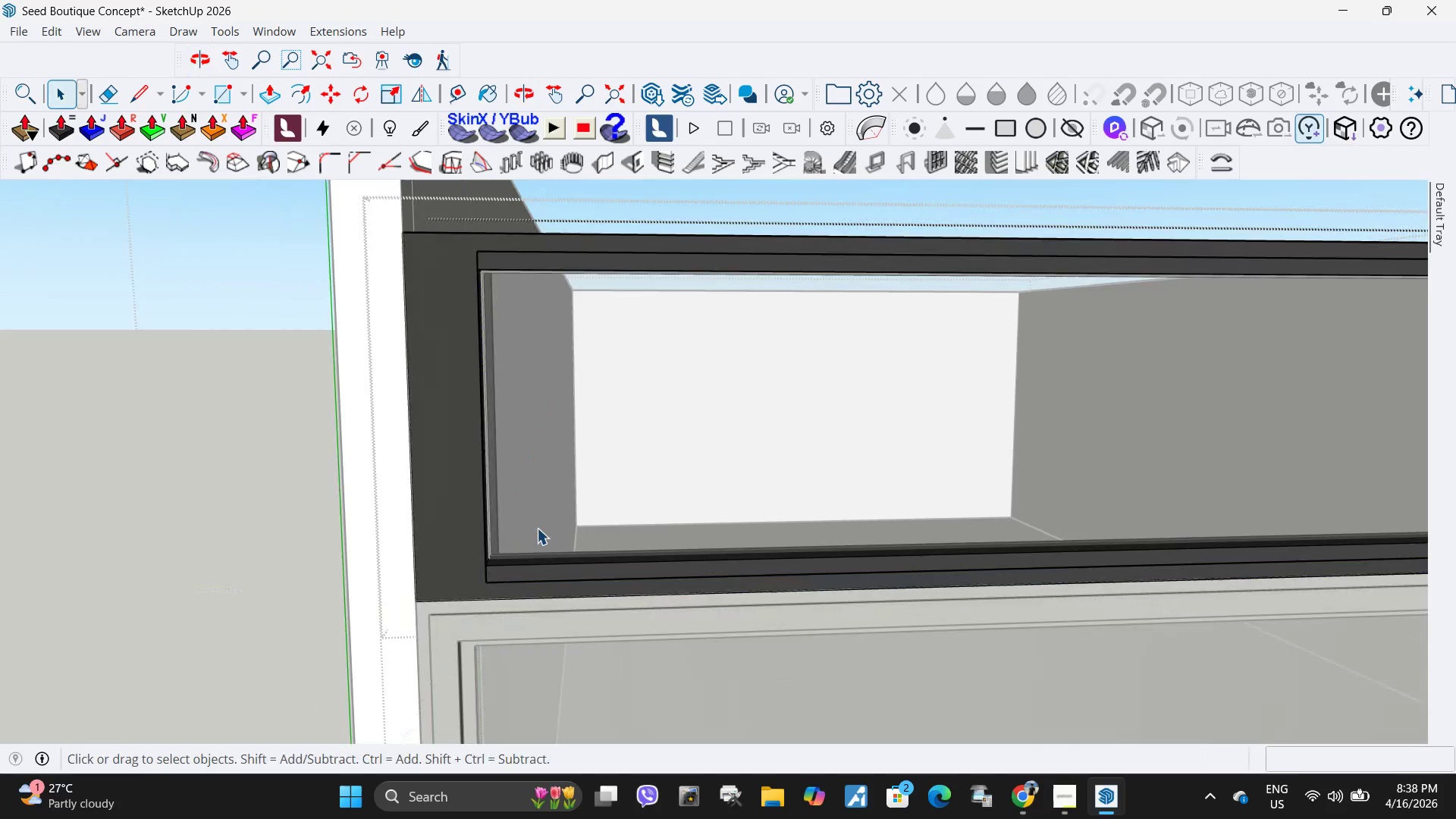 
key(Escape)
 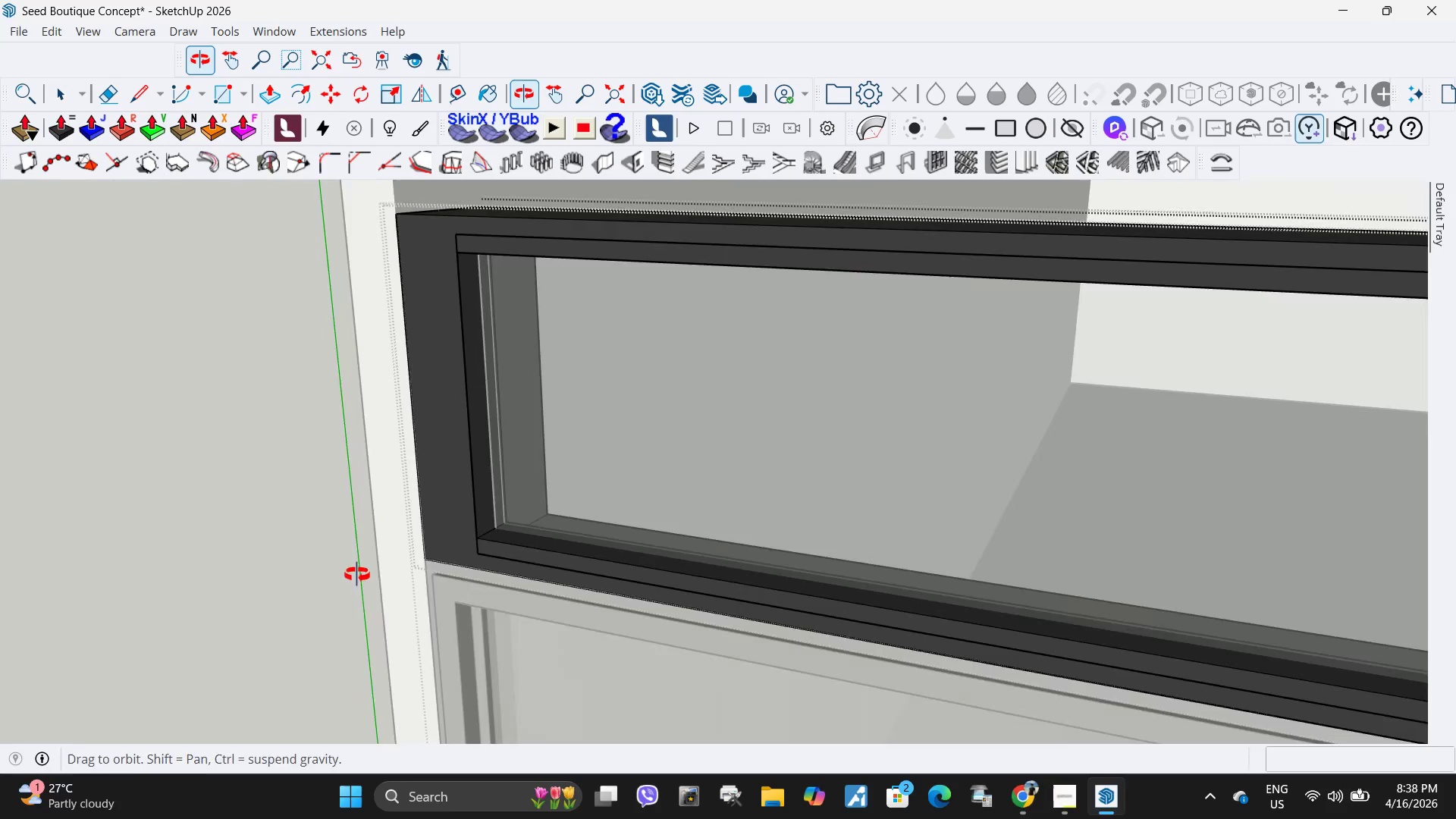 
scroll: coordinate [586, 546], scroll_direction: down, amount: 6.0
 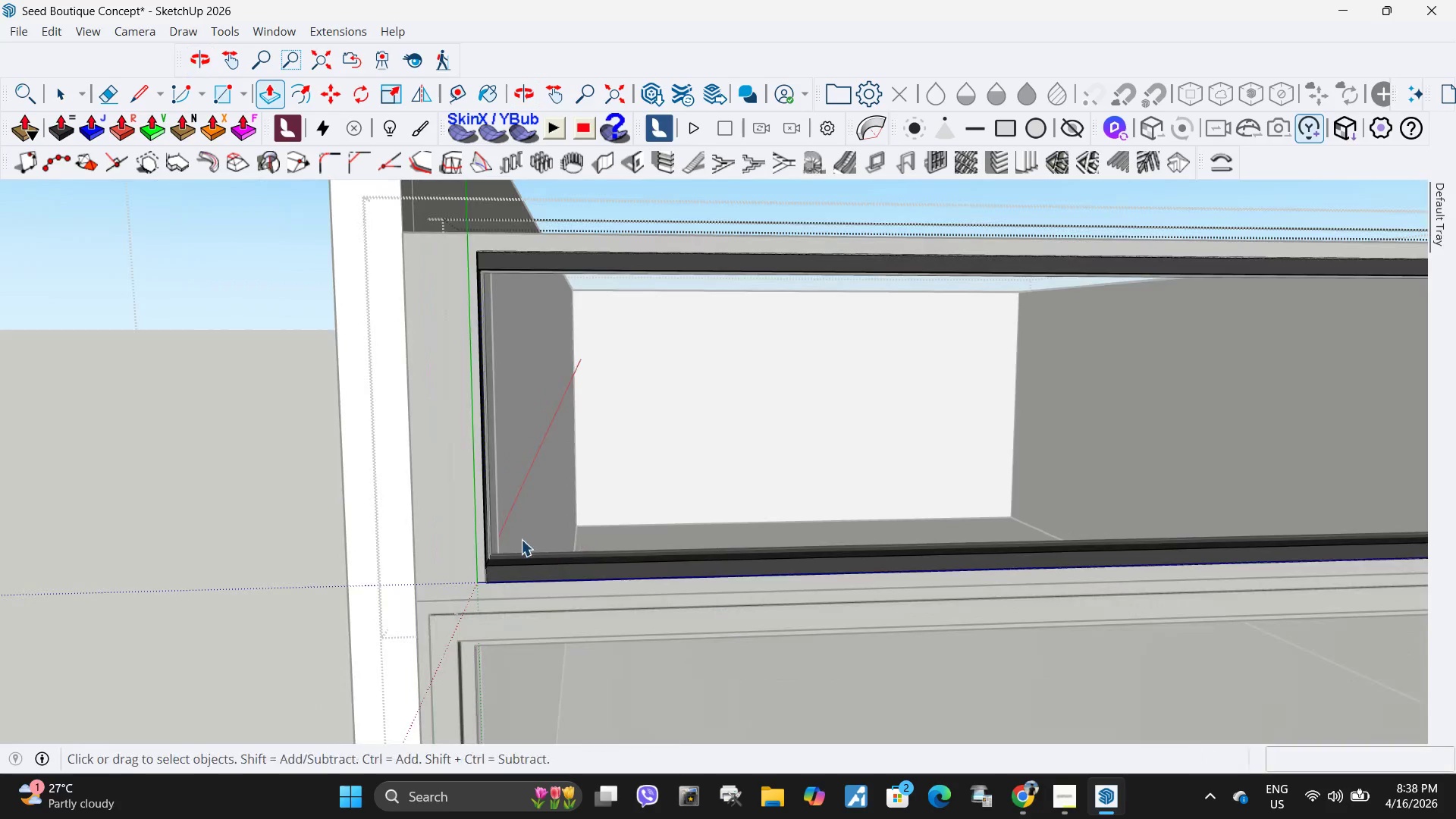 
left_click([485, 477])
 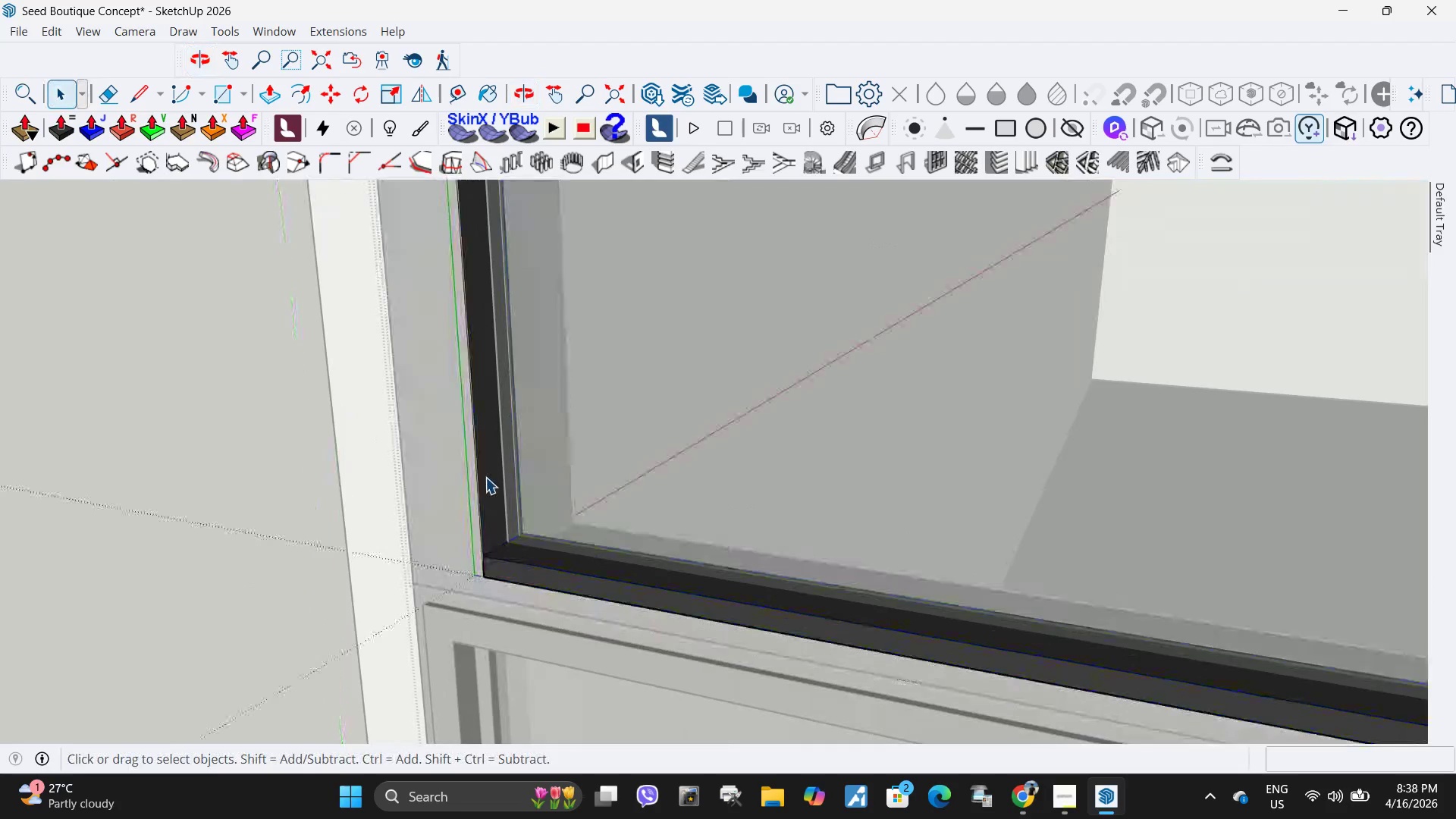 
scroll: coordinate [467, 480], scroll_direction: up, amount: 3.0
 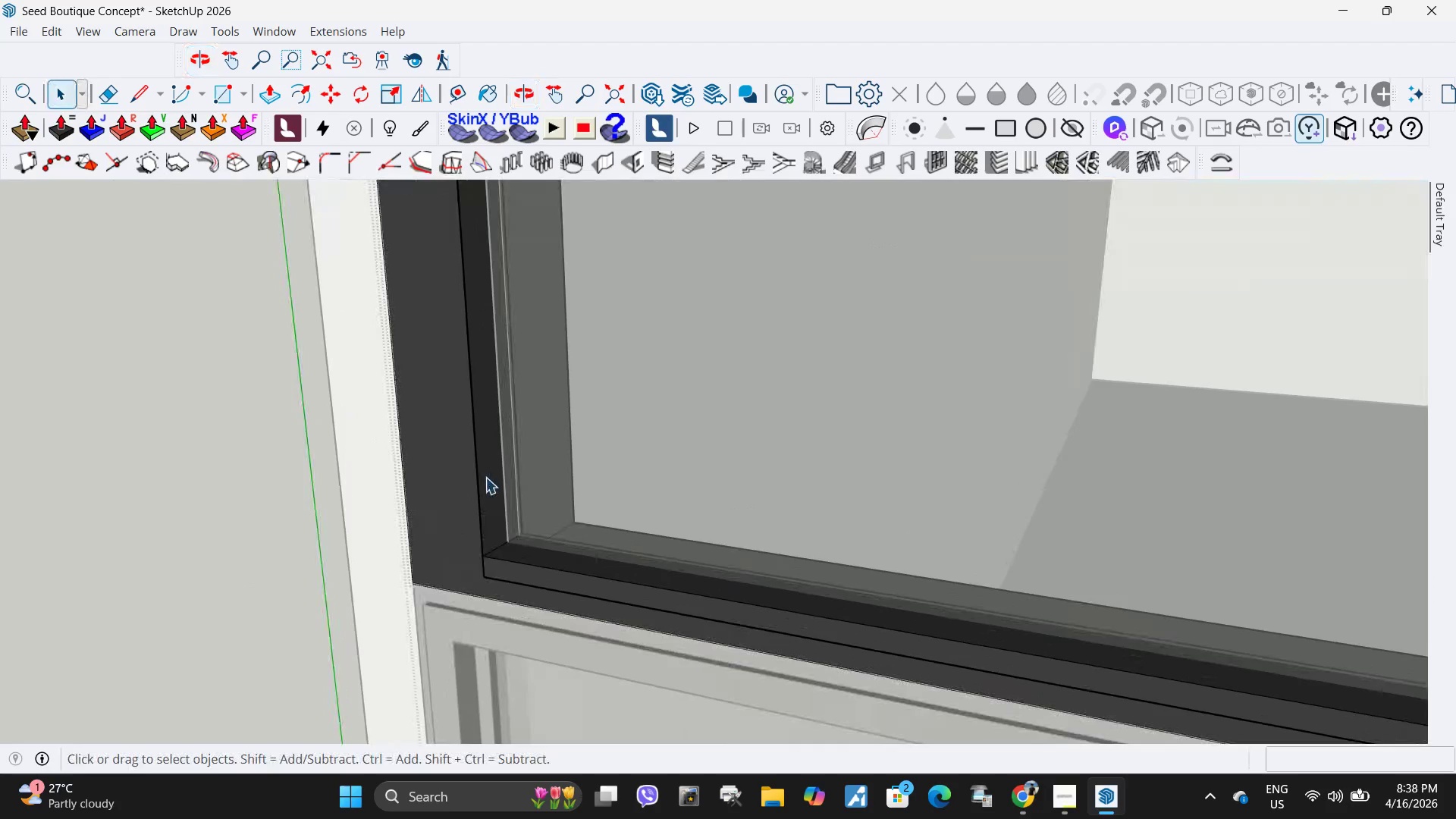 
double_click([485, 477])
 